 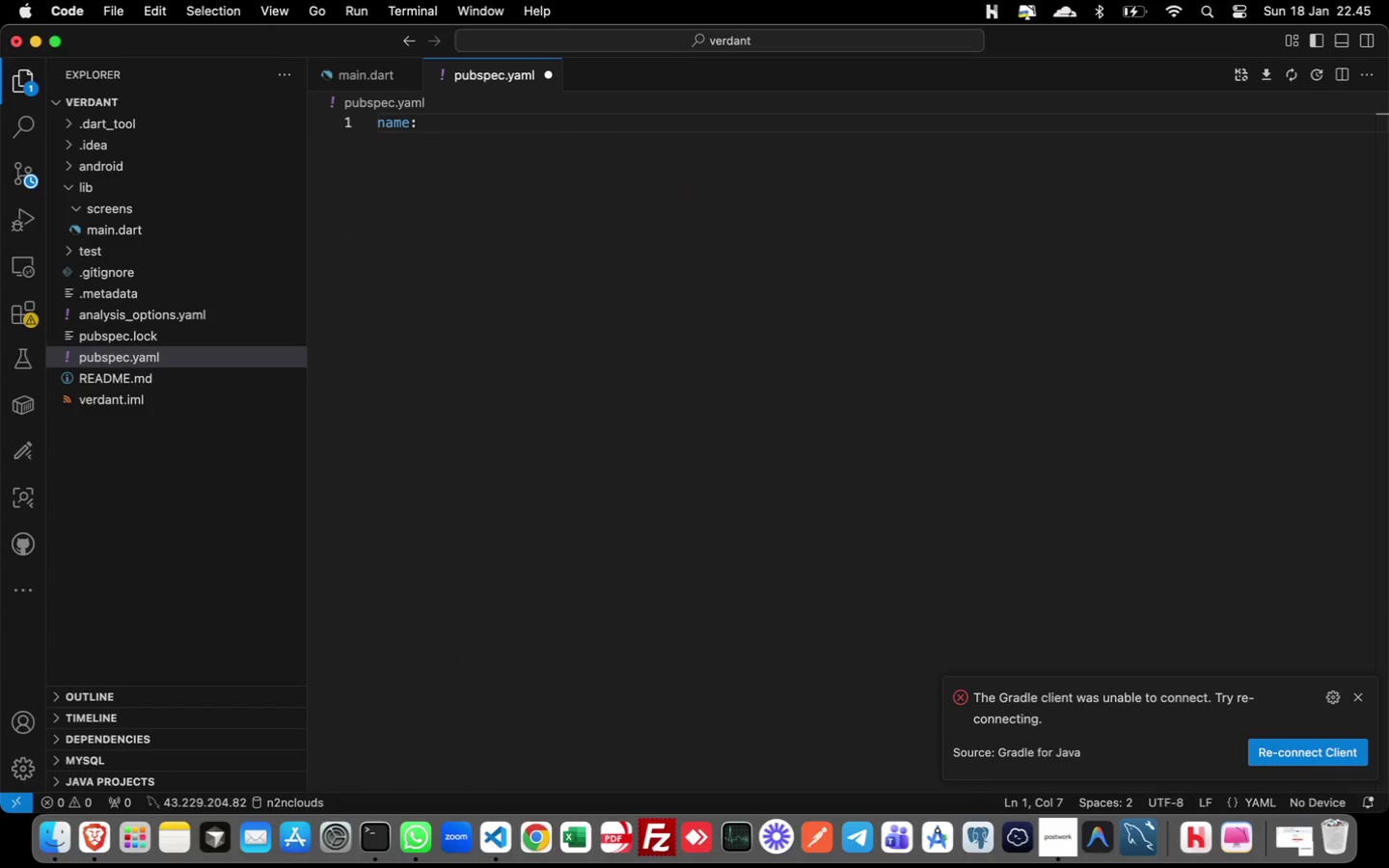 
hold_key(key=ShiftLeft, duration=0.38)
 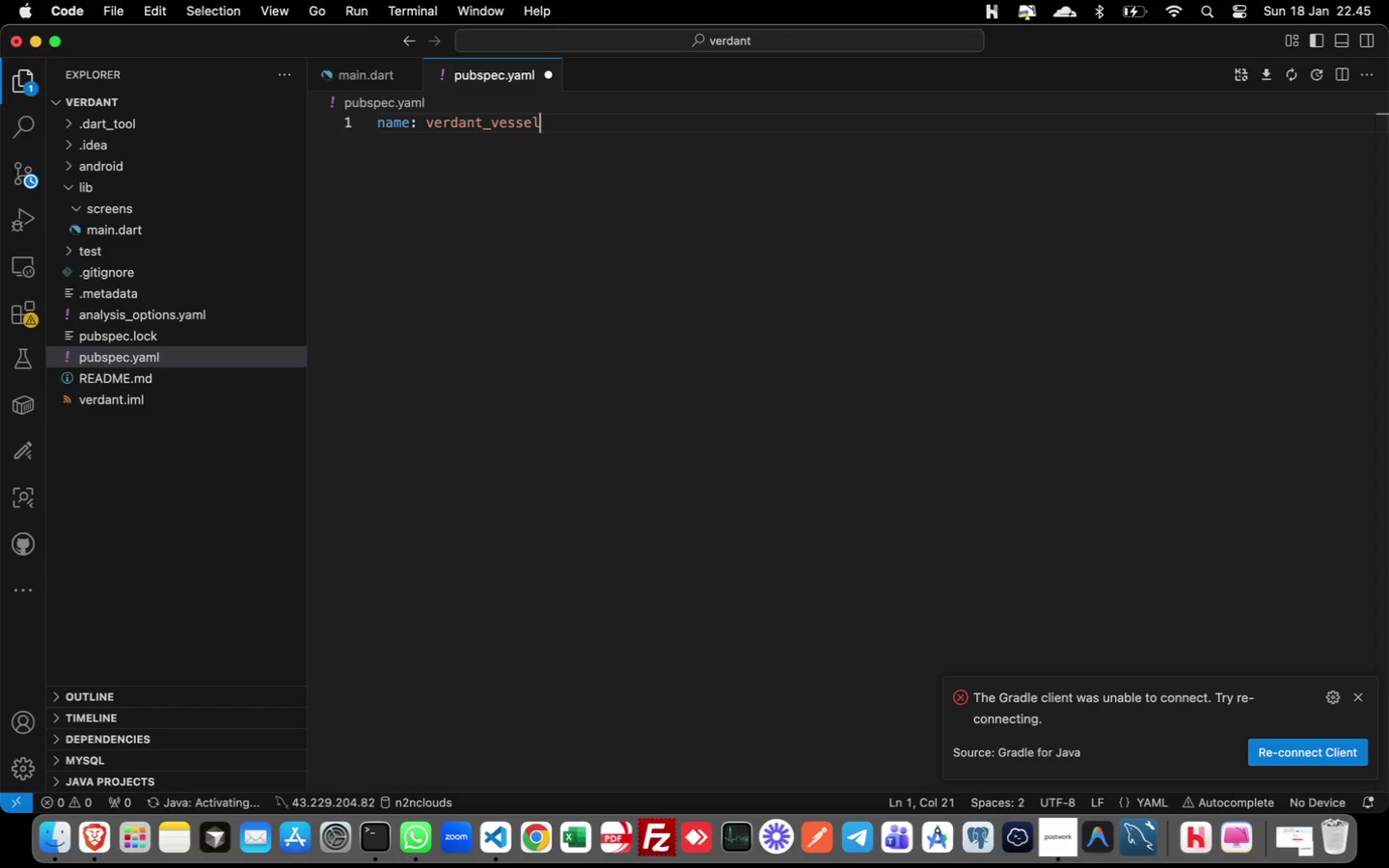 
wait(5.06)
 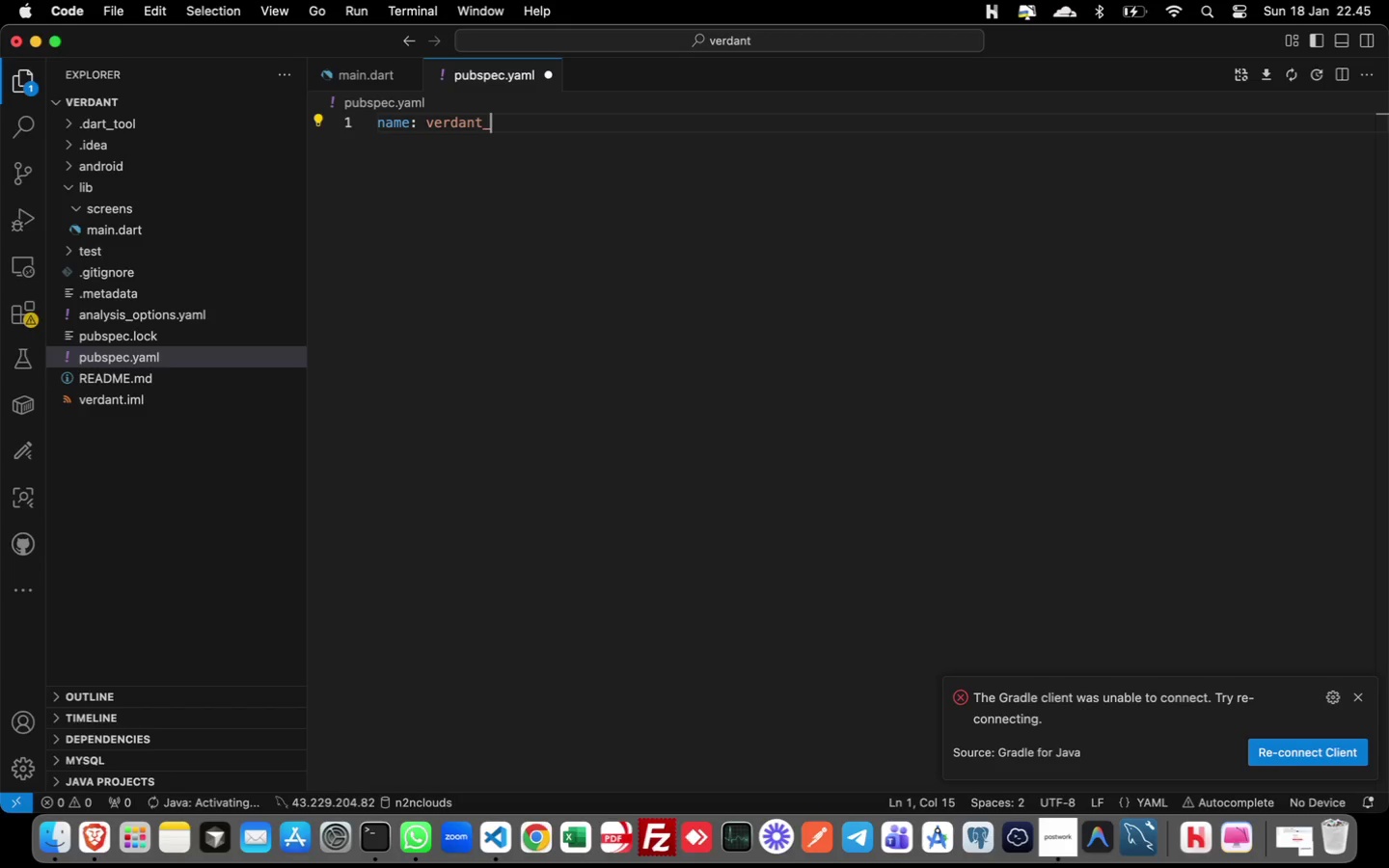 
key(Enter)
 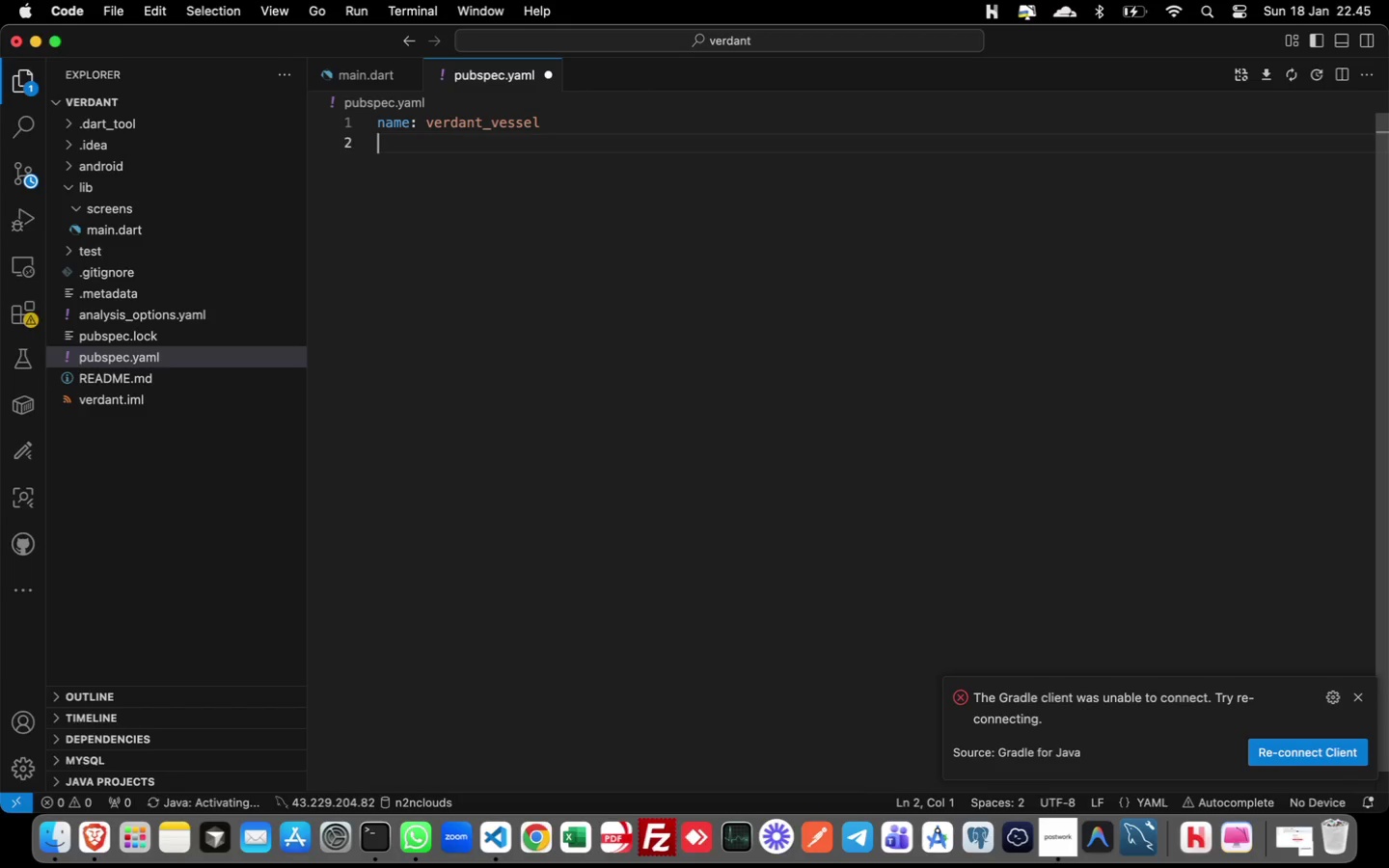 
type(description: )
 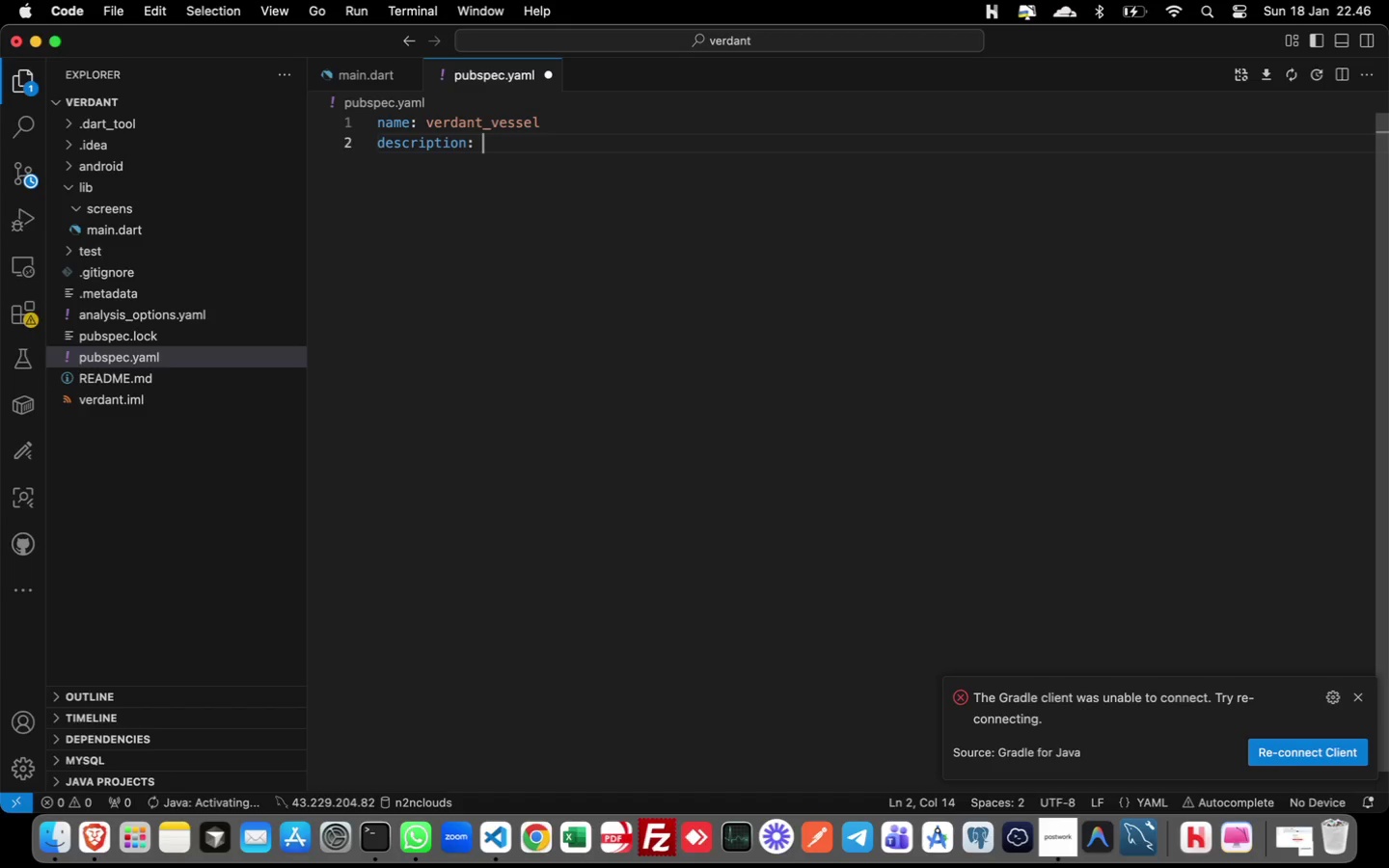 
type(Zero waste refill calculator app)
 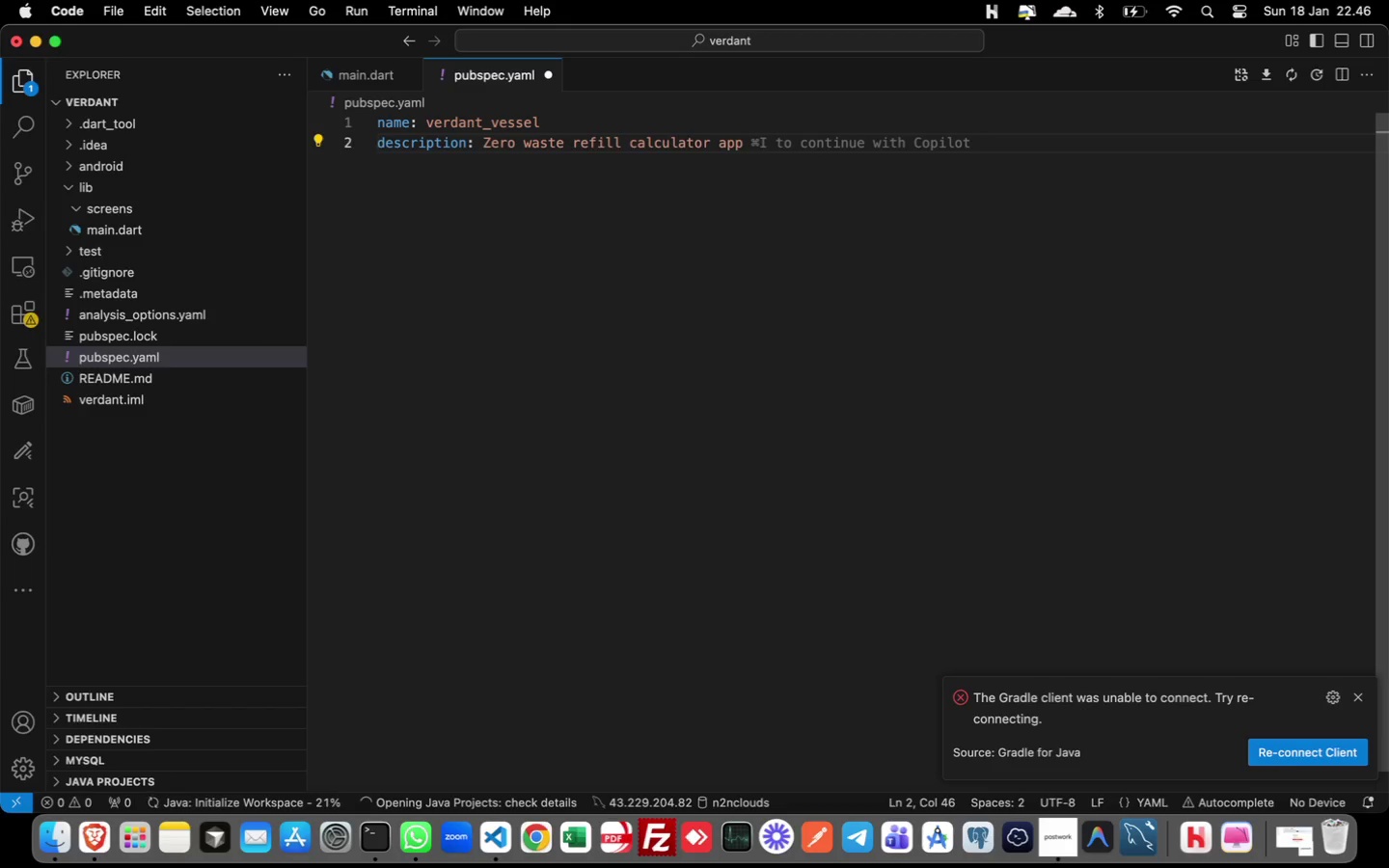 
key(Enter)
 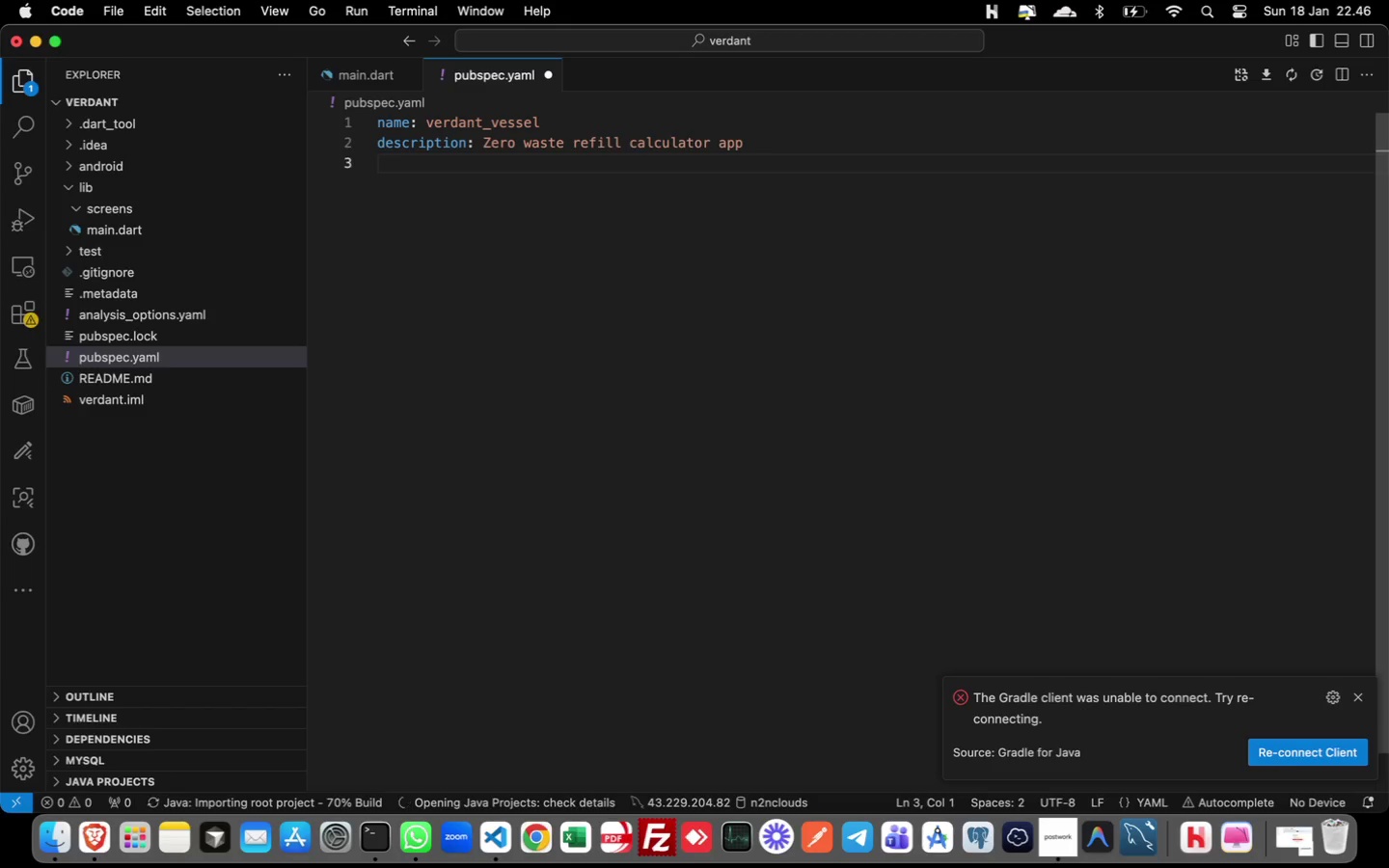 
wait(5.58)
 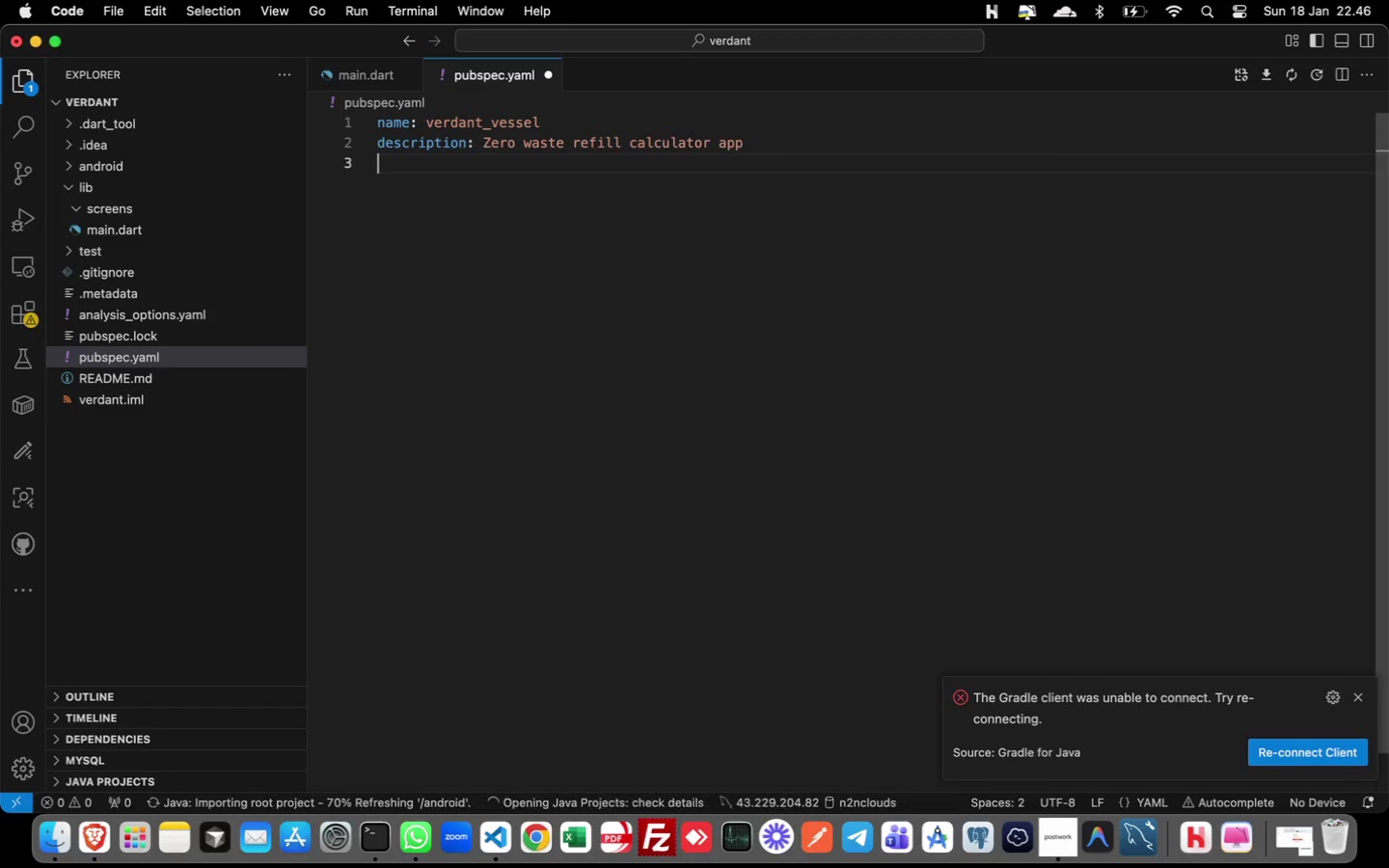 
type(version)
 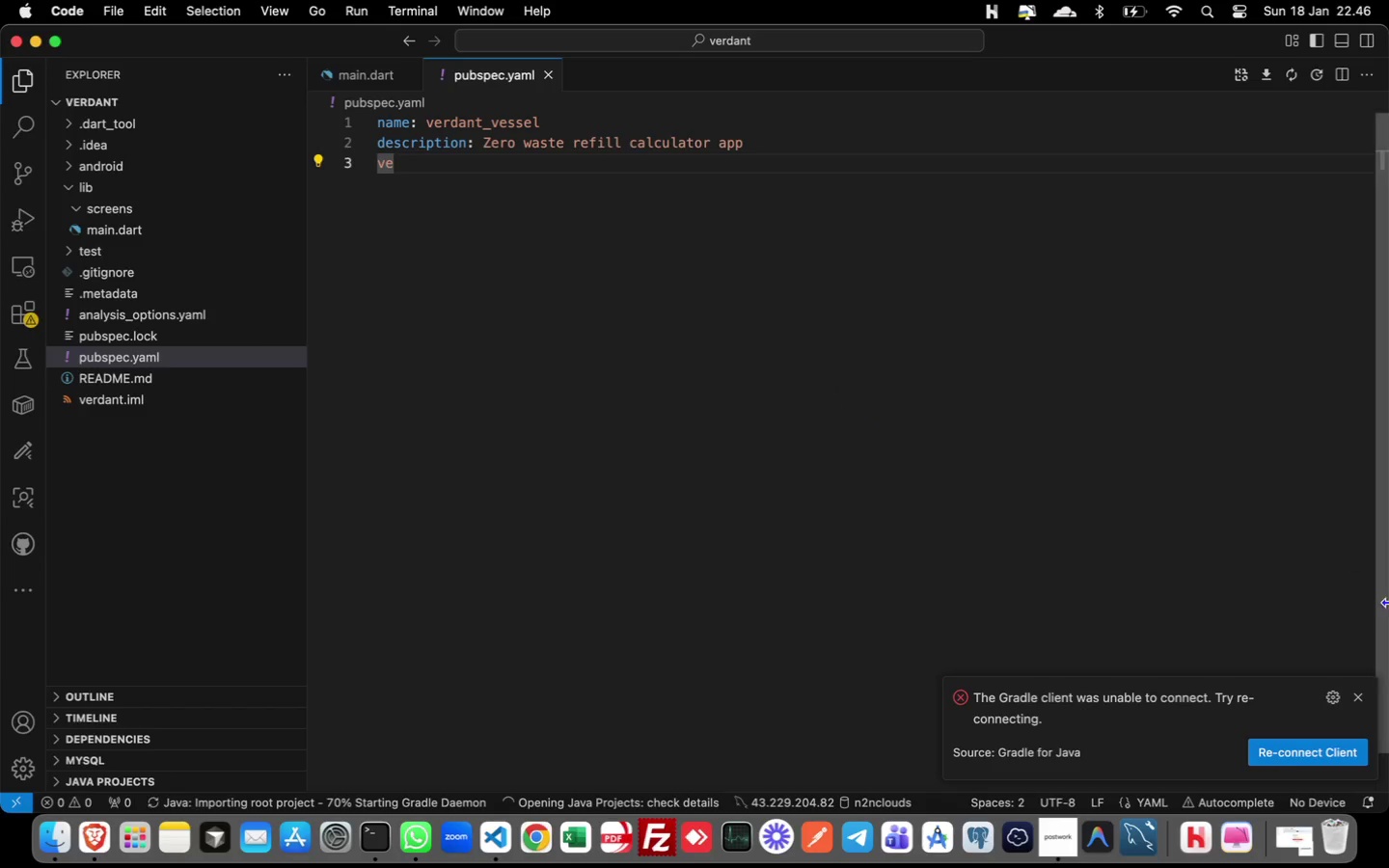 
left_click([1359, 699])
 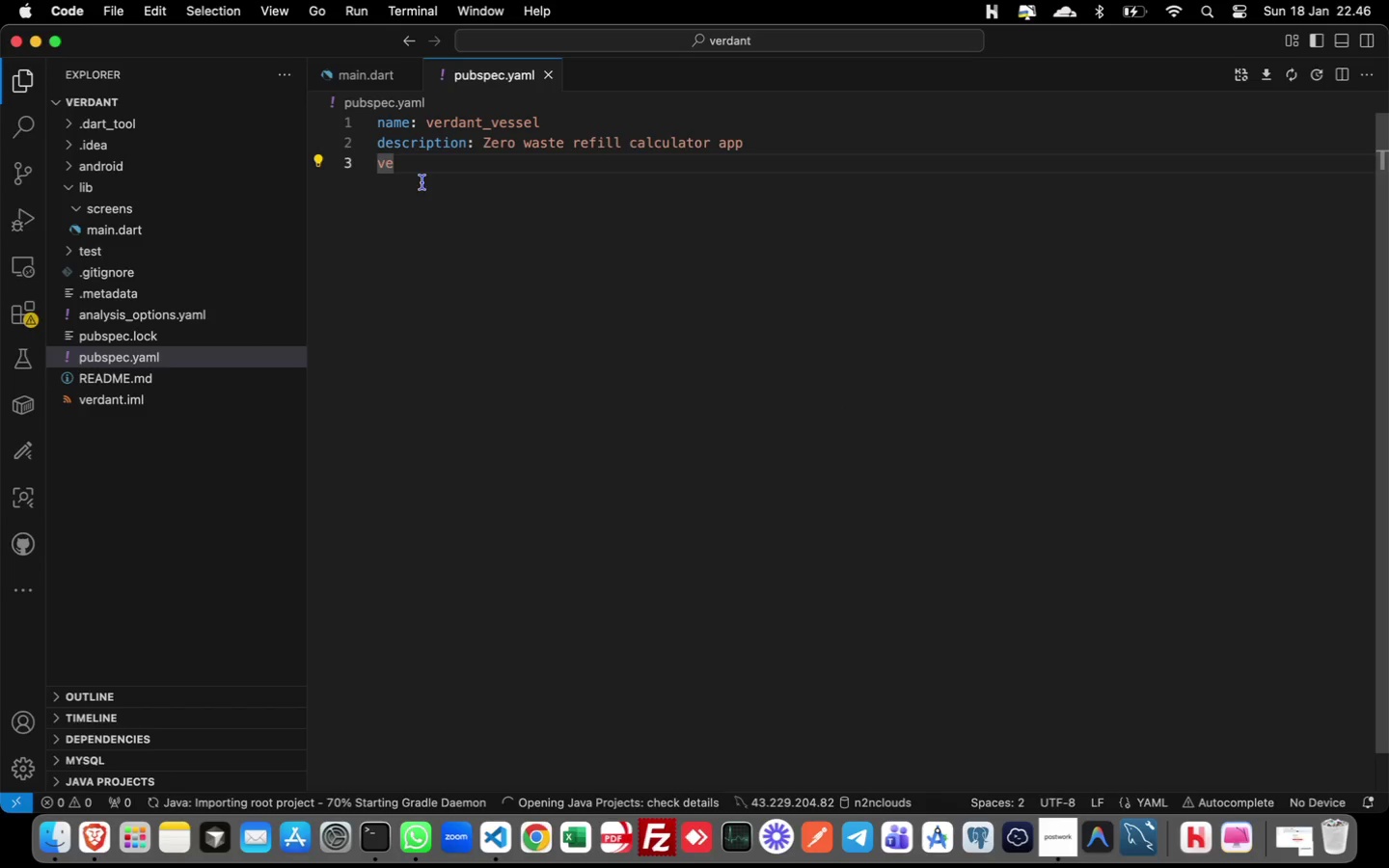 
left_click([415, 163])
 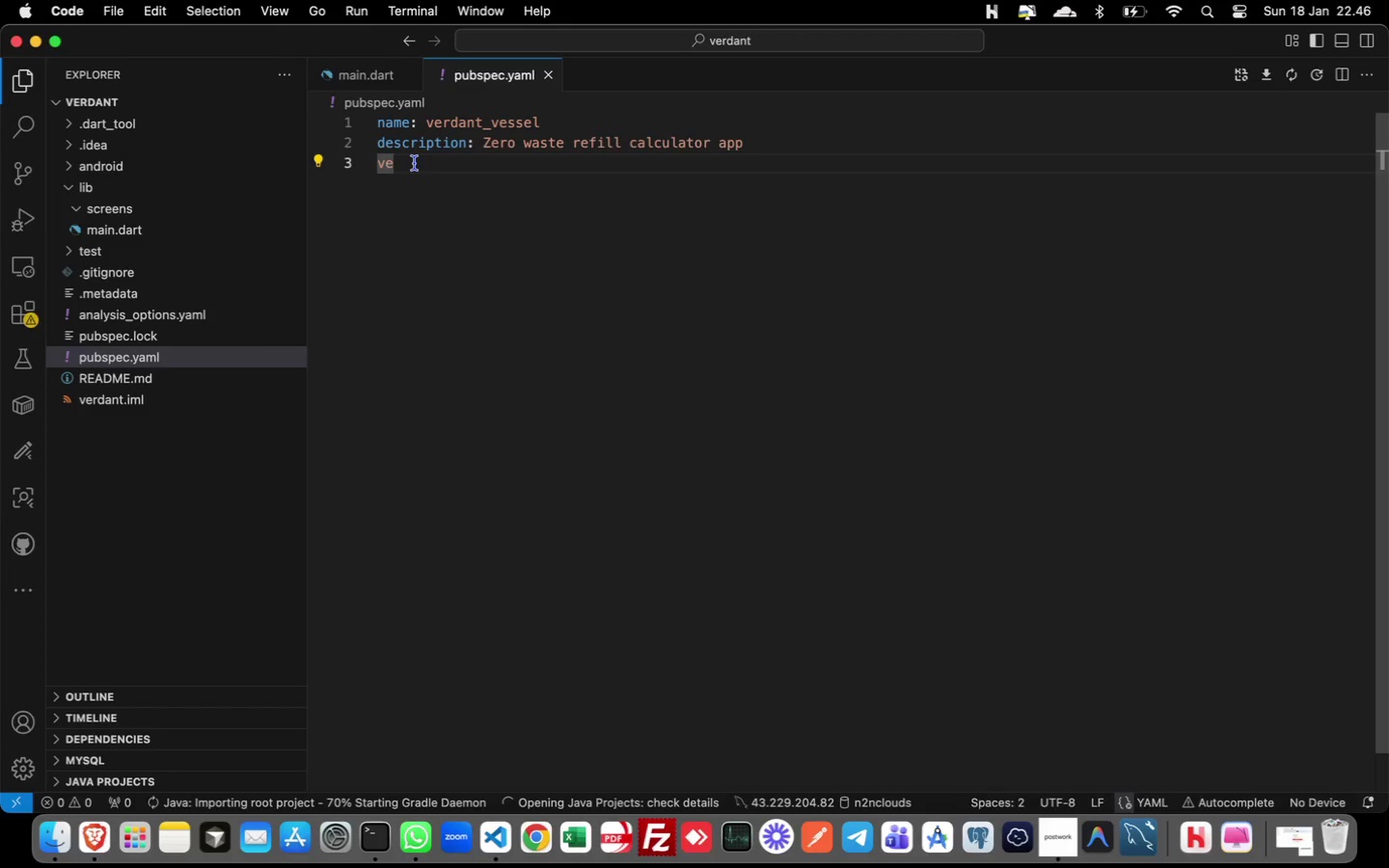 
type(rsion: 1.0.0+1)
 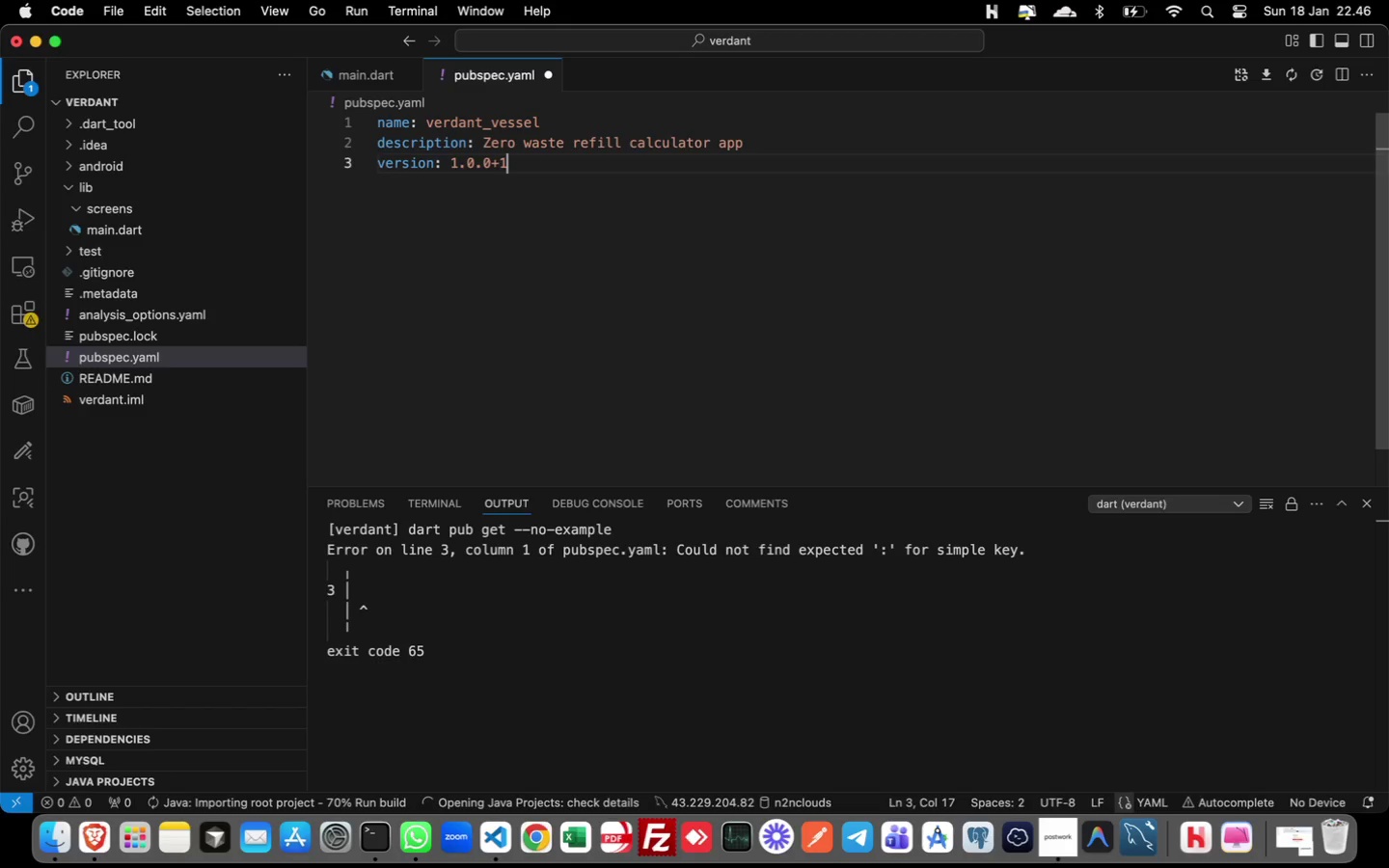 
key(Enter)
 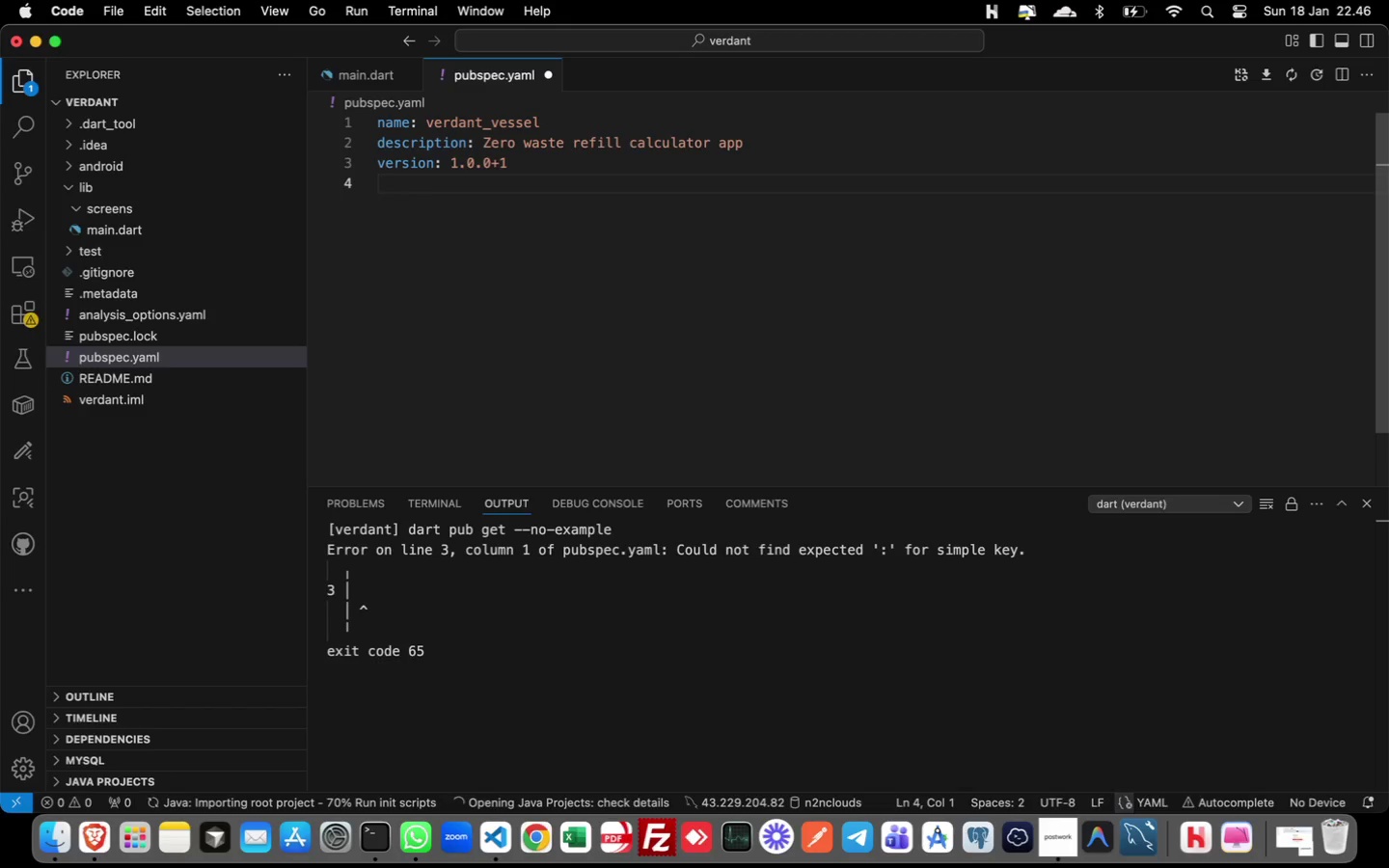 
type(publish_to:'non')
 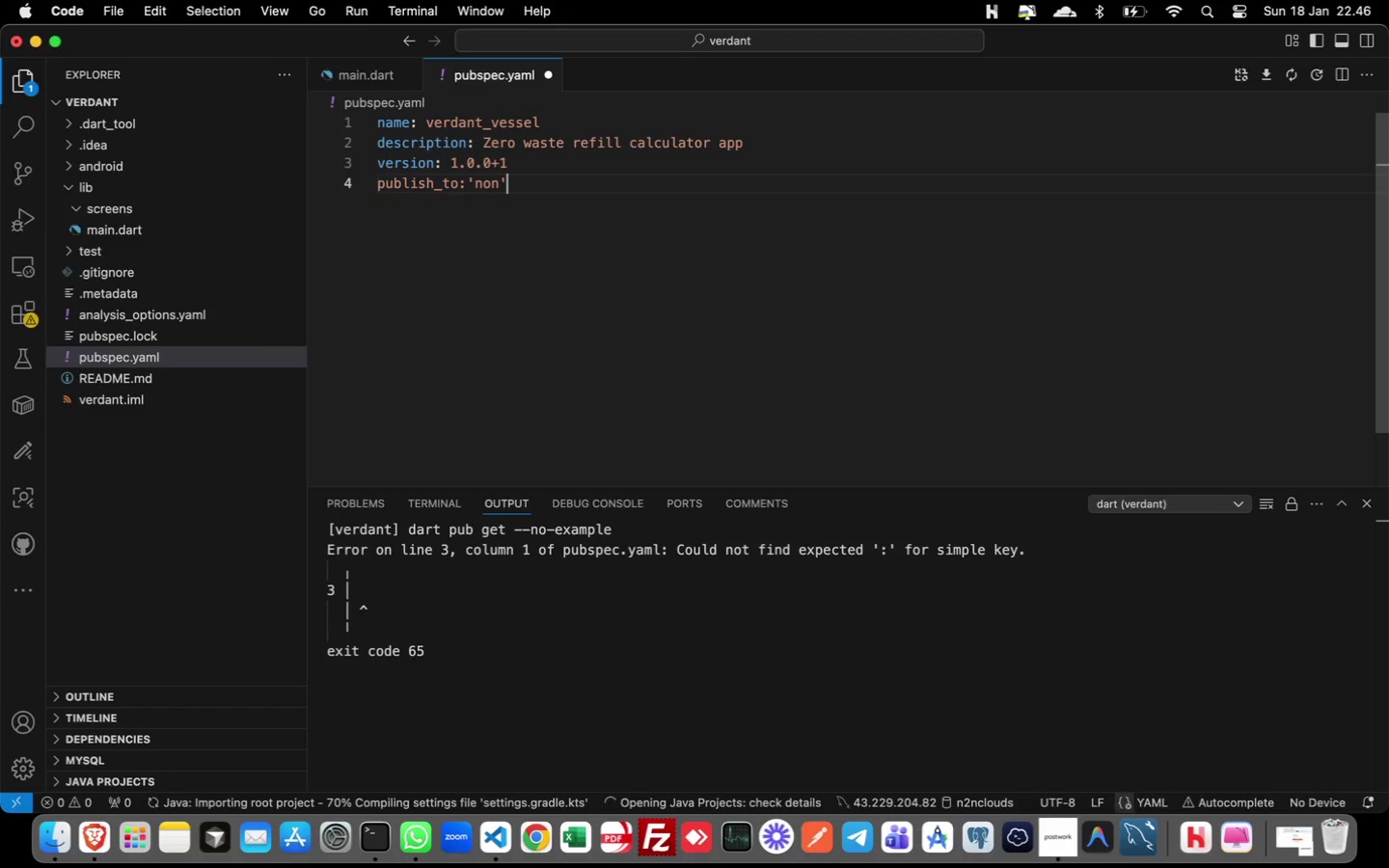 
key(ArrowLeft)
 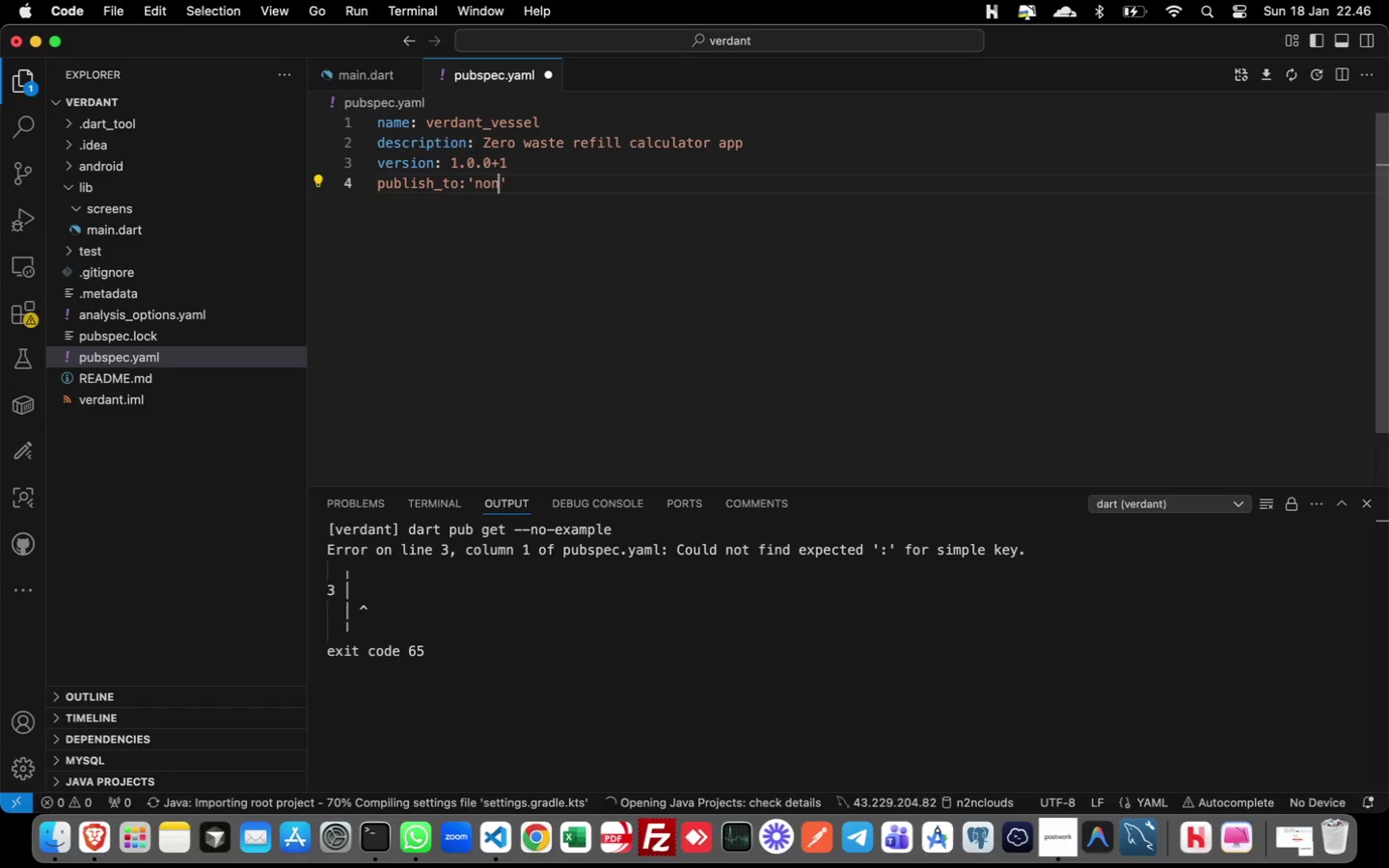 
key(ArrowLeft)
 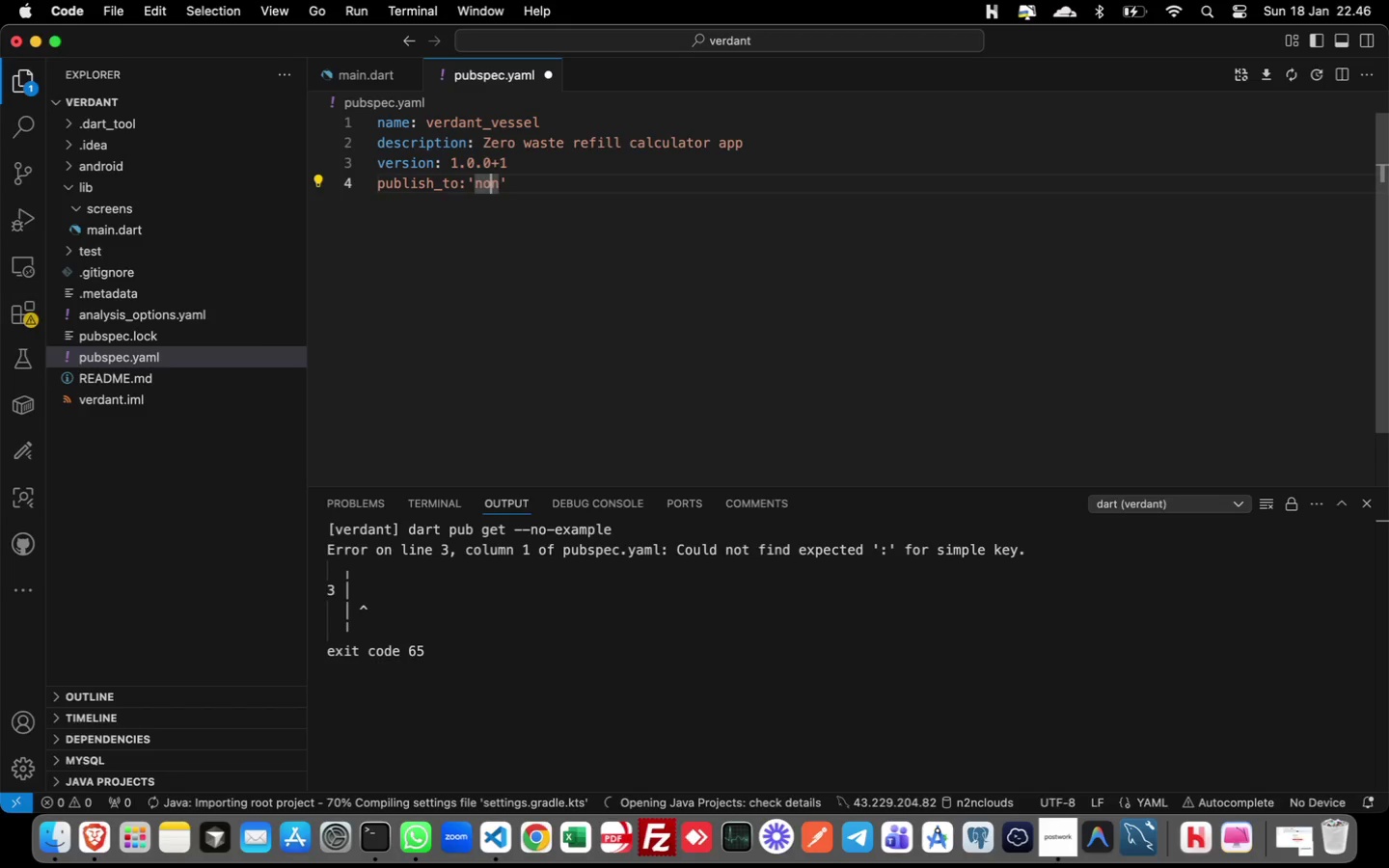 
key(ArrowRight)
 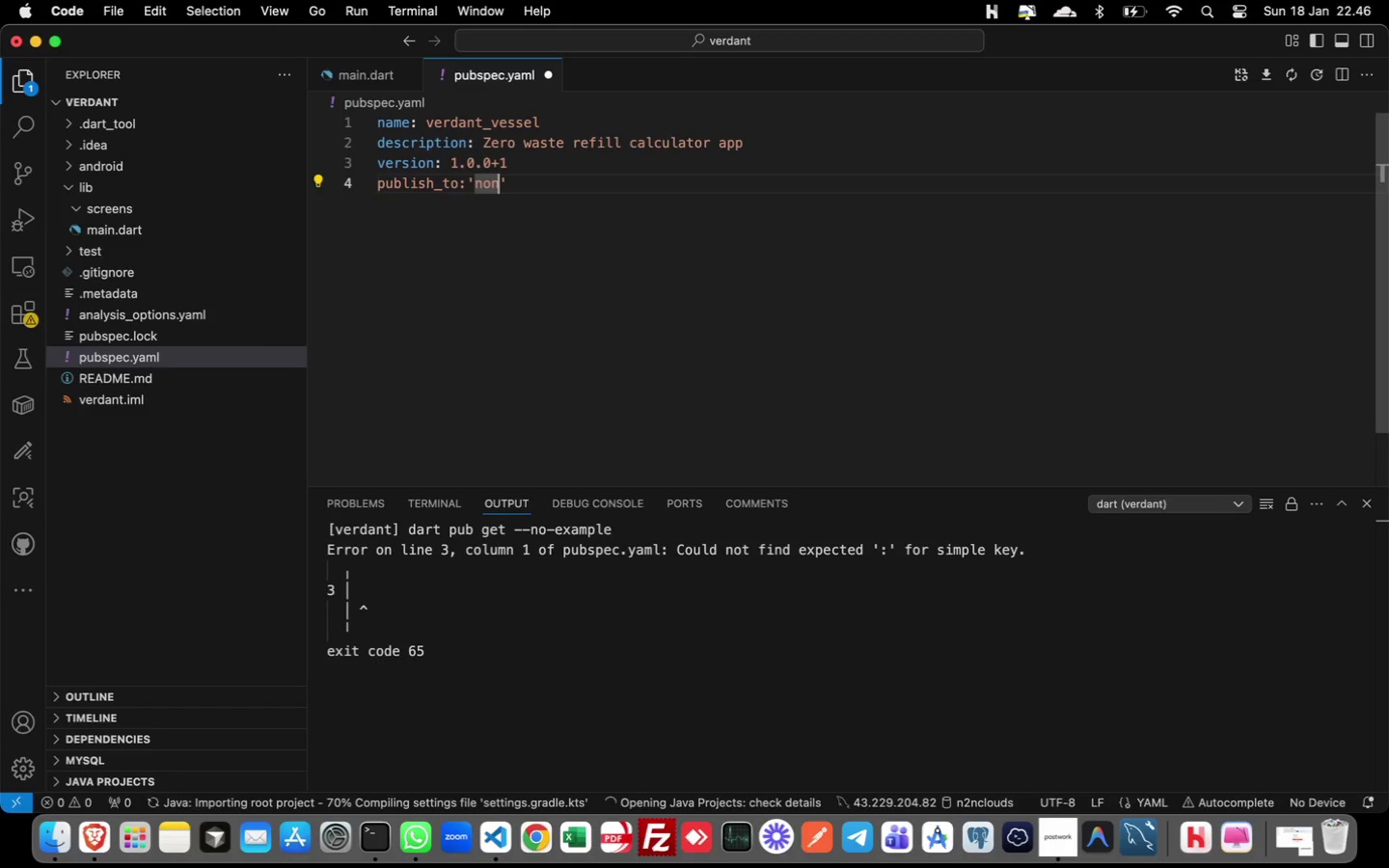 
key(E)
 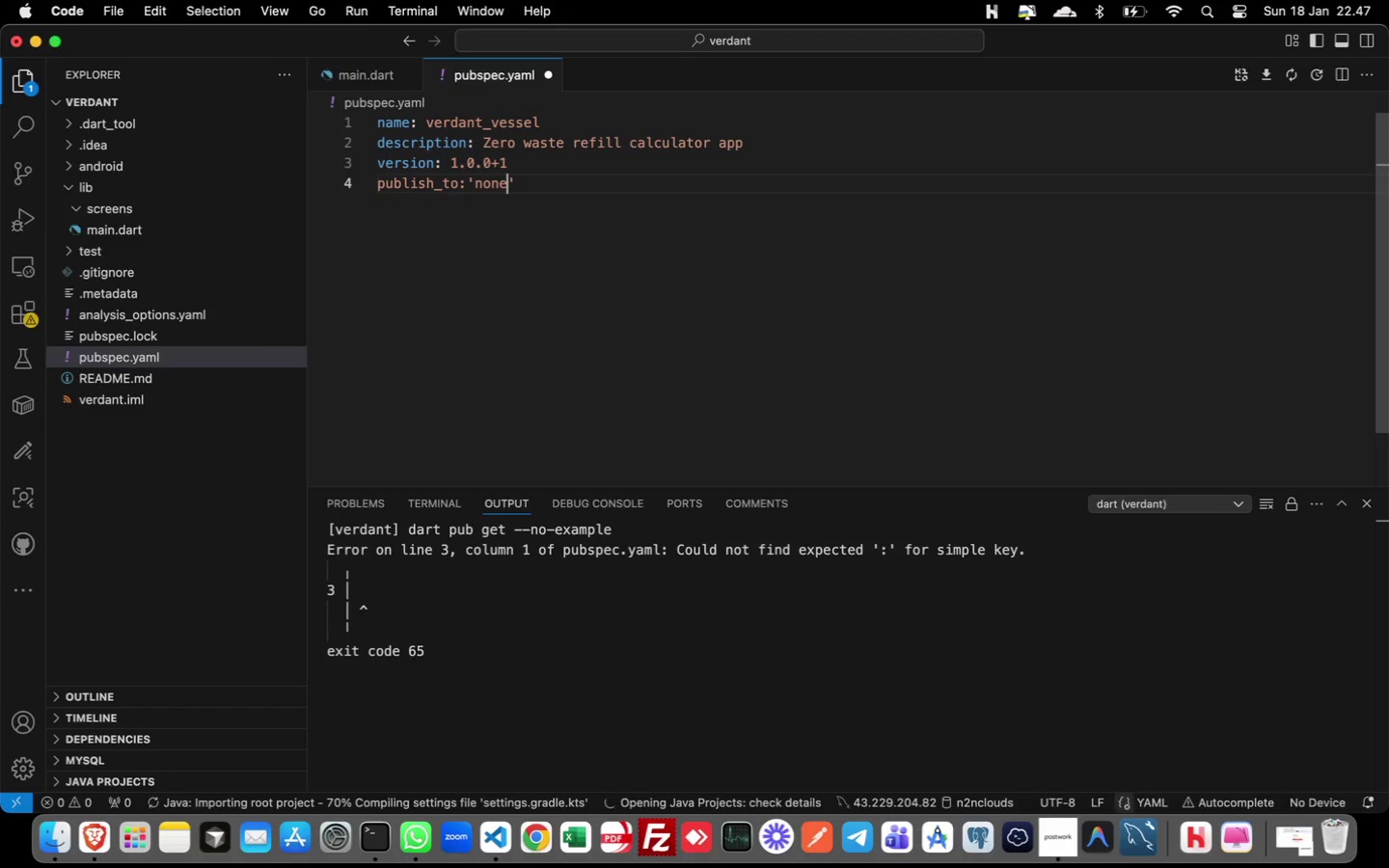 
key(ArrowLeft)
 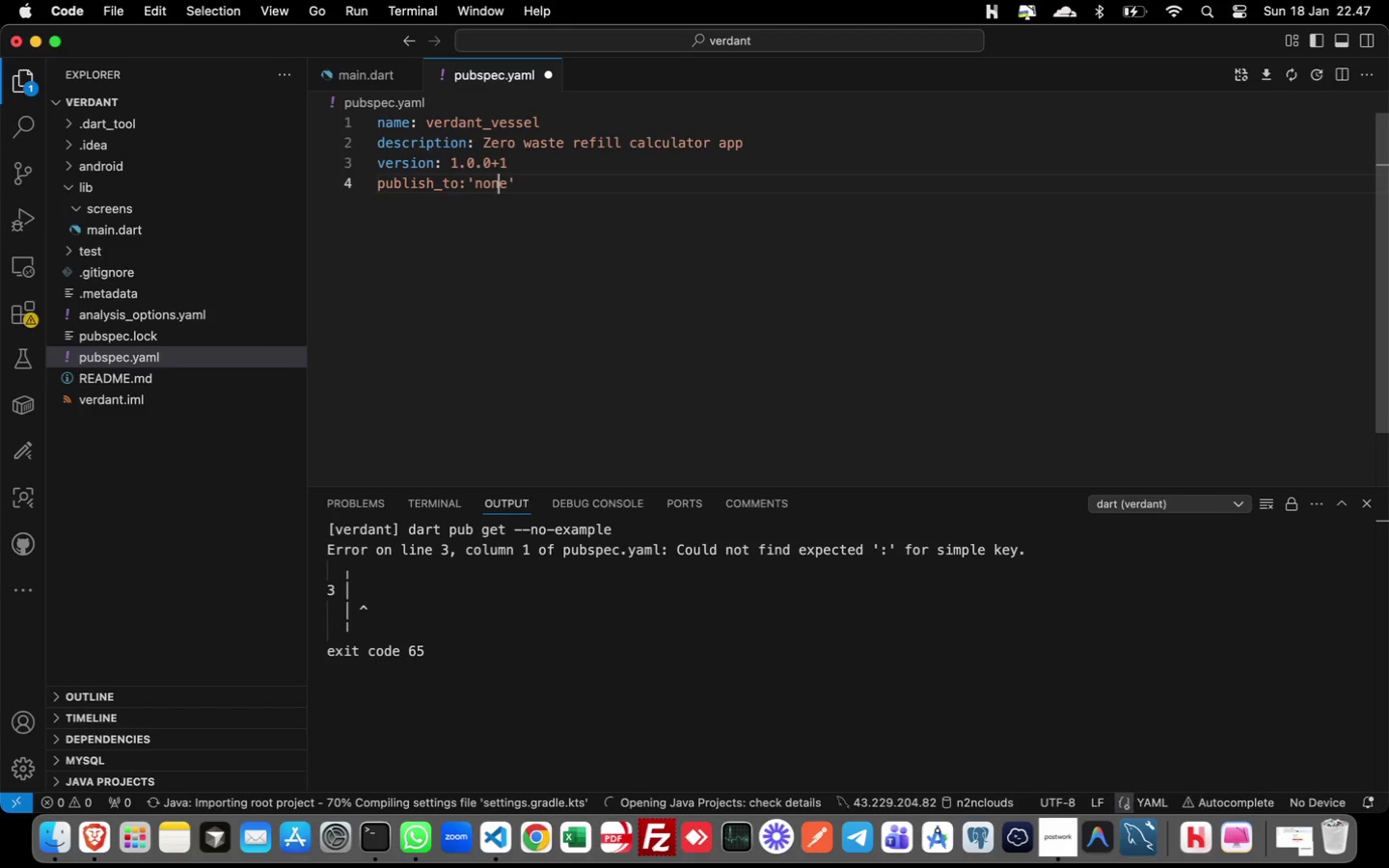 
key(ArrowLeft)
 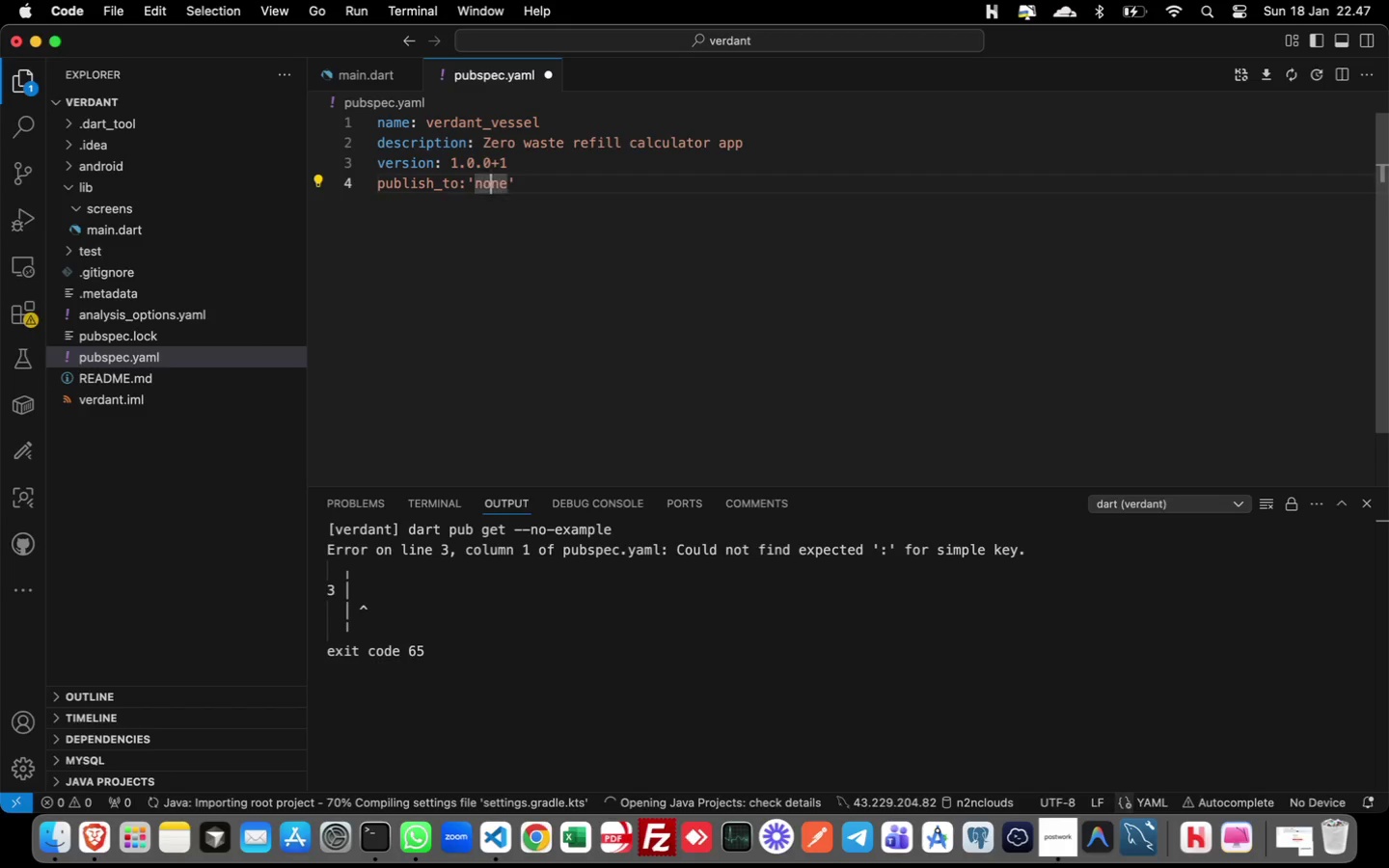 
key(ArrowLeft)
 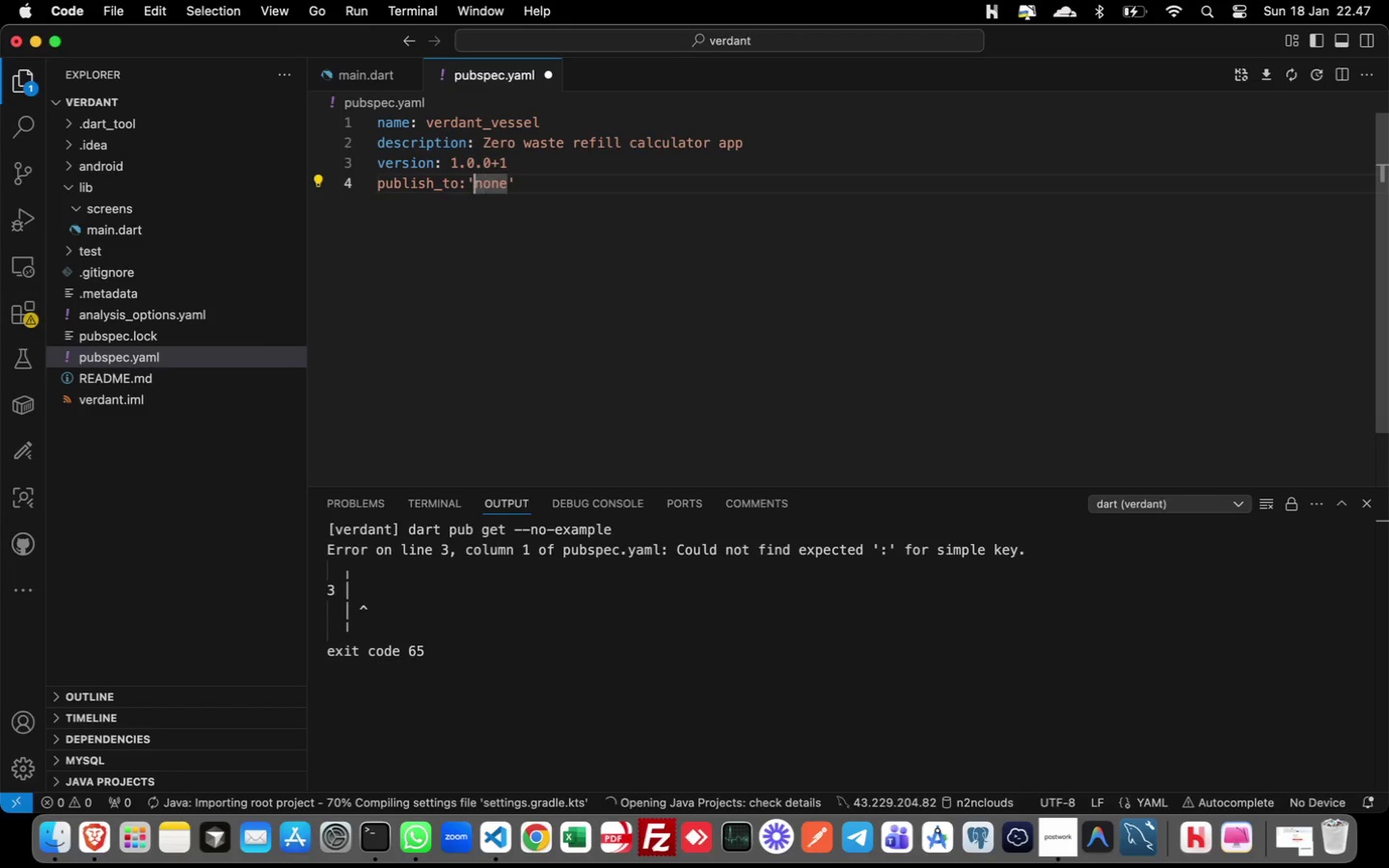 
key(ArrowLeft)
 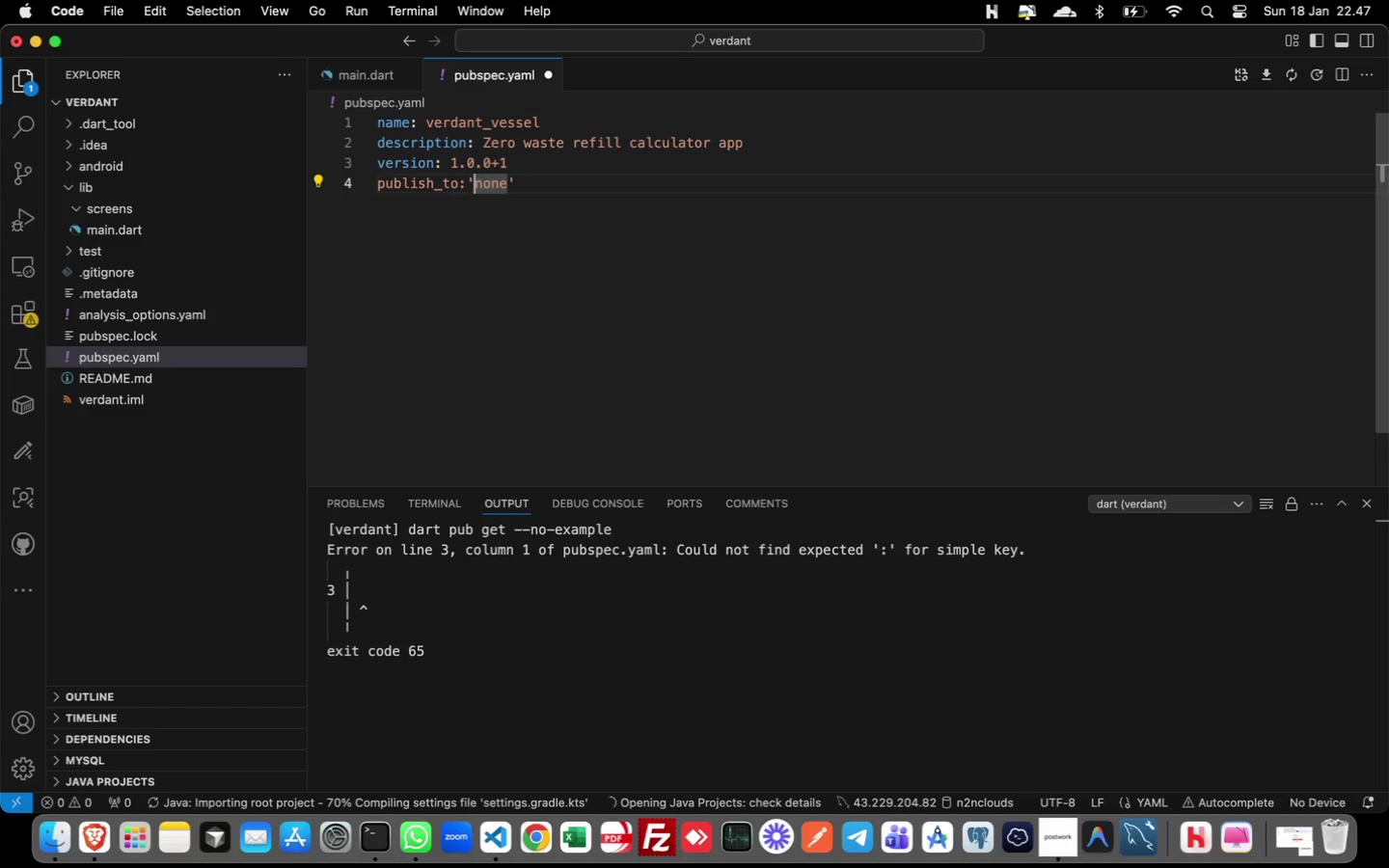 
key(ArrowLeft)
 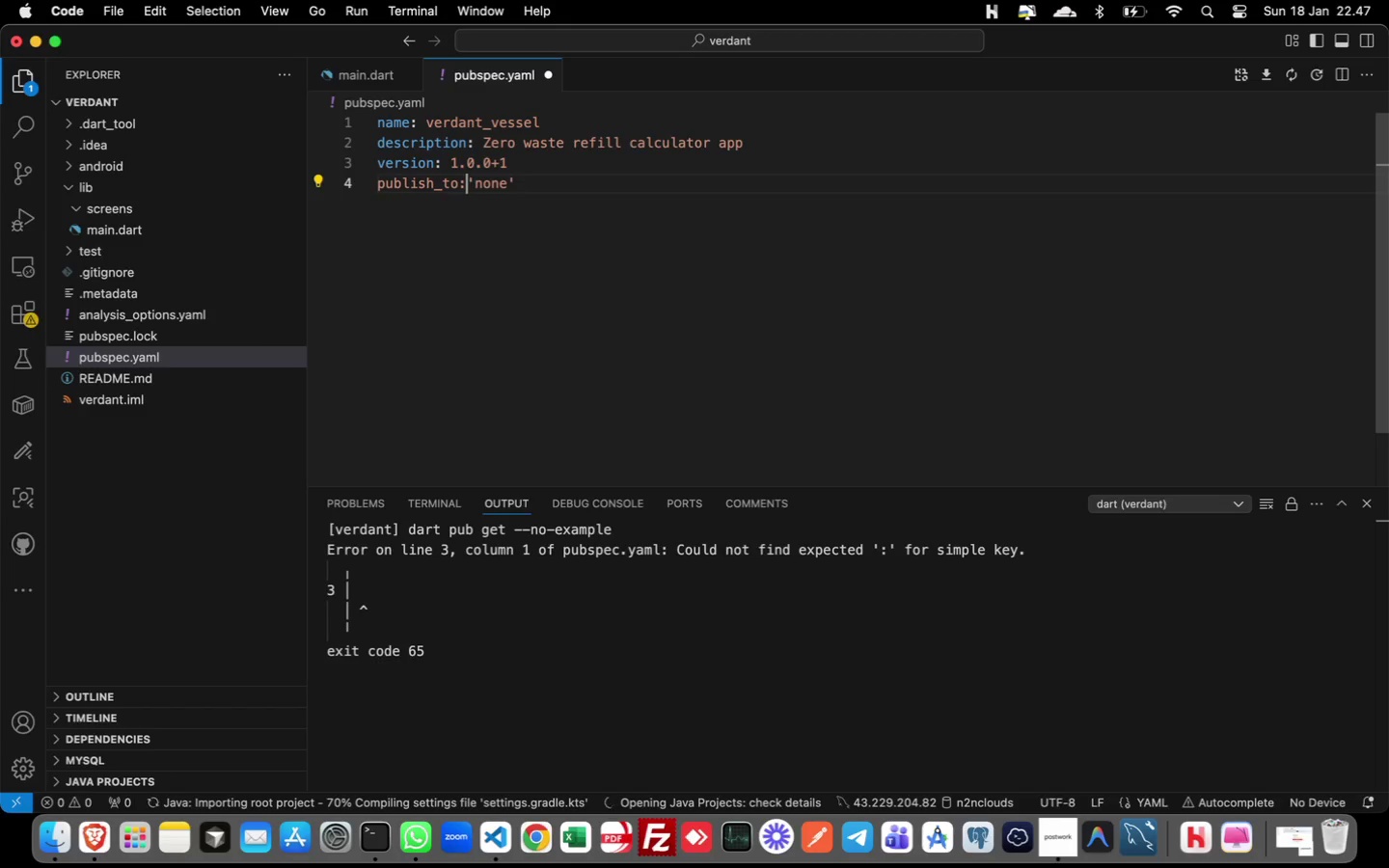 
key(Space)
 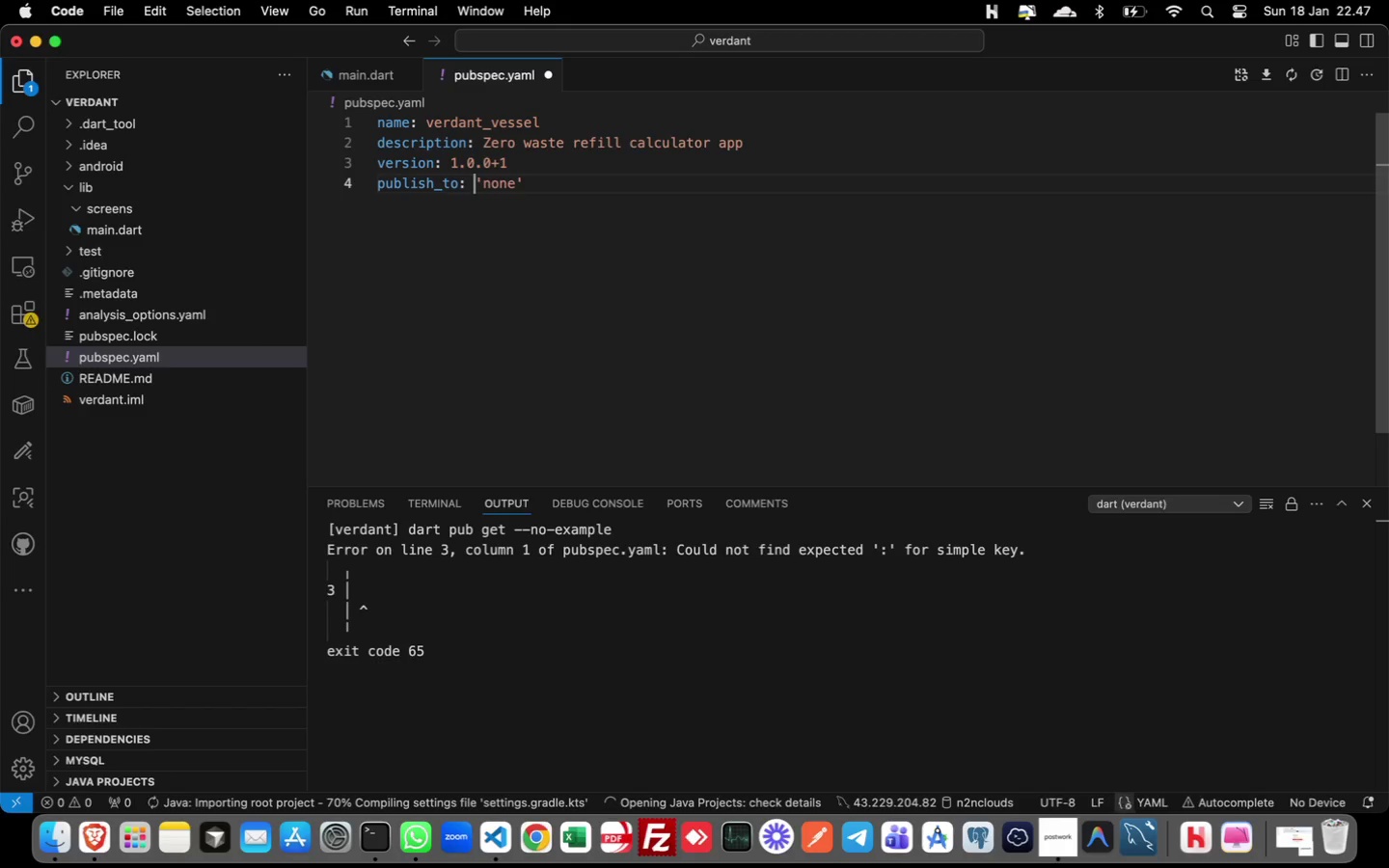 
key(ArrowRight)
 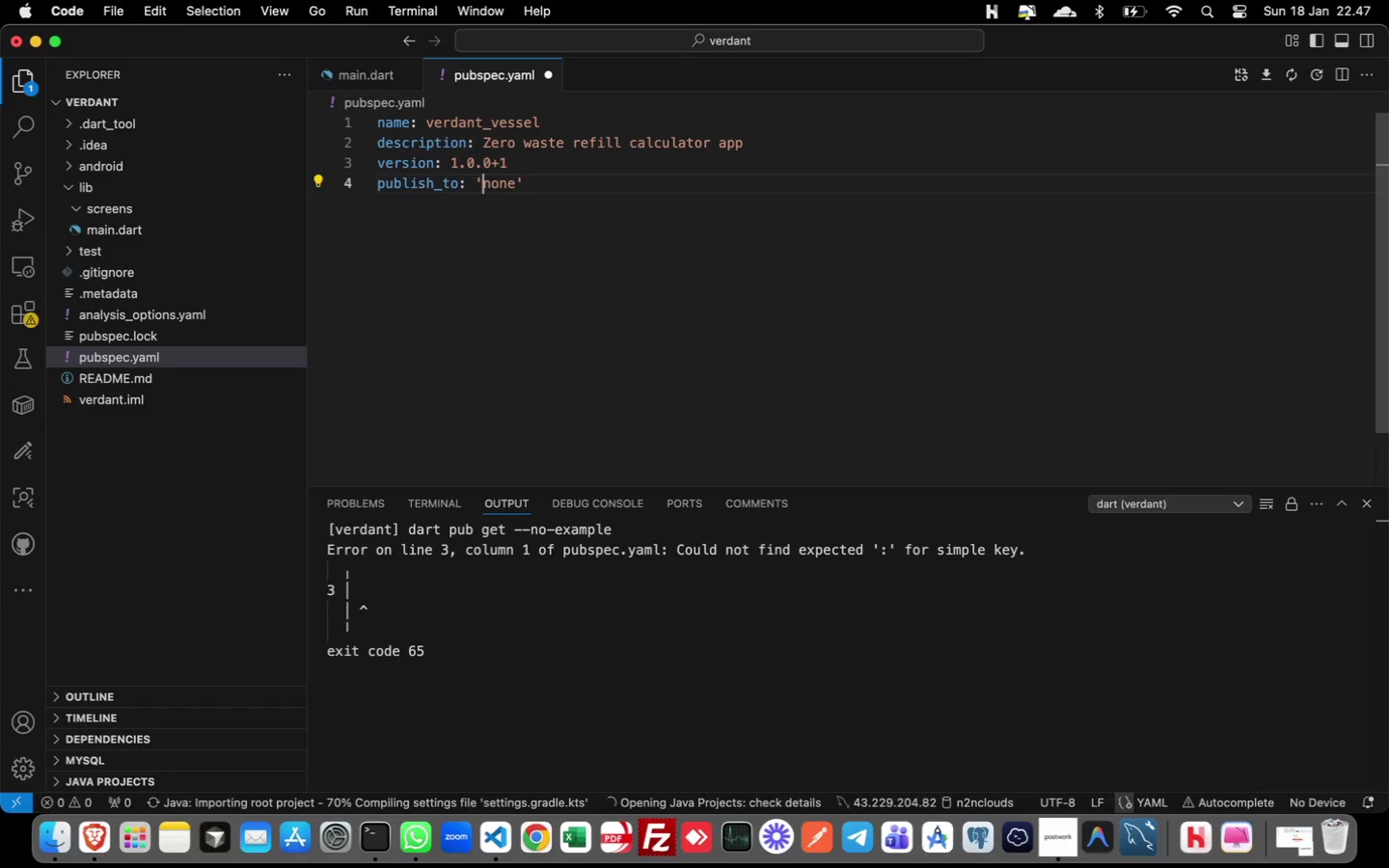 
key(ArrowRight)
 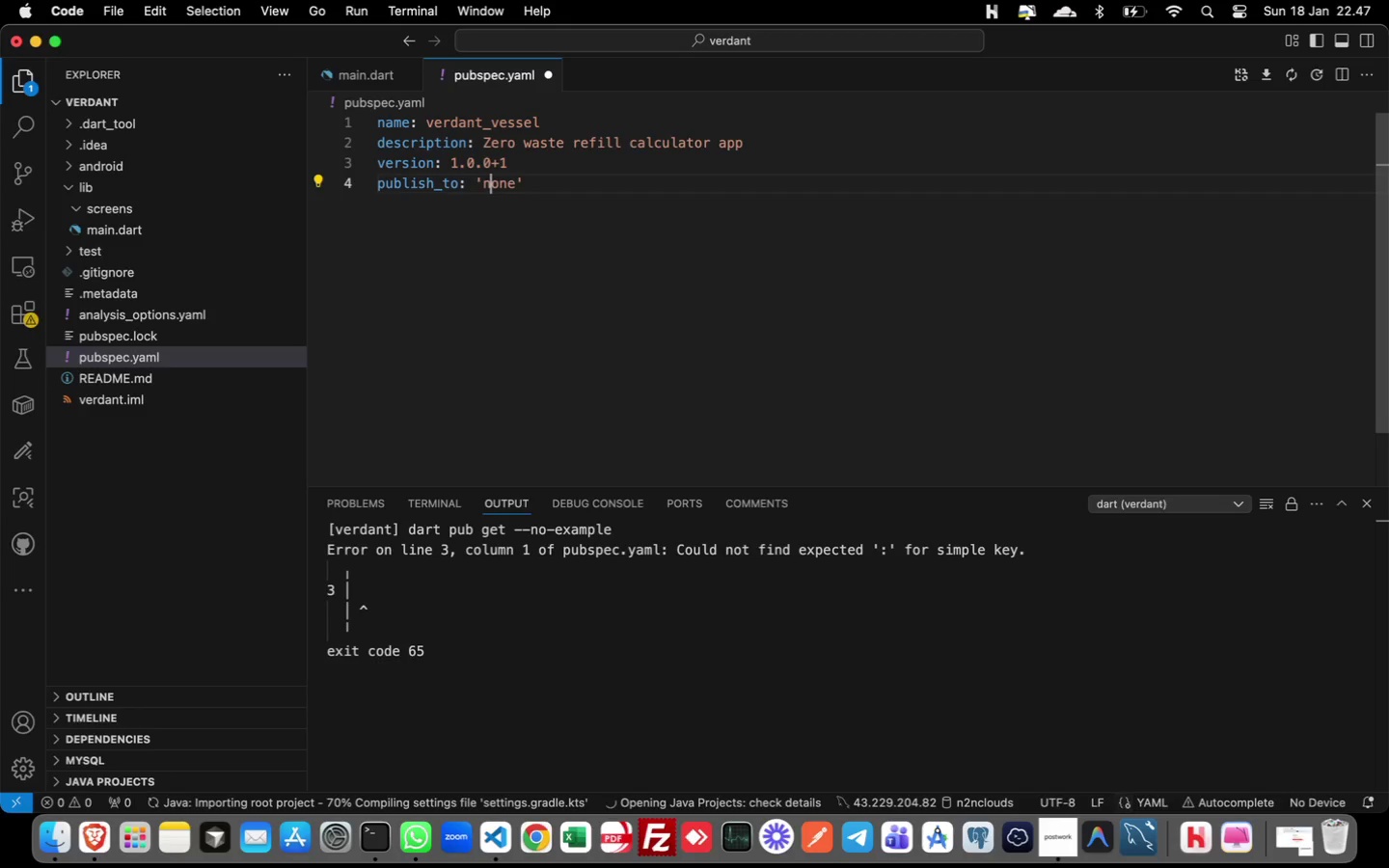 
key(ArrowRight)
 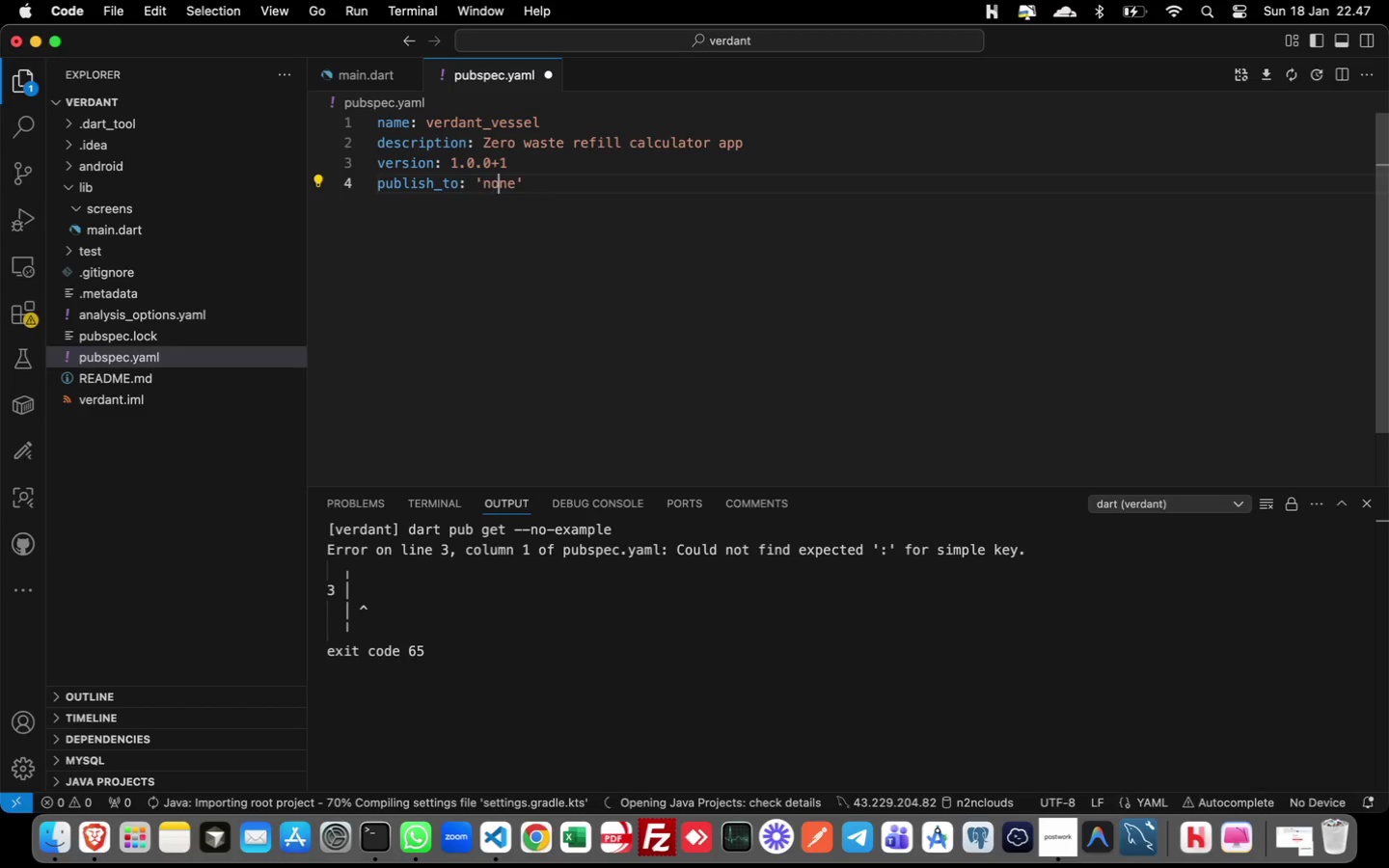 
key(ArrowRight)
 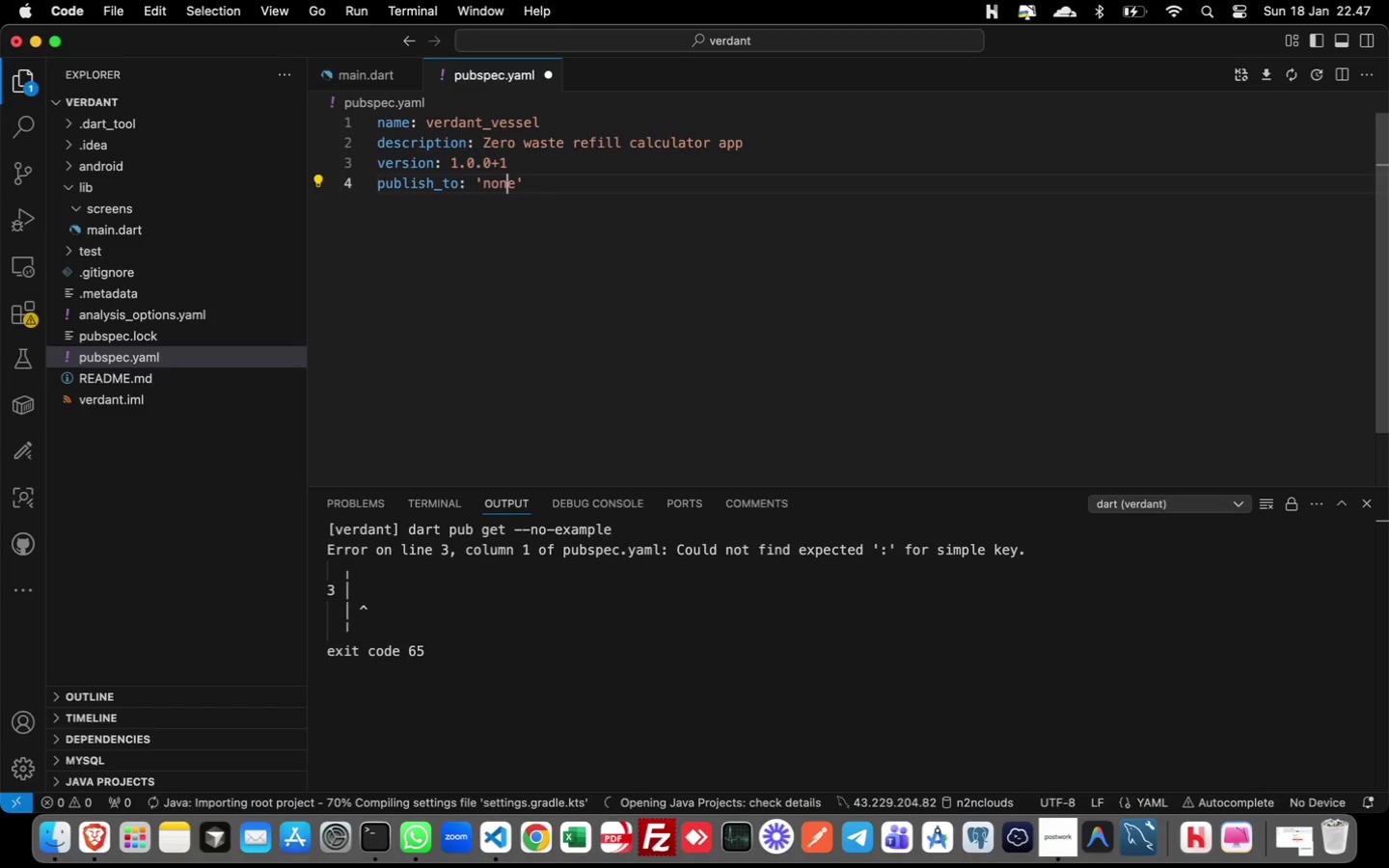 
key(ArrowRight)
 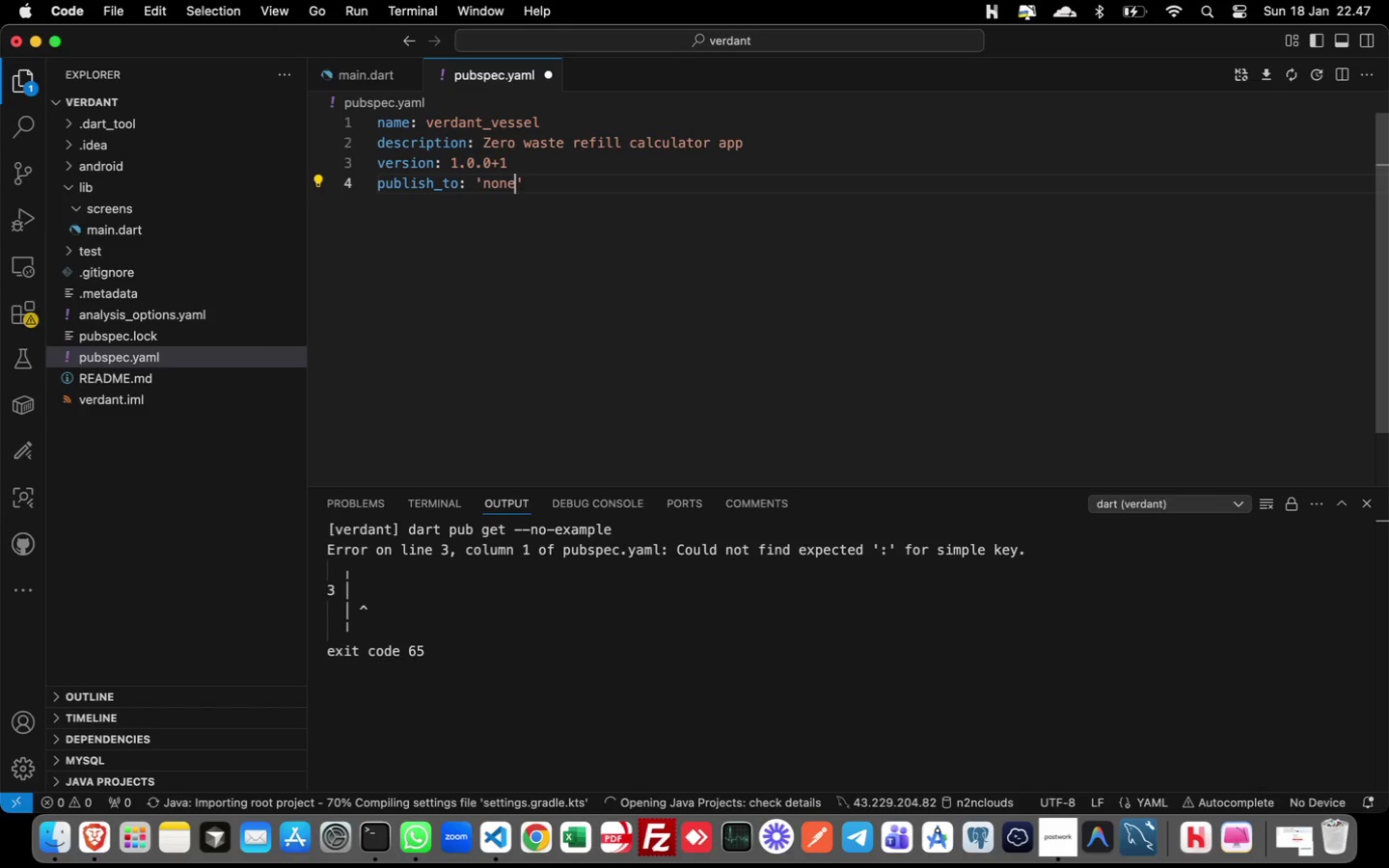 
key(ArrowRight)
 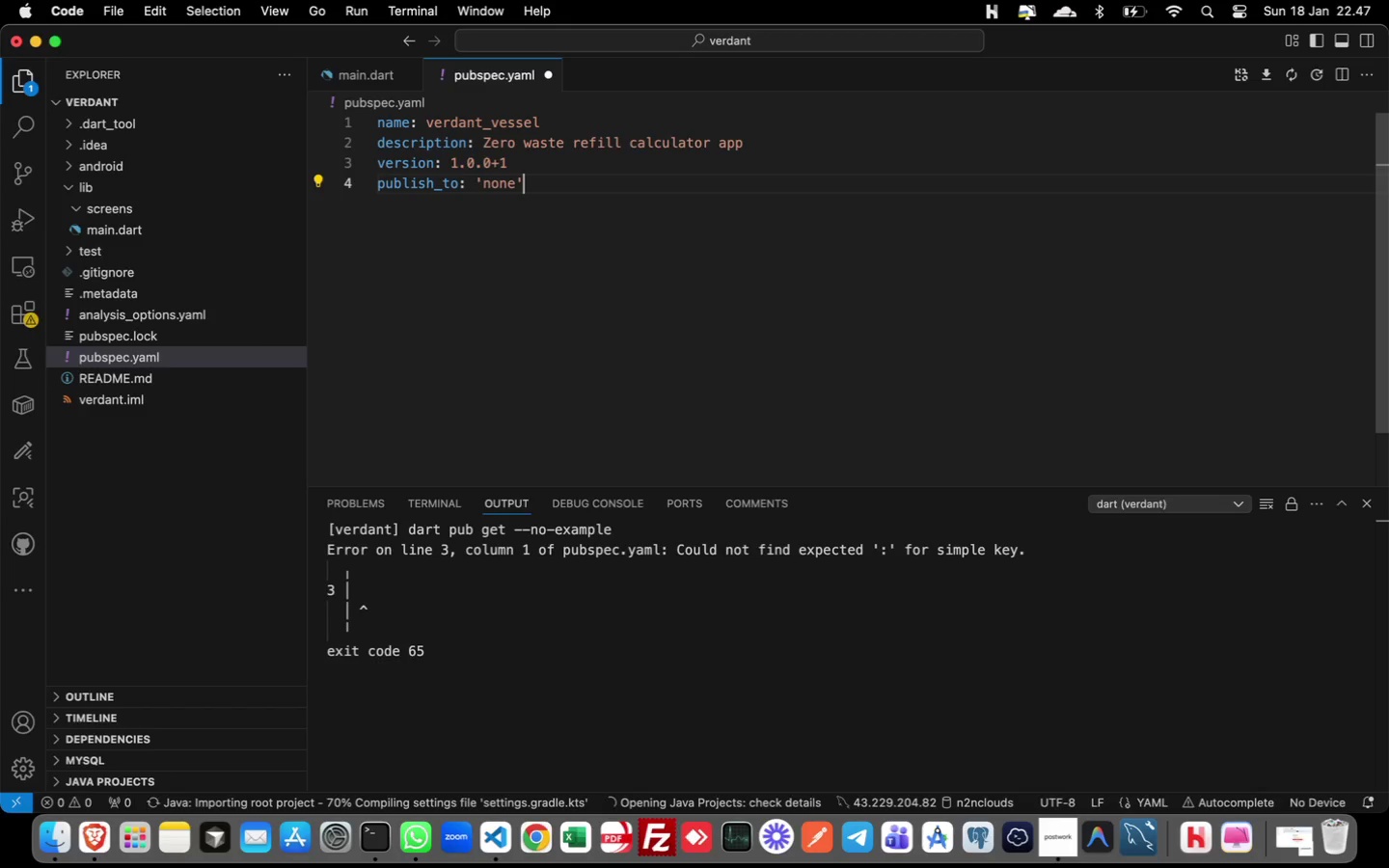 
key(Enter)
 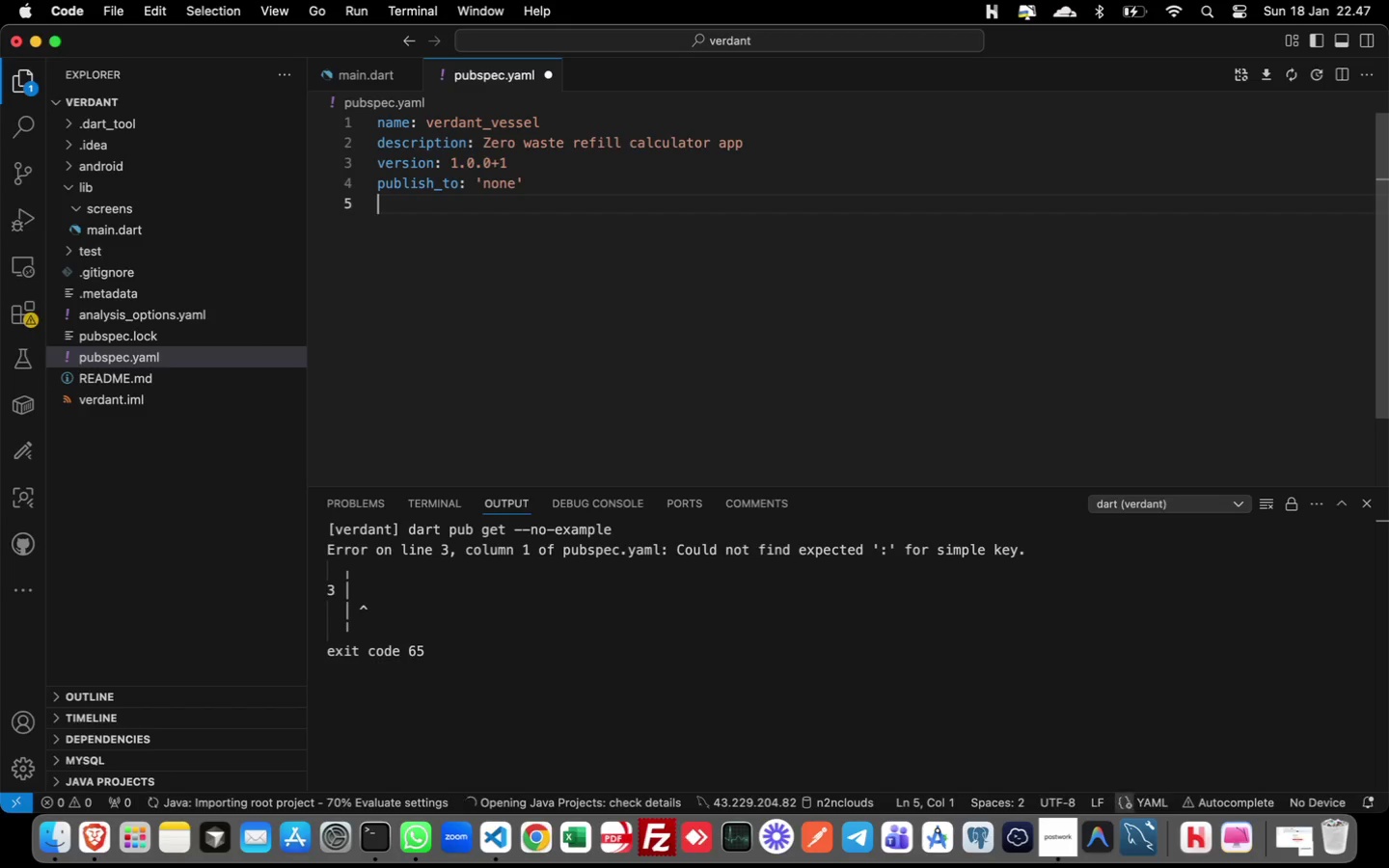 
key(Enter)
 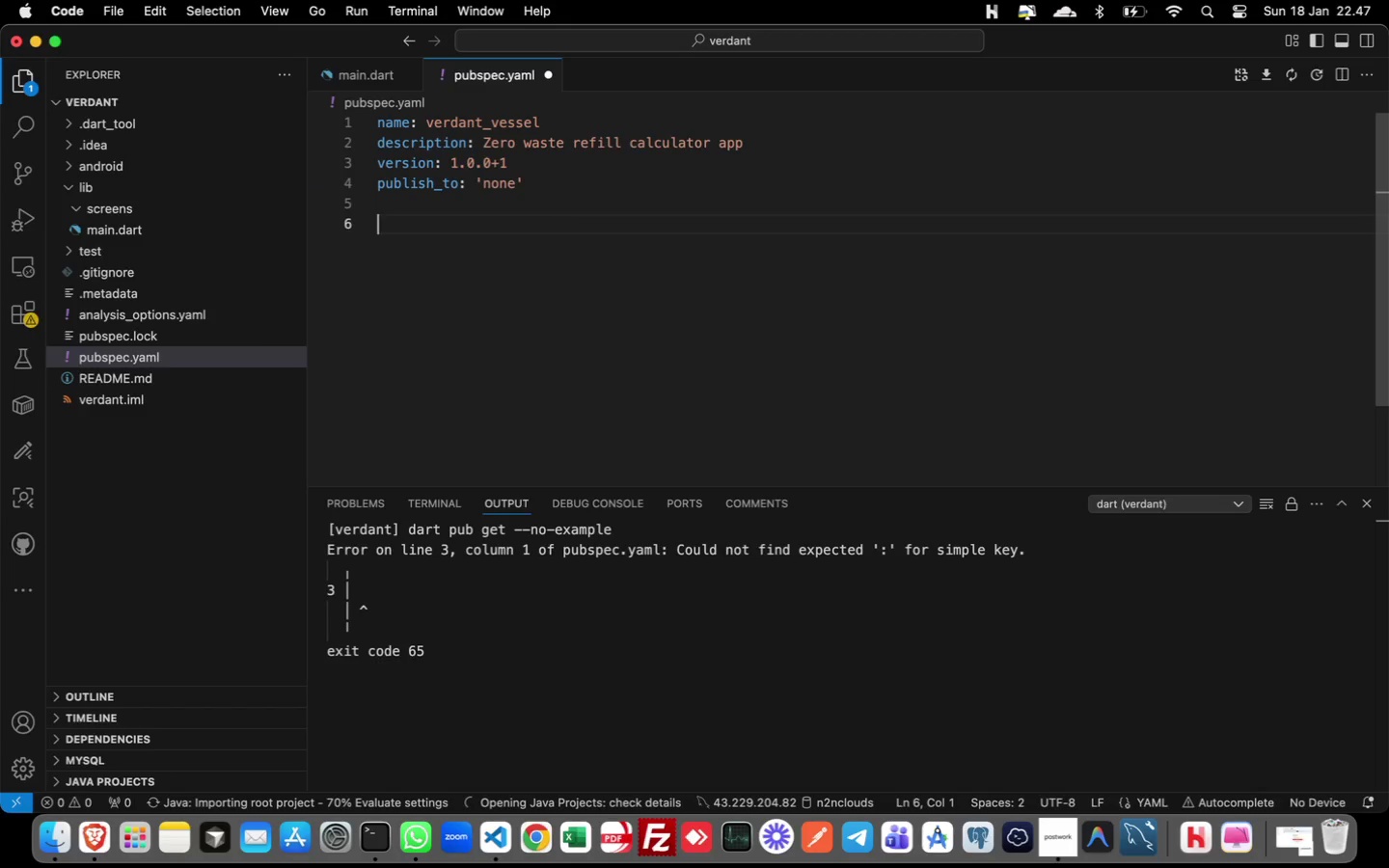 
type(environment: )
 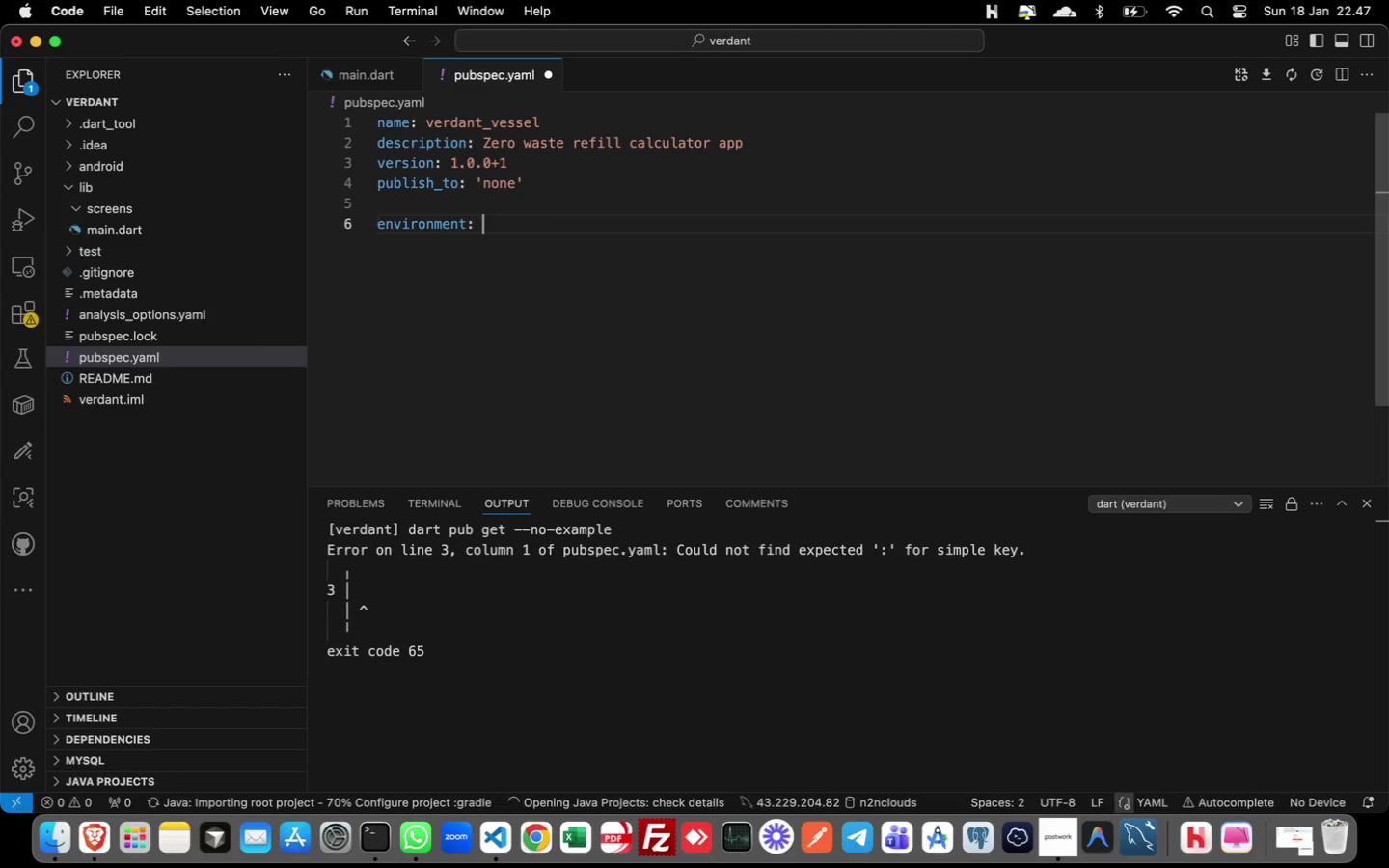 
key(Enter)
 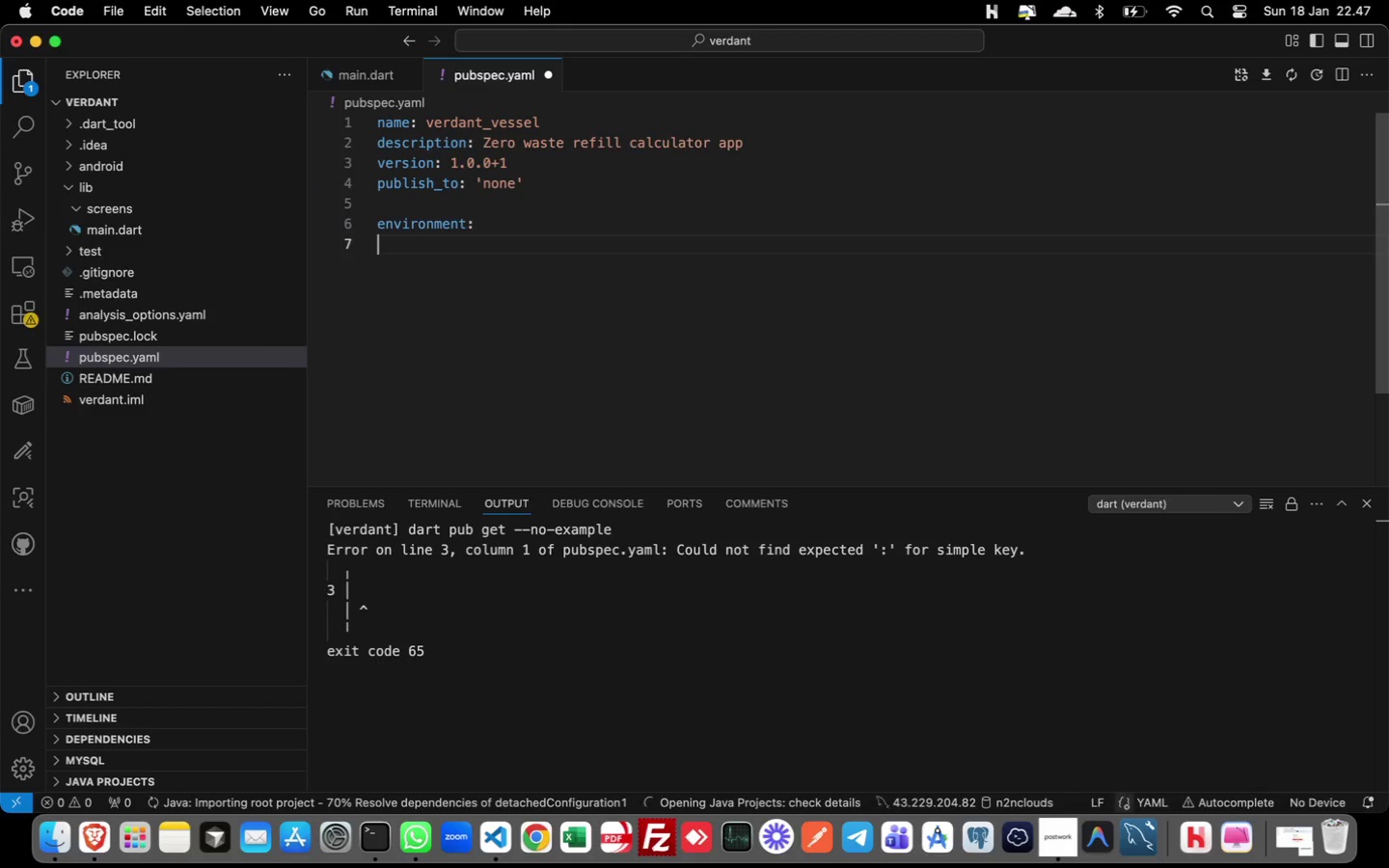 
key(Tab)
type(sdk: ">=2.18.0 <3.0.0)
 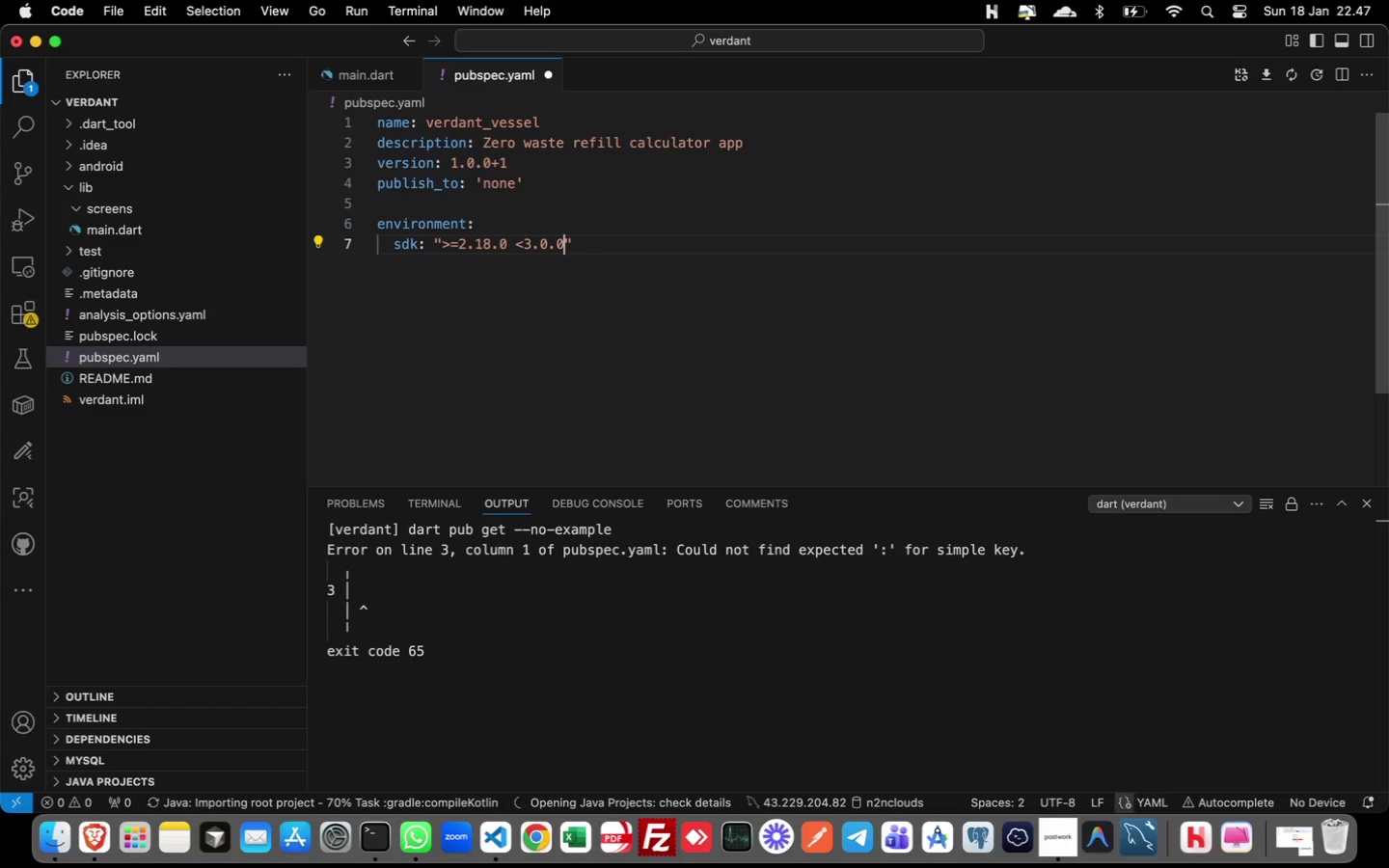 
key(ArrowRight)
 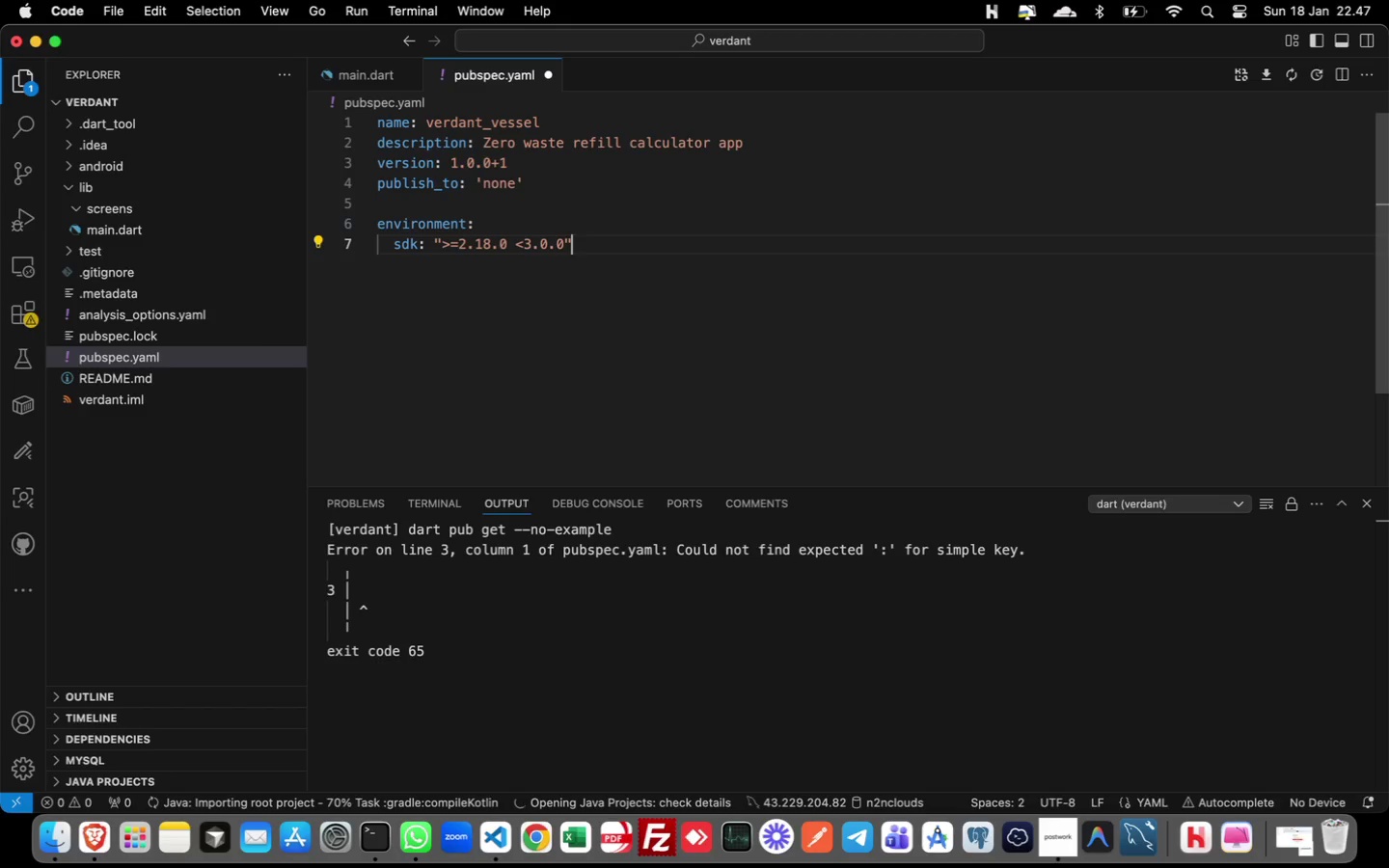 
key(Enter)
 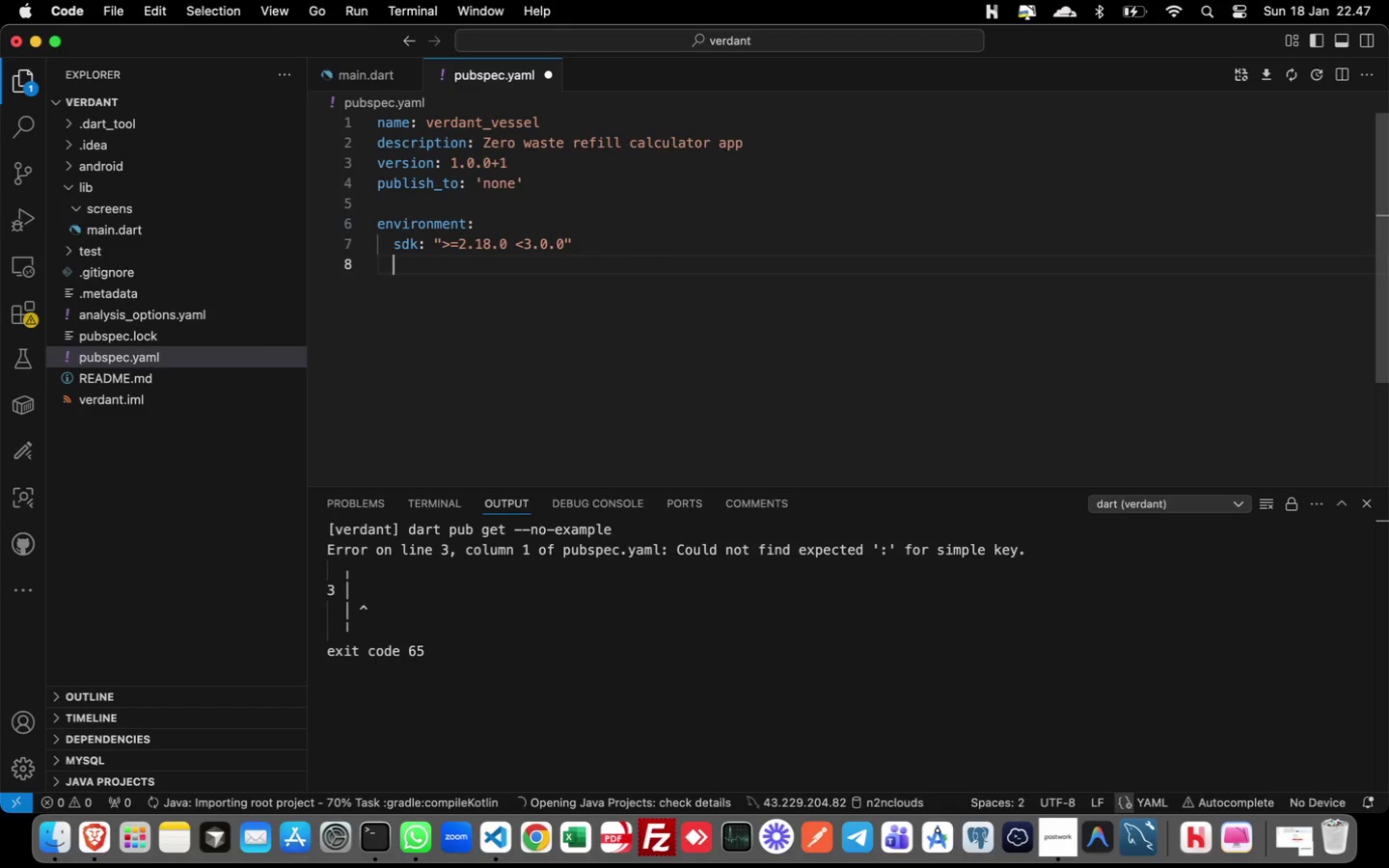 
key(Enter)
 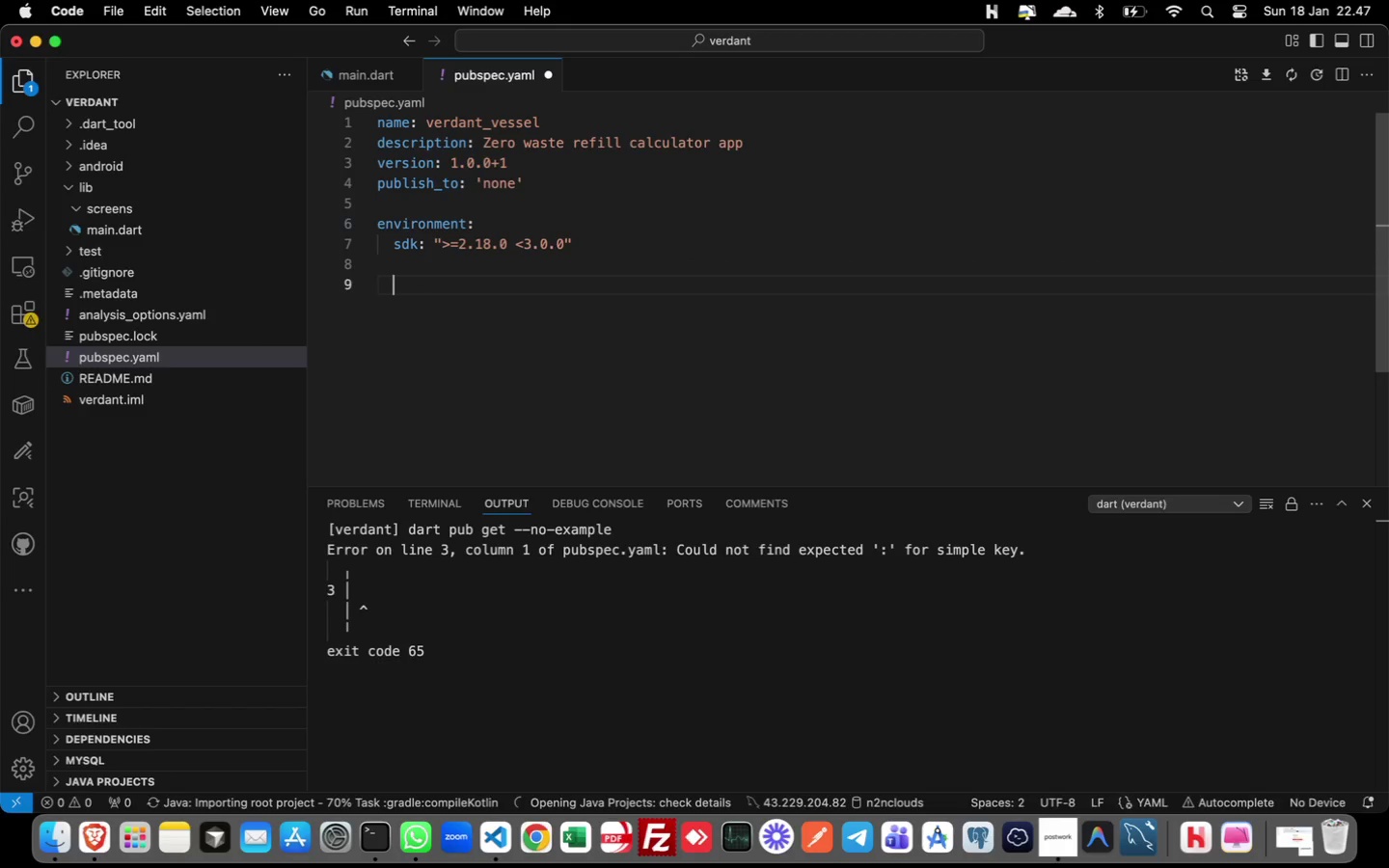 
key(Backspace)
type(dependencies:)
 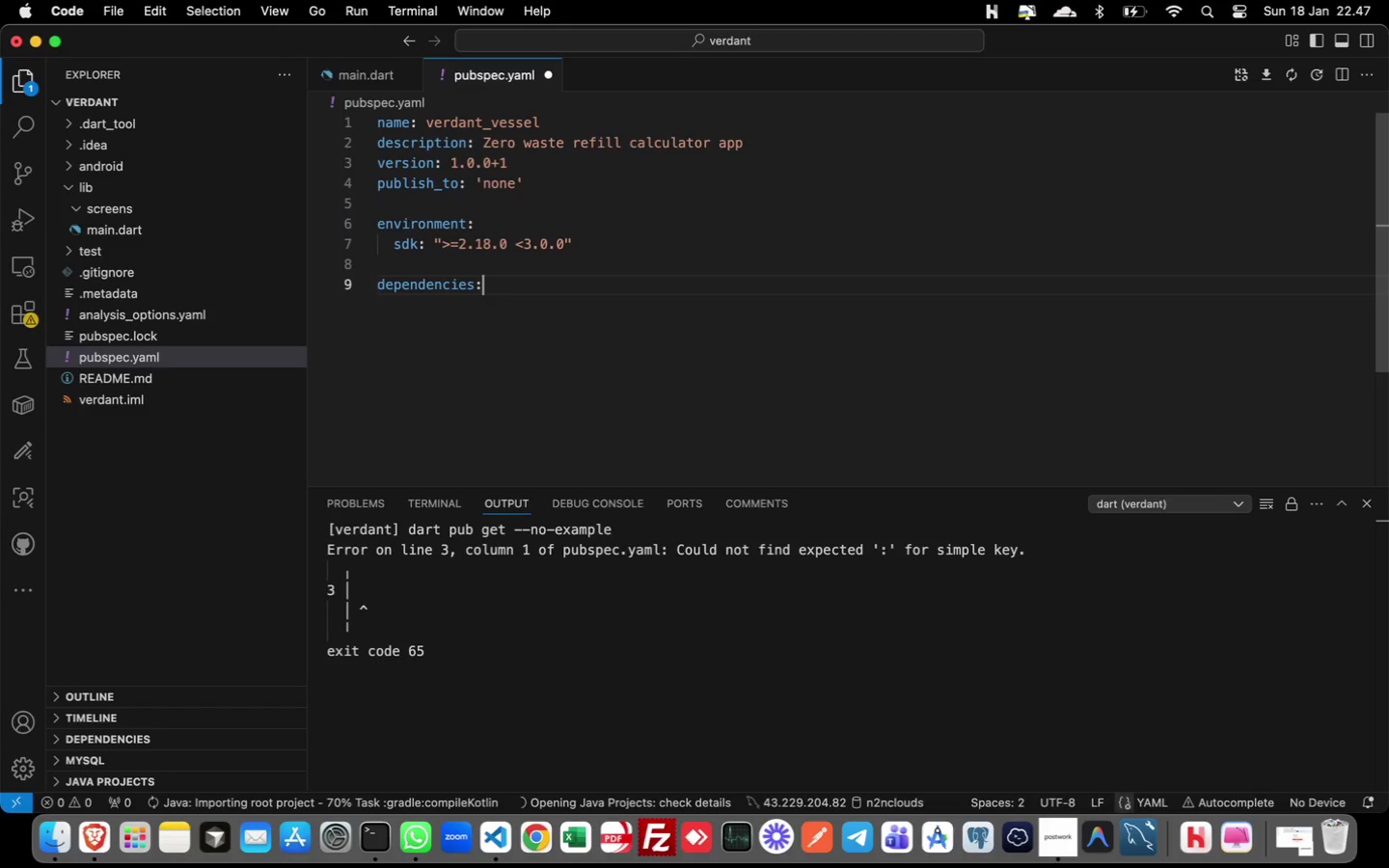 
key(Enter)
 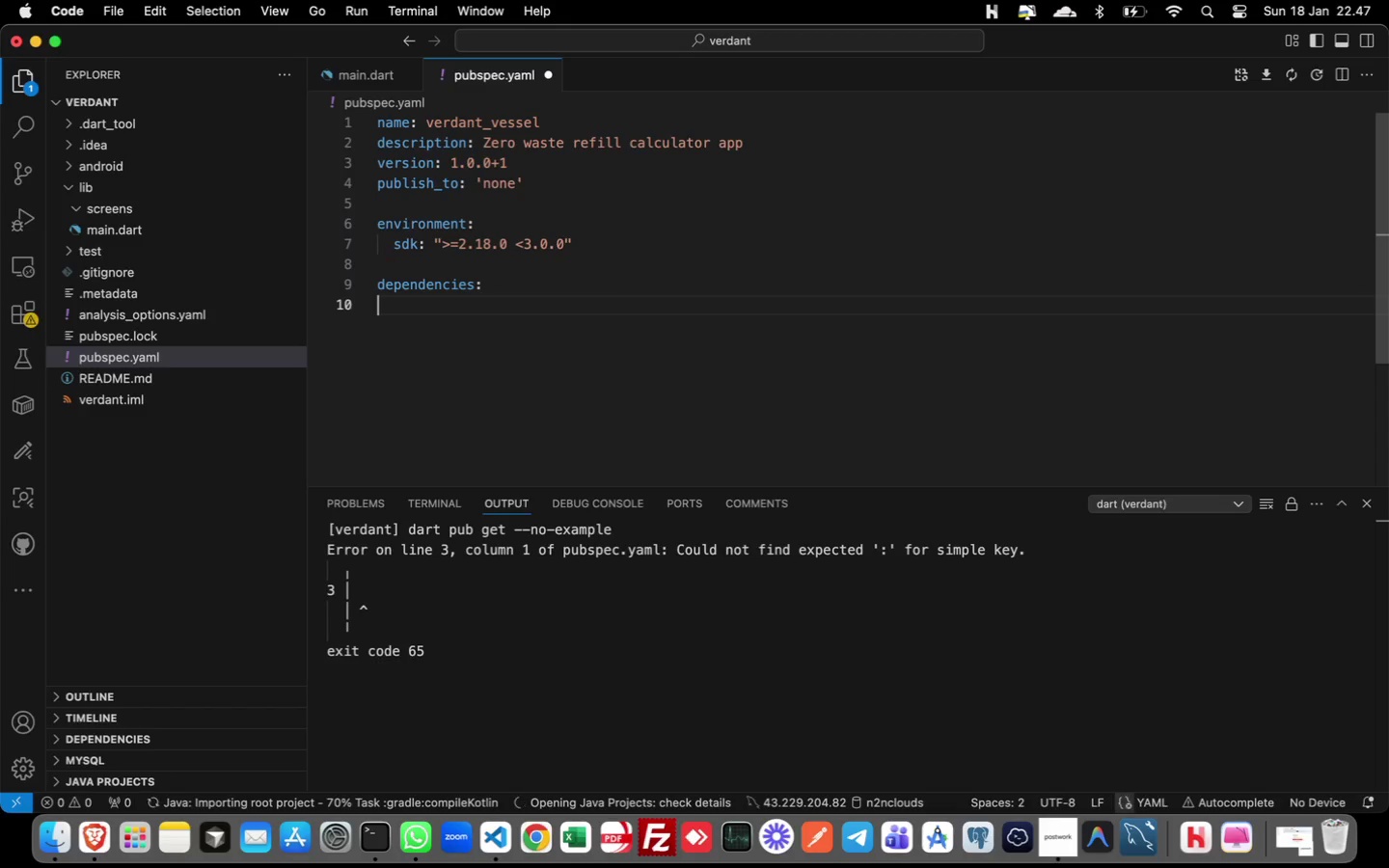 
key(Tab)
type(flutteer)
key(Backspace)
key(Backspace)
type(r)
 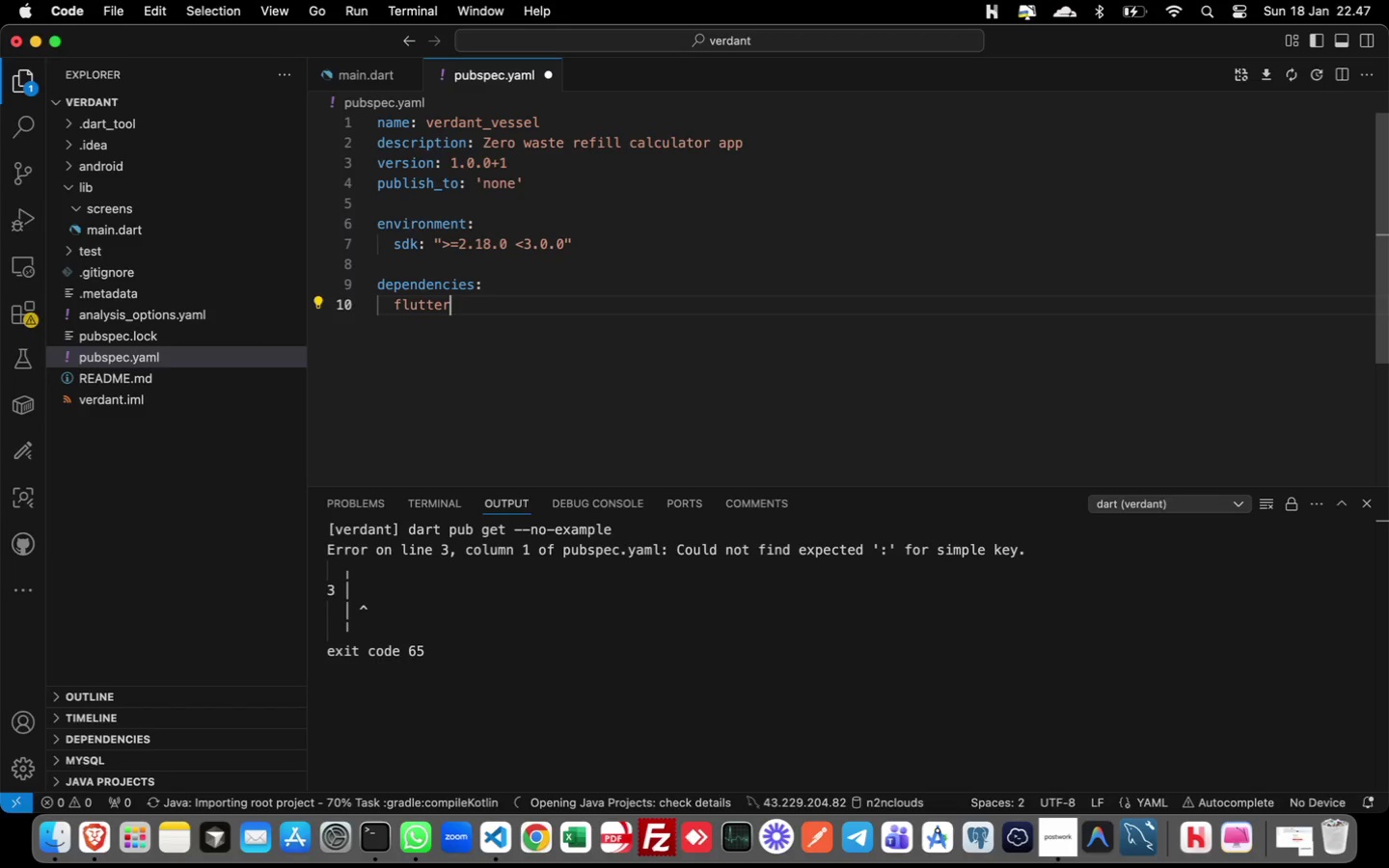 
key(Shift+Semicolon)
 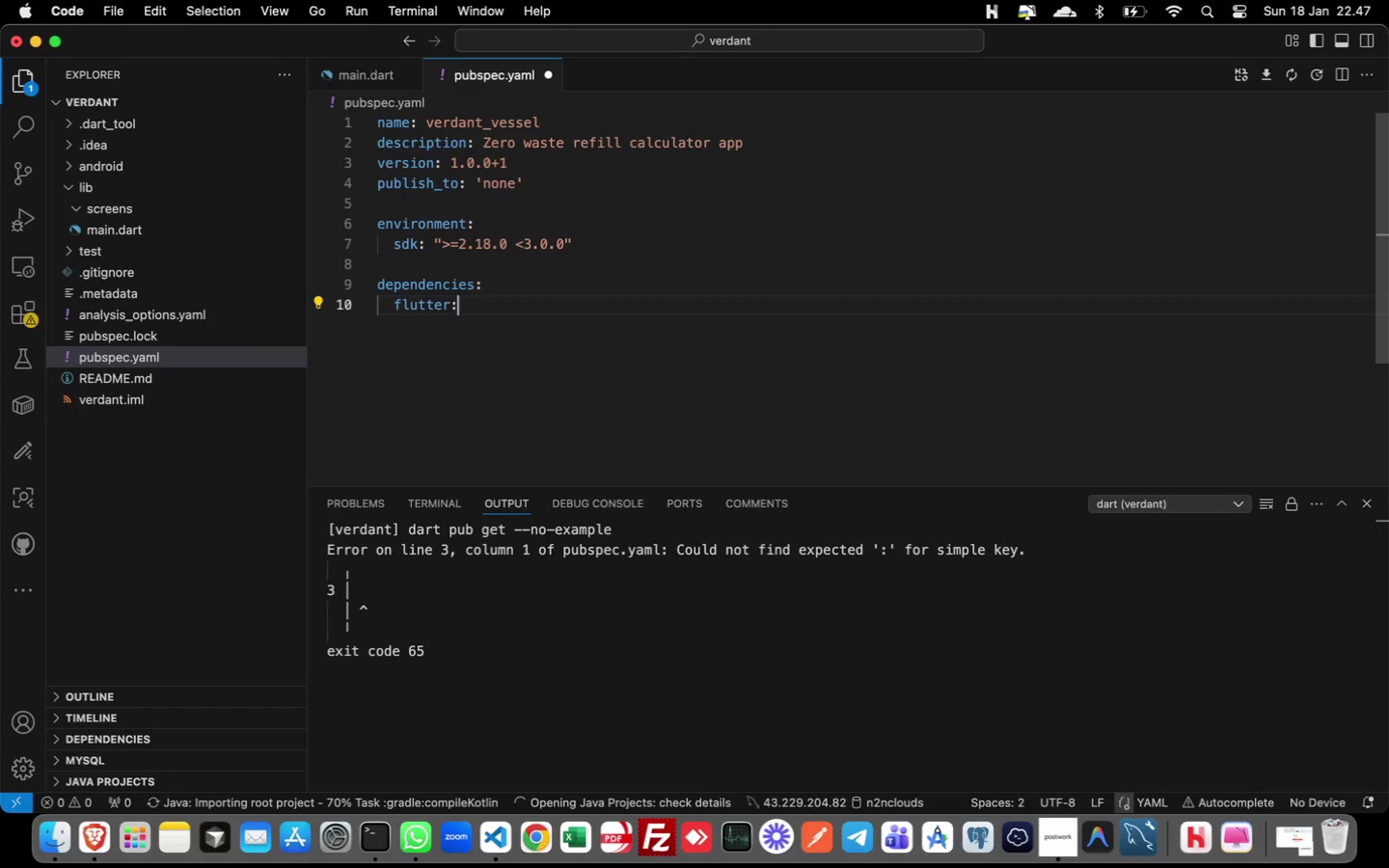 
key(Enter)
 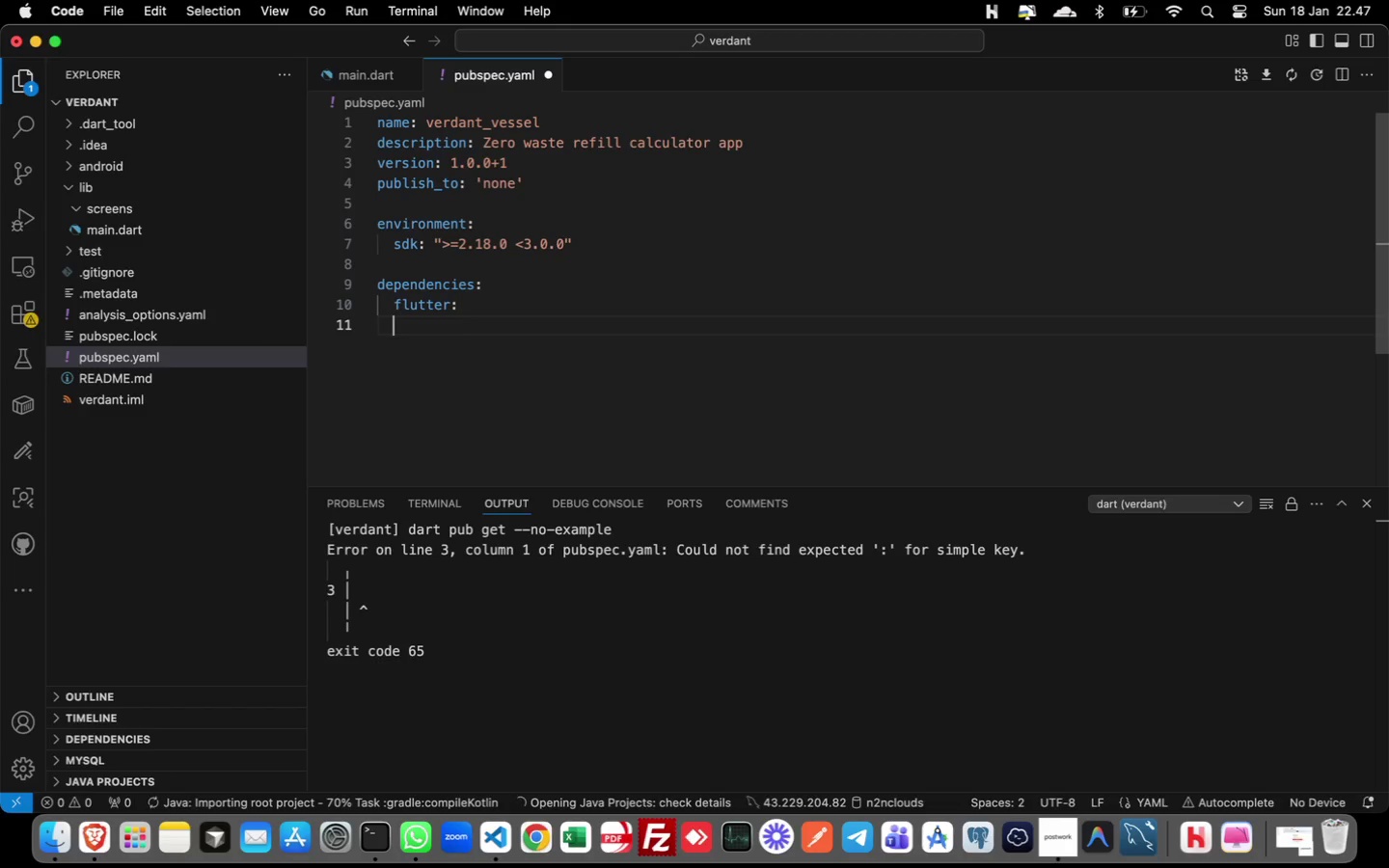 
key(Tab)
type(sdk: flutter)
 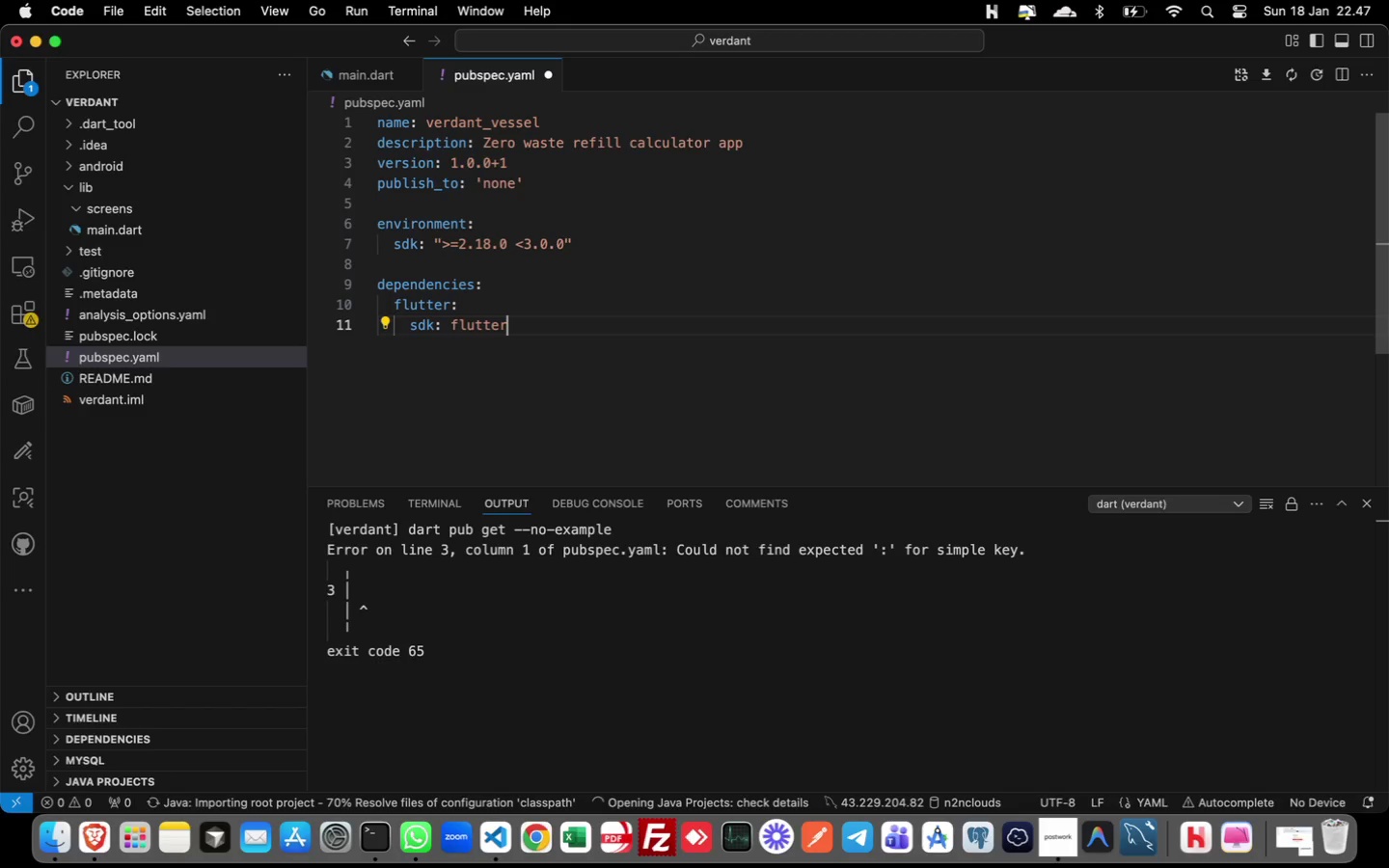 
key(Enter)
 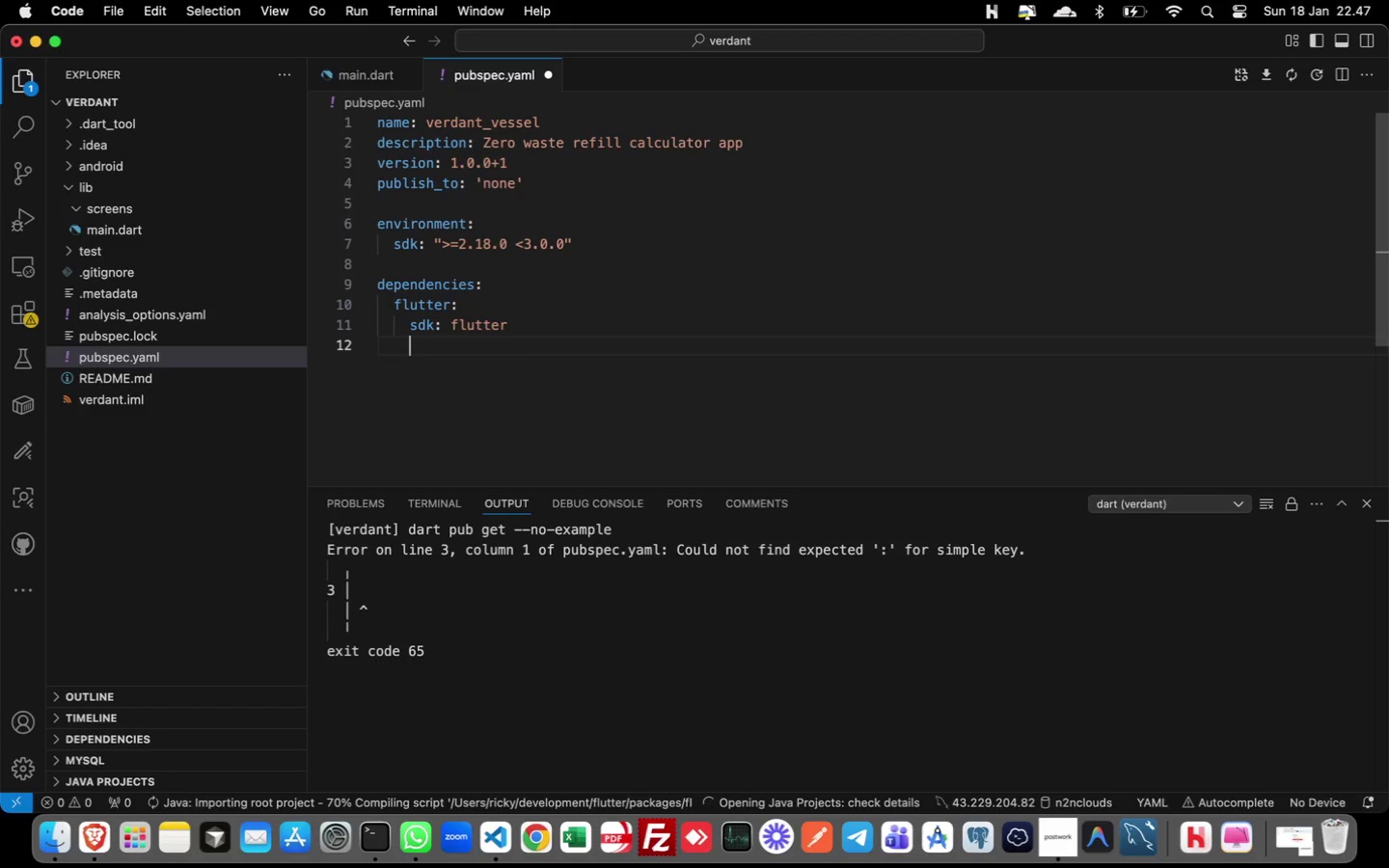 
key(Backspace)
type(cupertino_icons: )
 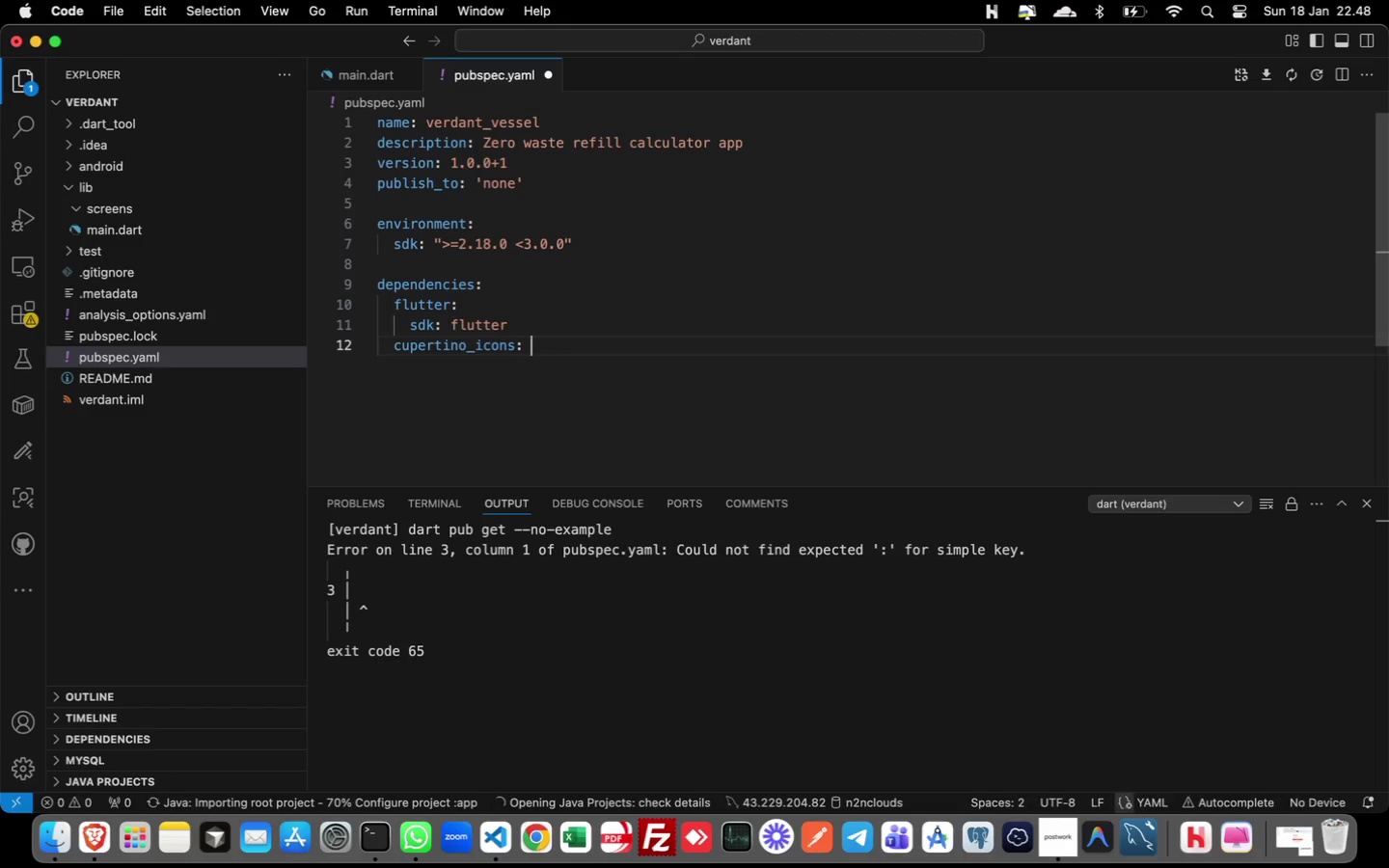 
wait(6.46)
 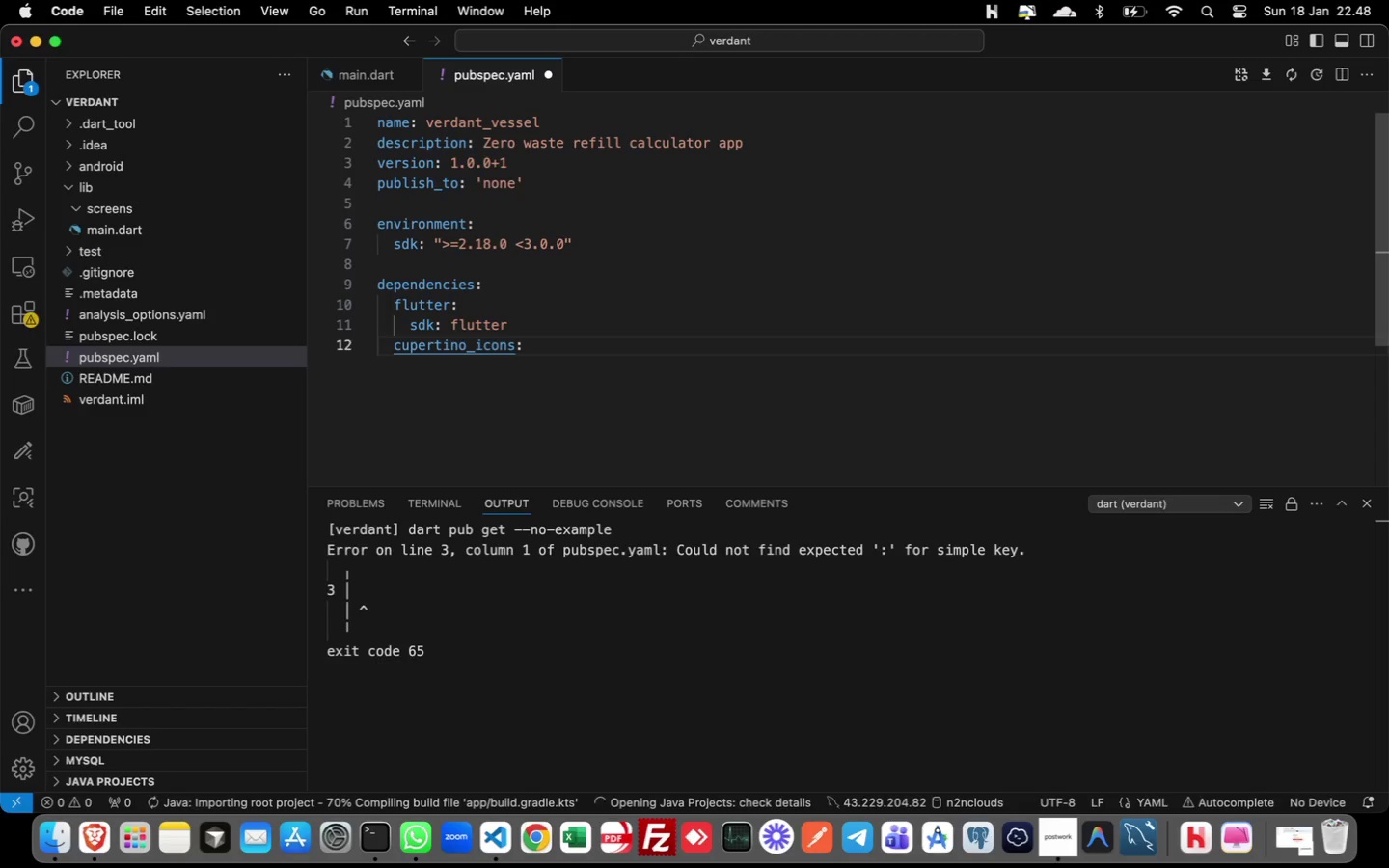 
key(Meta+Shift+Escape)
 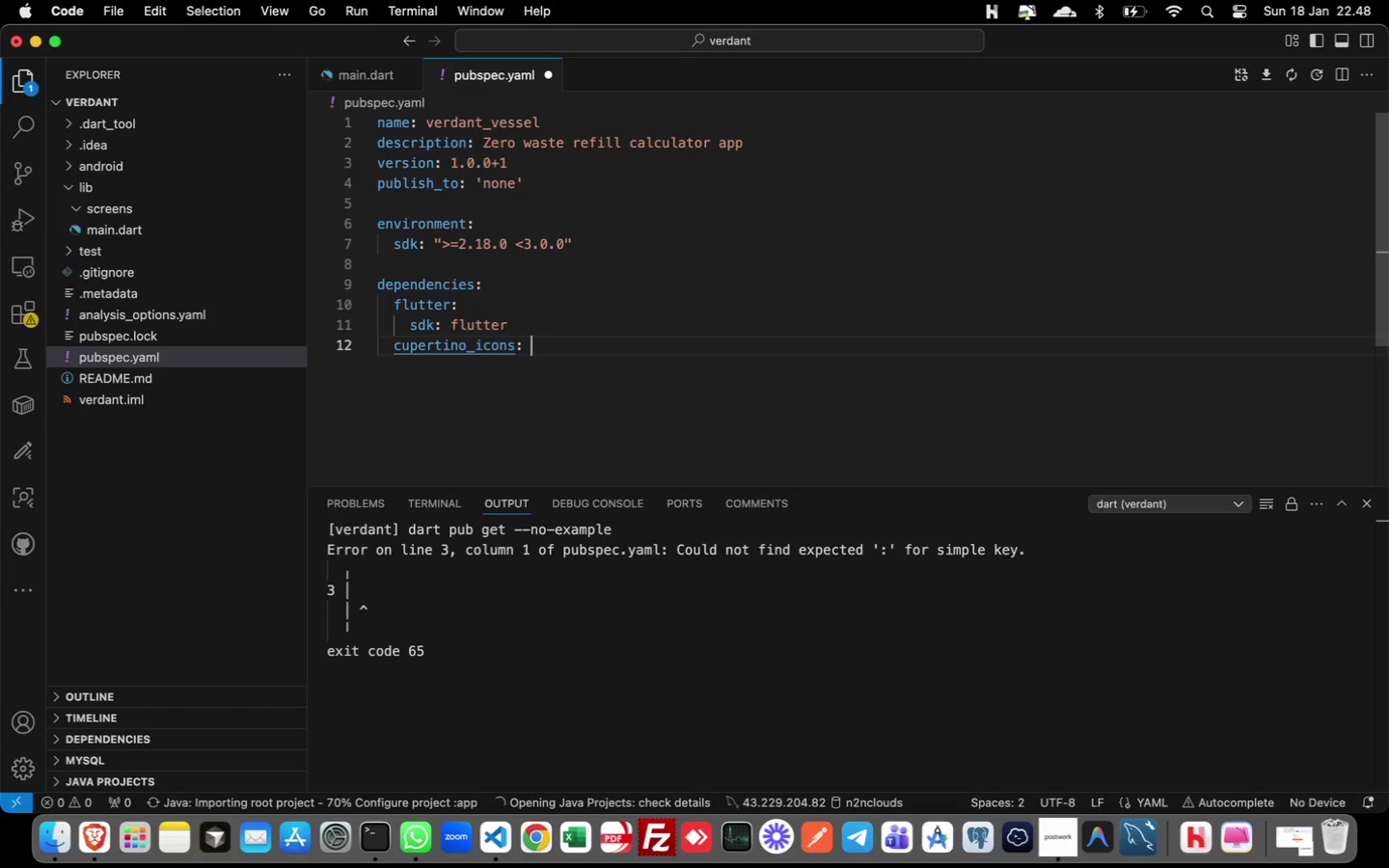 
key(Meta+MetaRight)
 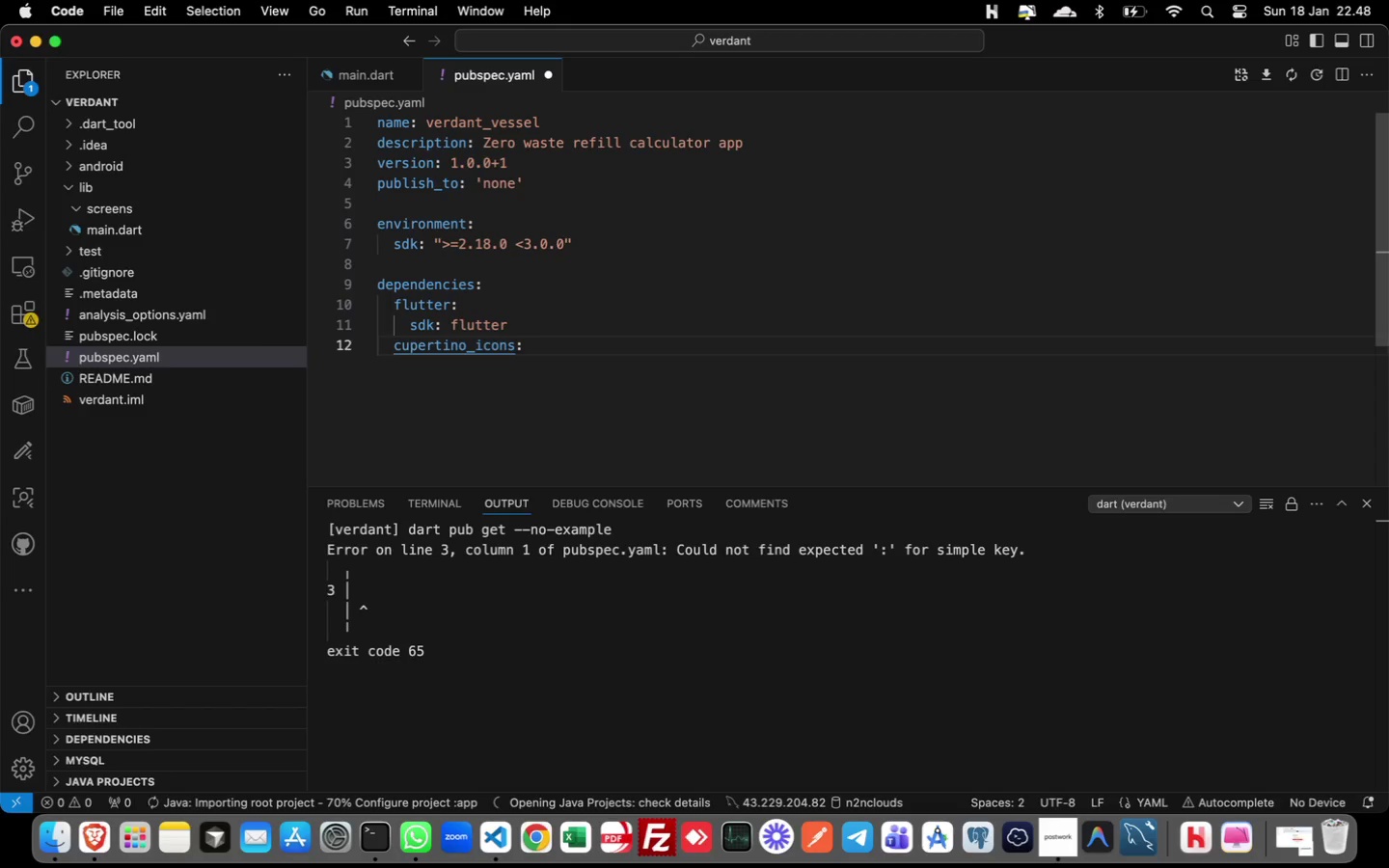 
key(Shift+Backquote)
 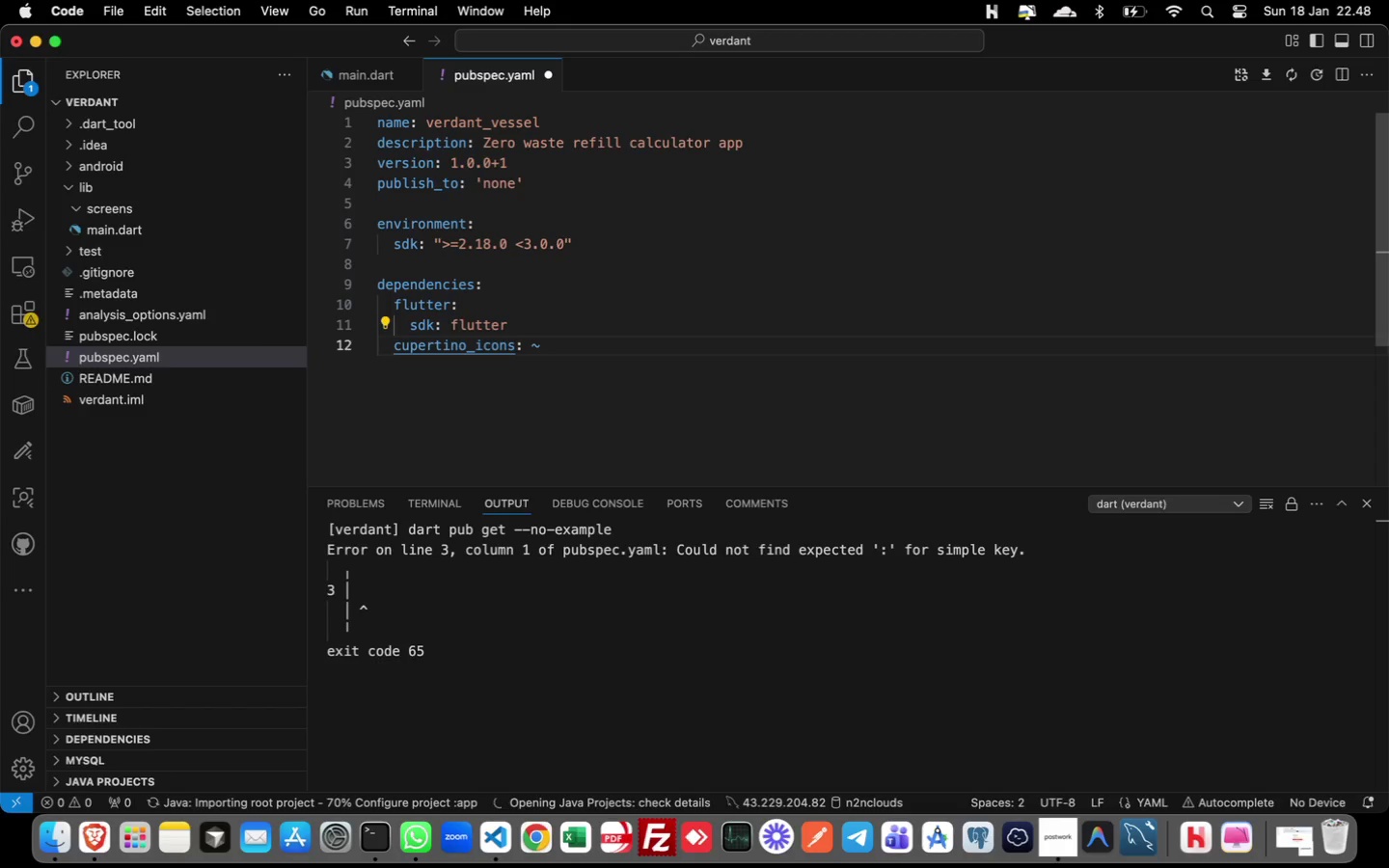 
key(Backspace)
 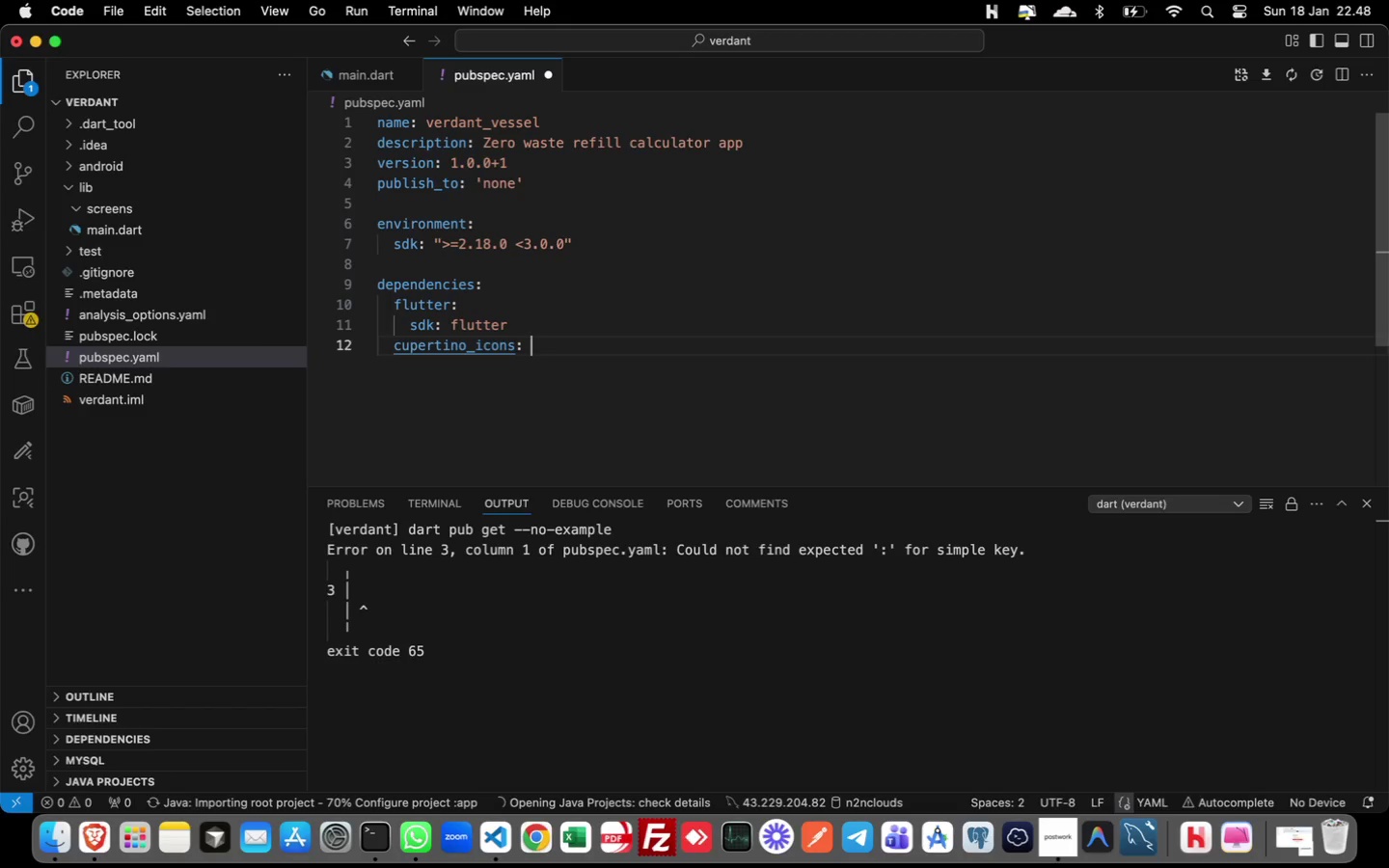 
hold_key(key=ShiftLeft, duration=0.54)
 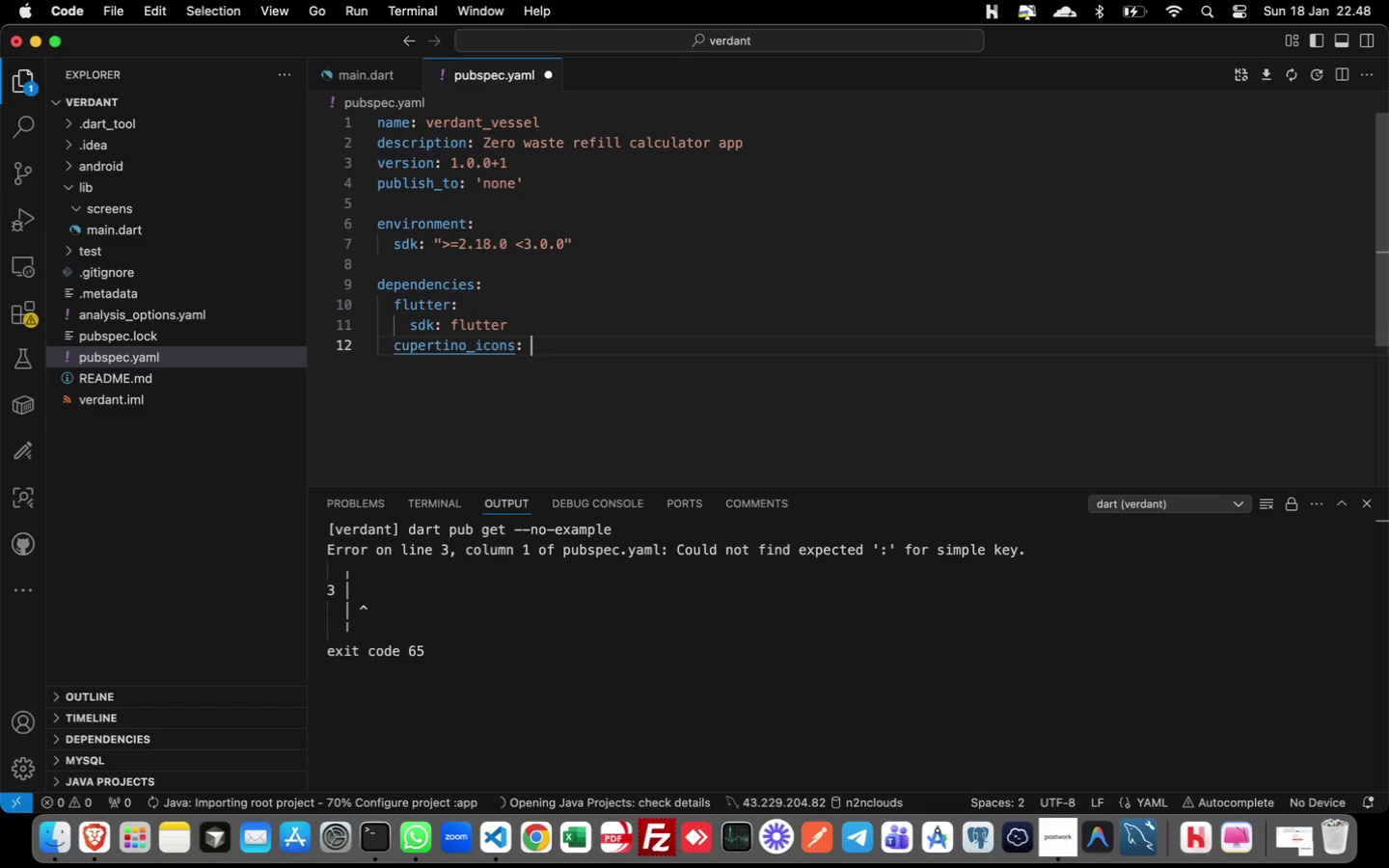 
hold_key(key=ControlLeft, duration=0.54)
 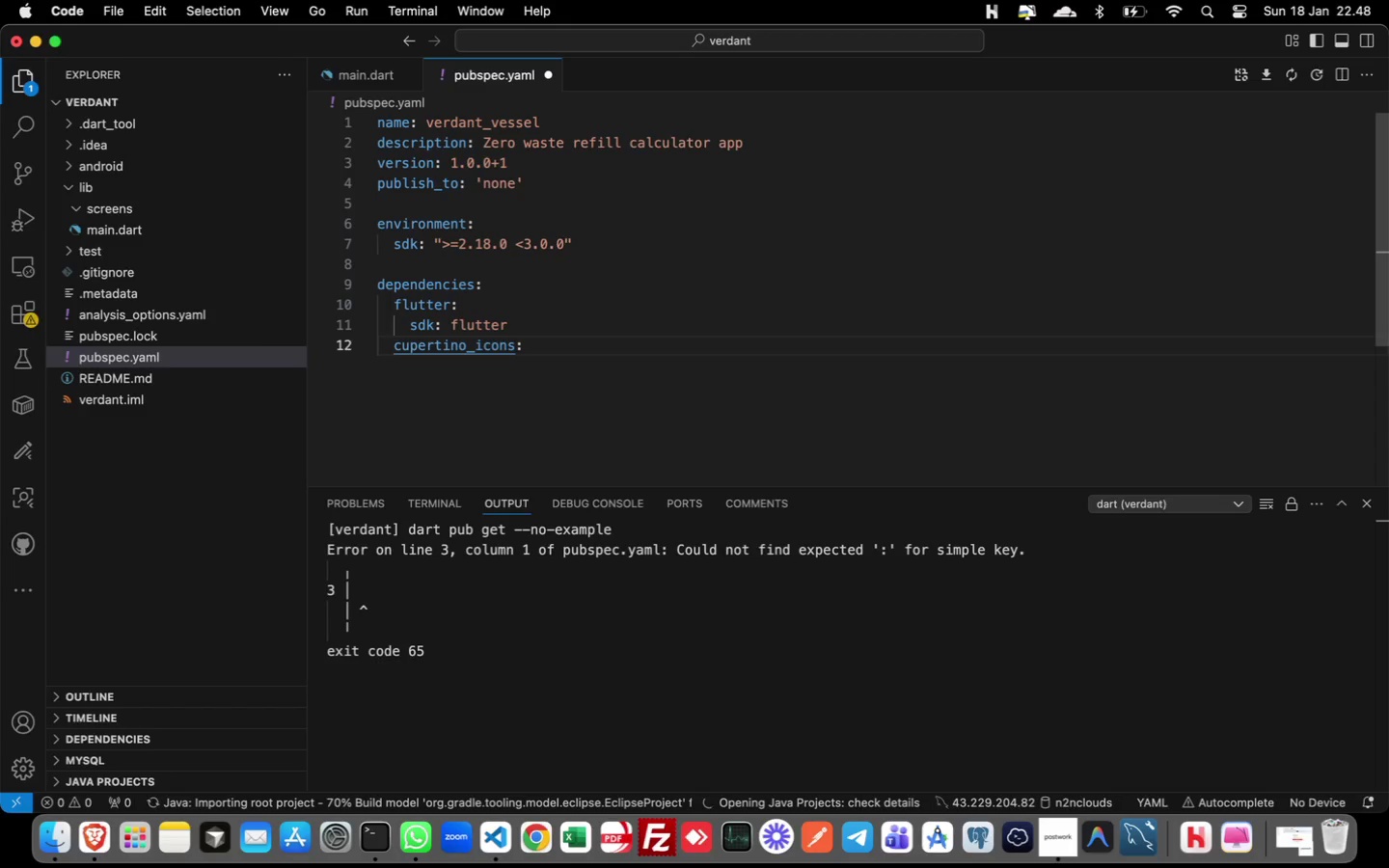 
key(Control+Escape)
 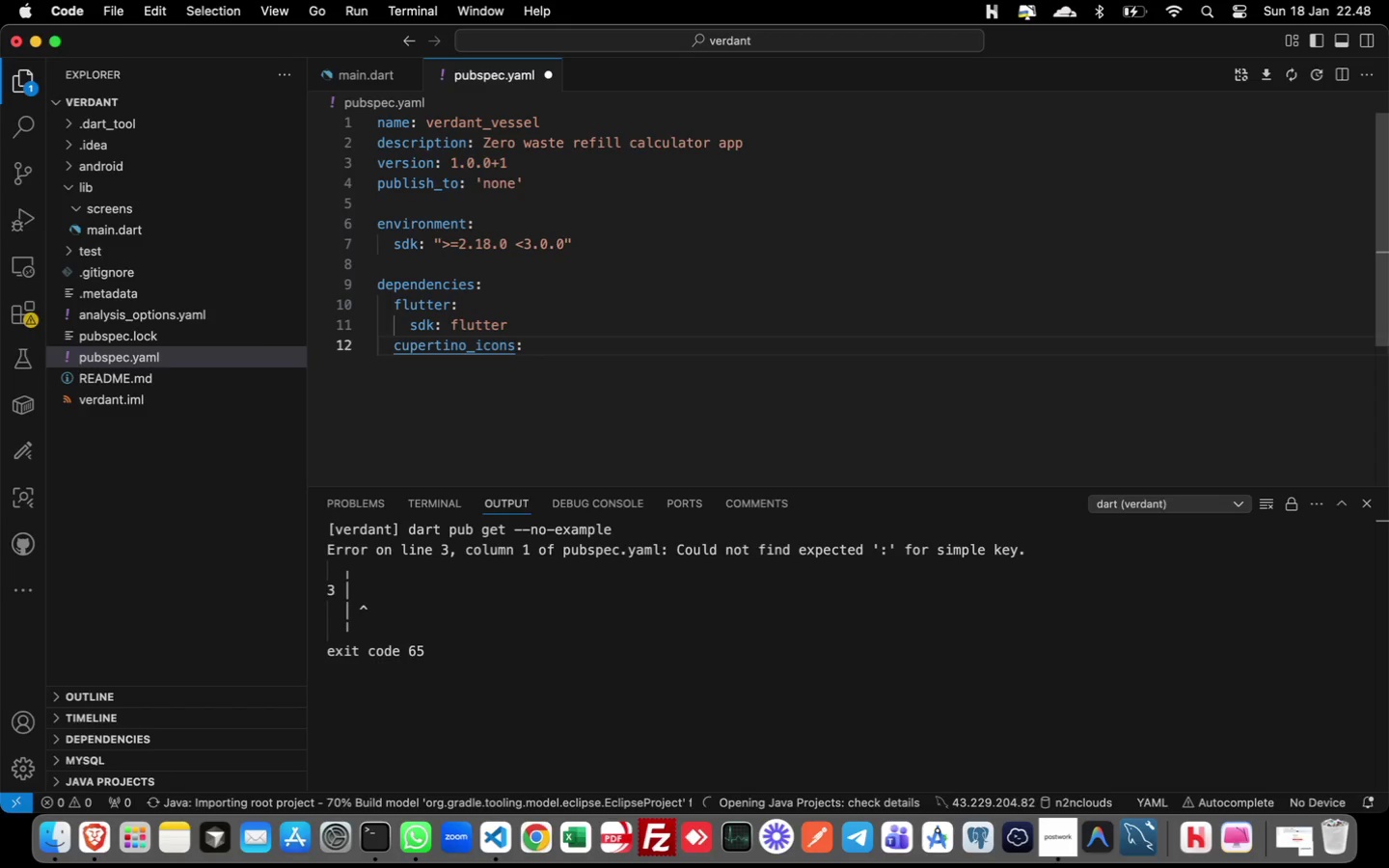 
key(Control+Shift+Escape)
 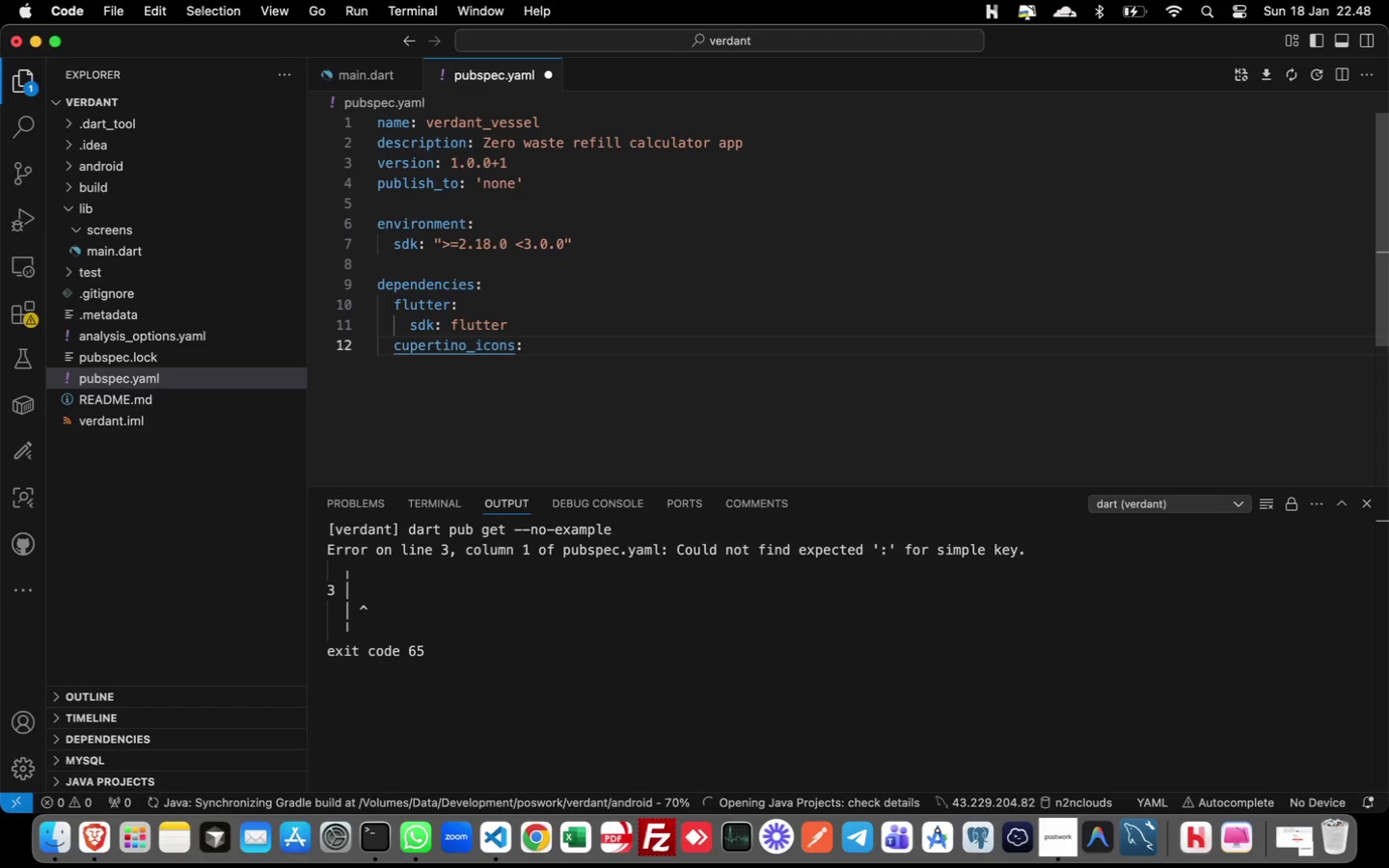 
key(Shift+6)
 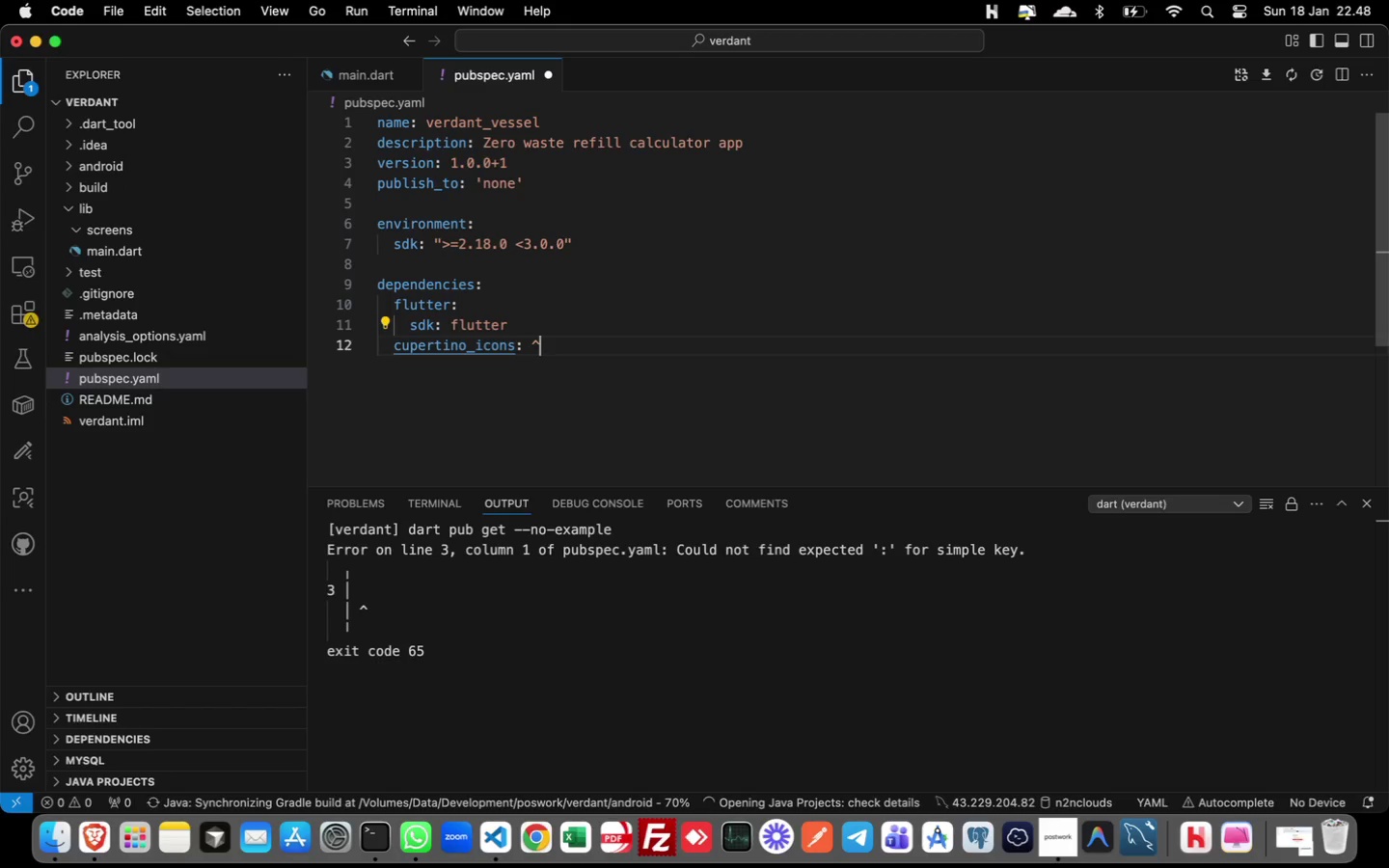 
key(1)
 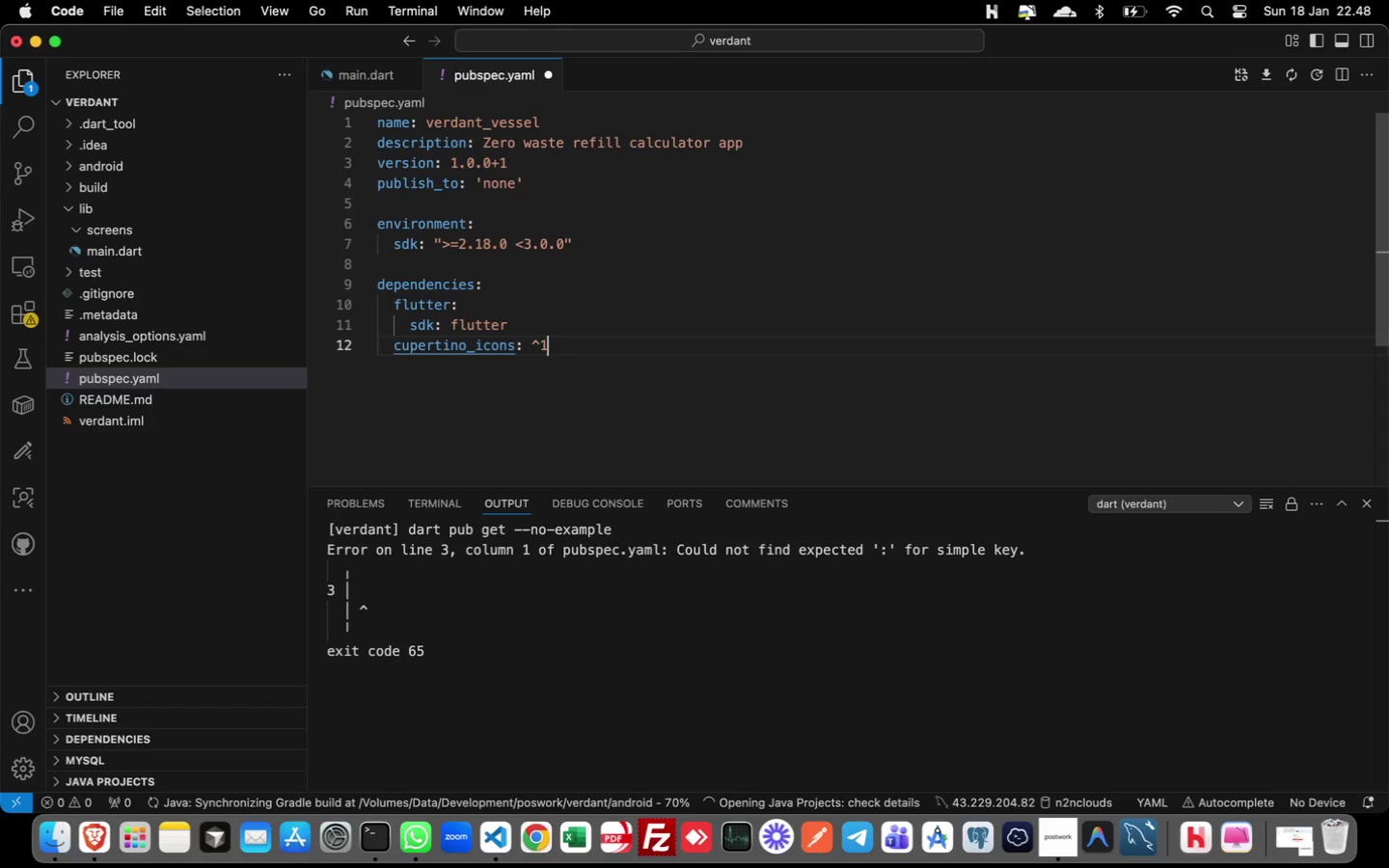 
key(Period)
 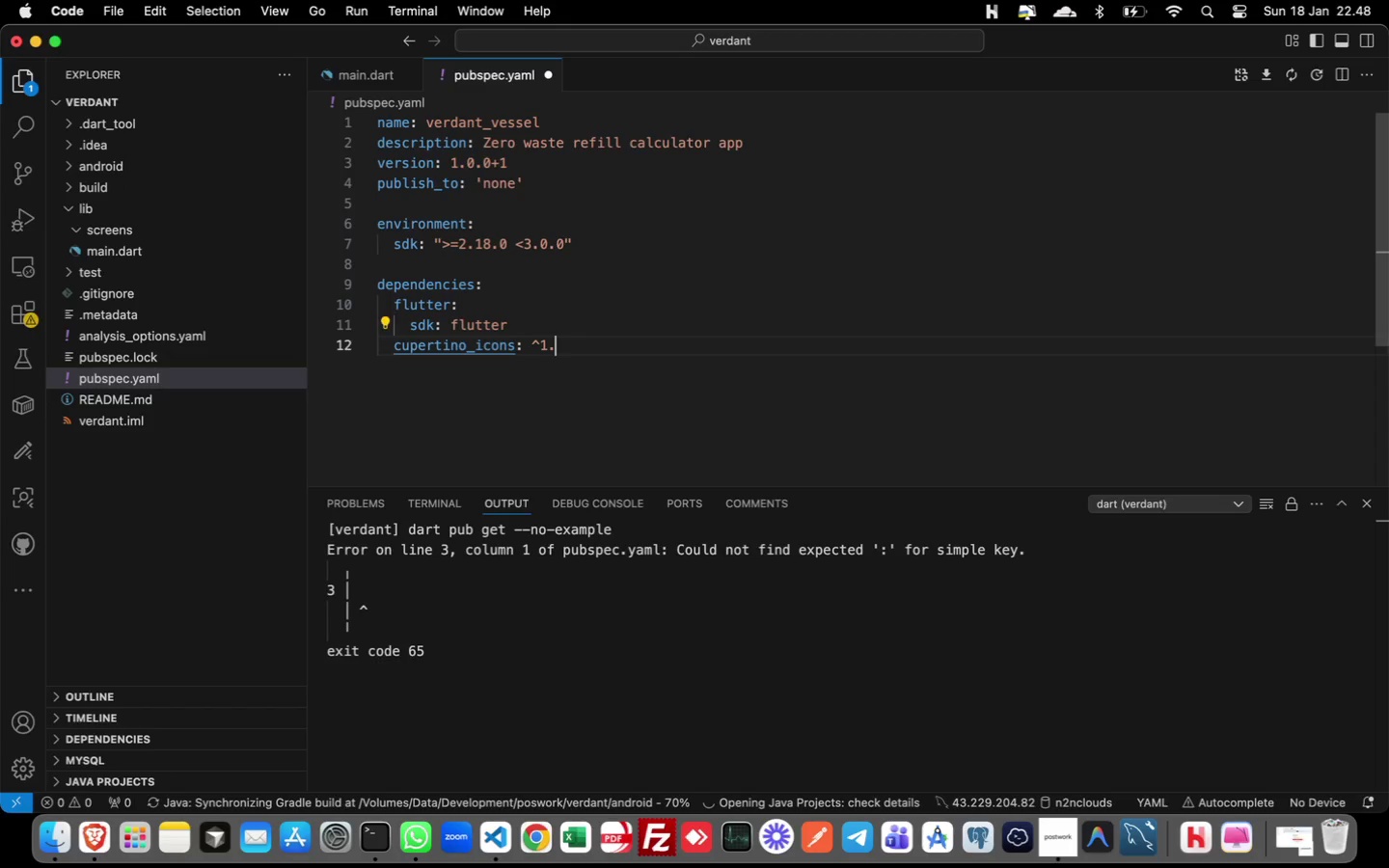 
key(0)
 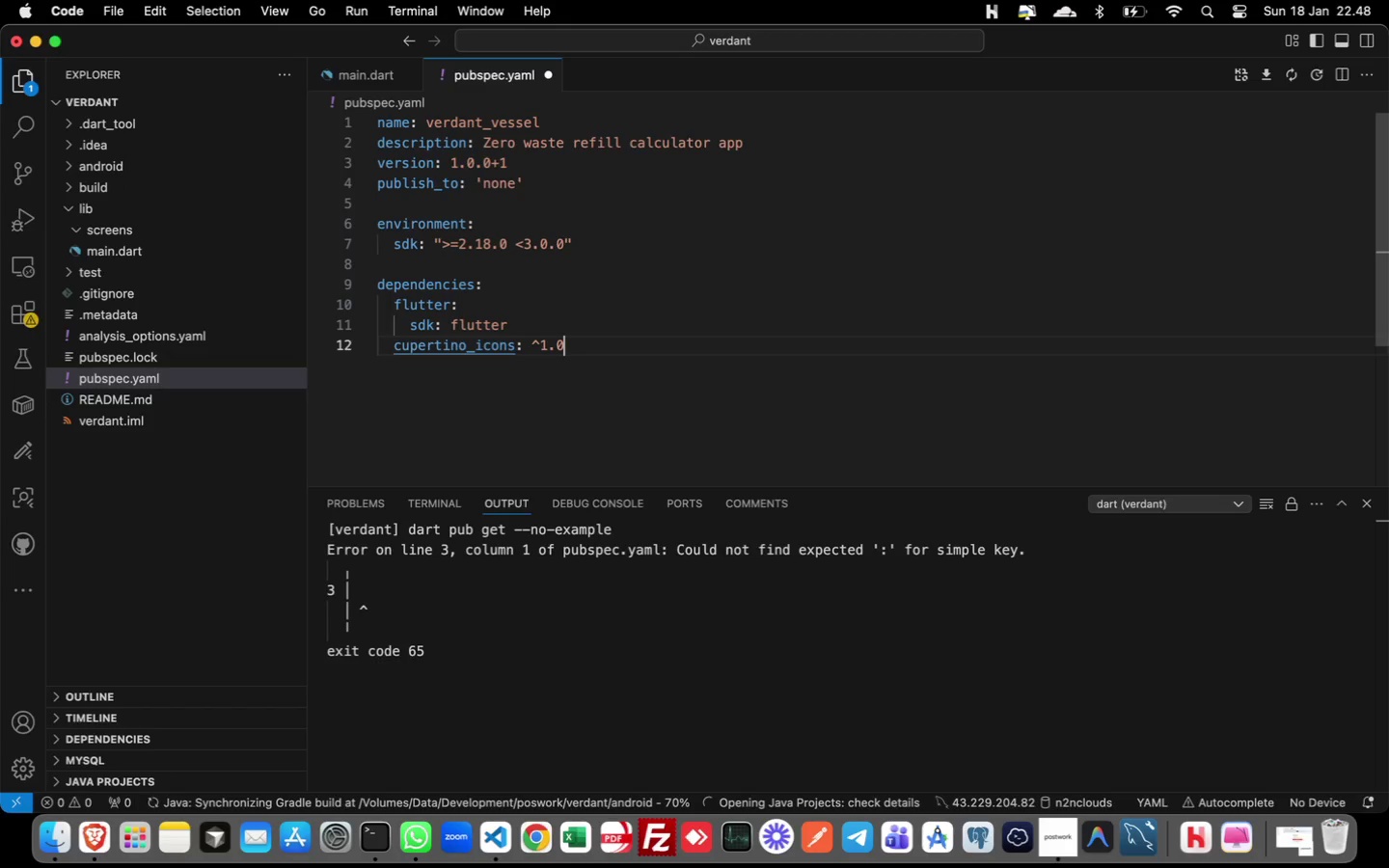 
key(Period)
 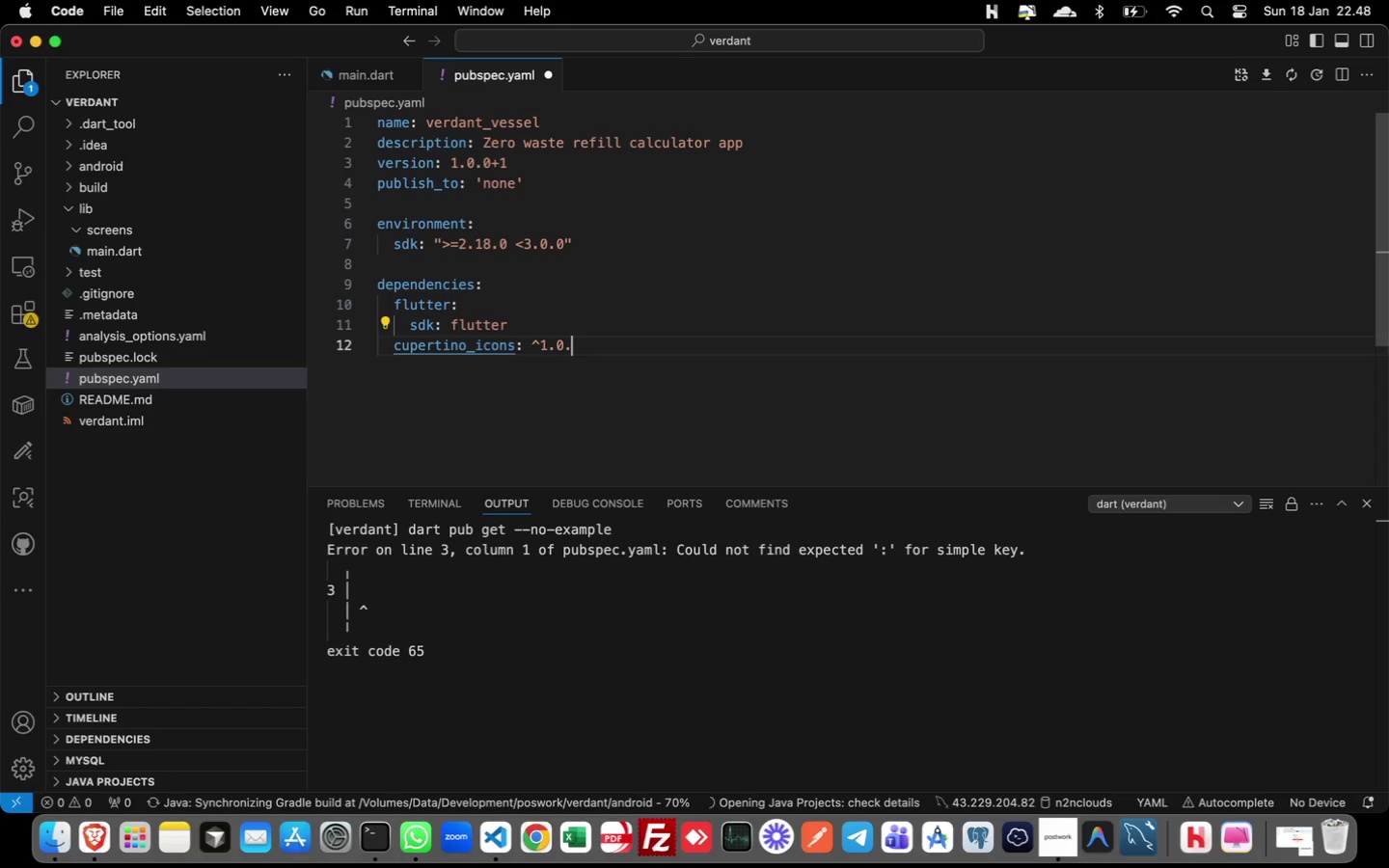 
key(2)
 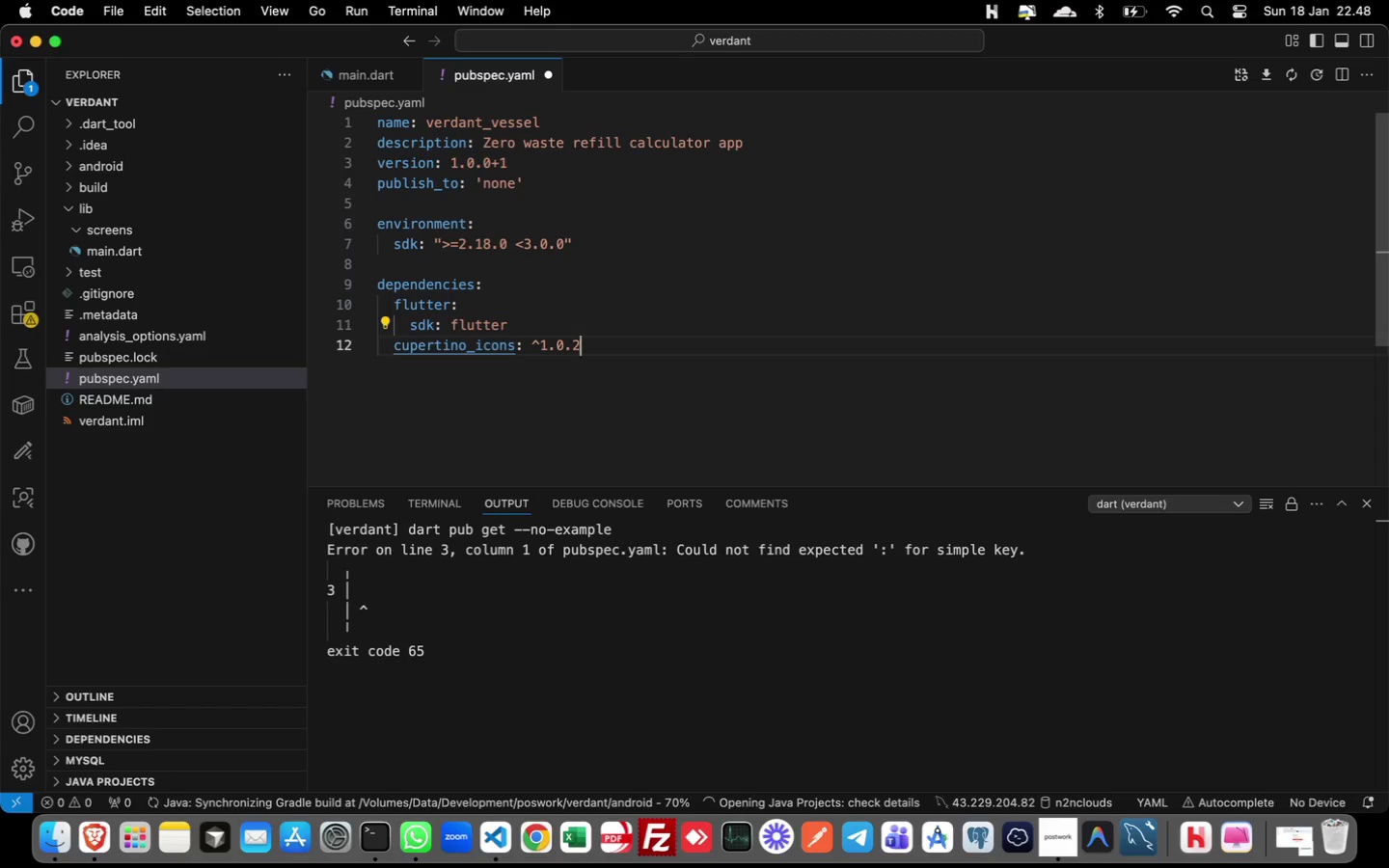 
key(Enter)
 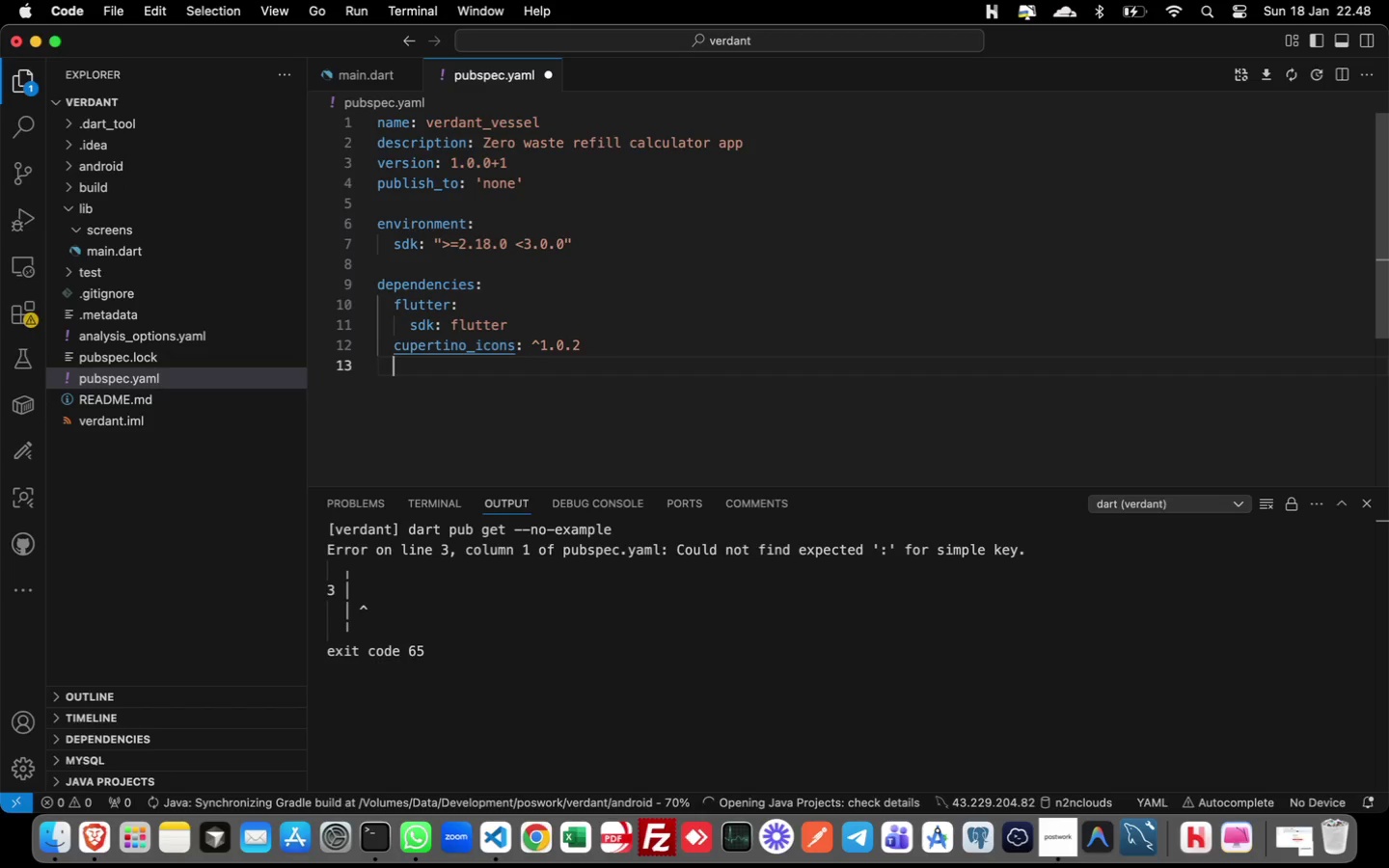 
key(Enter)
 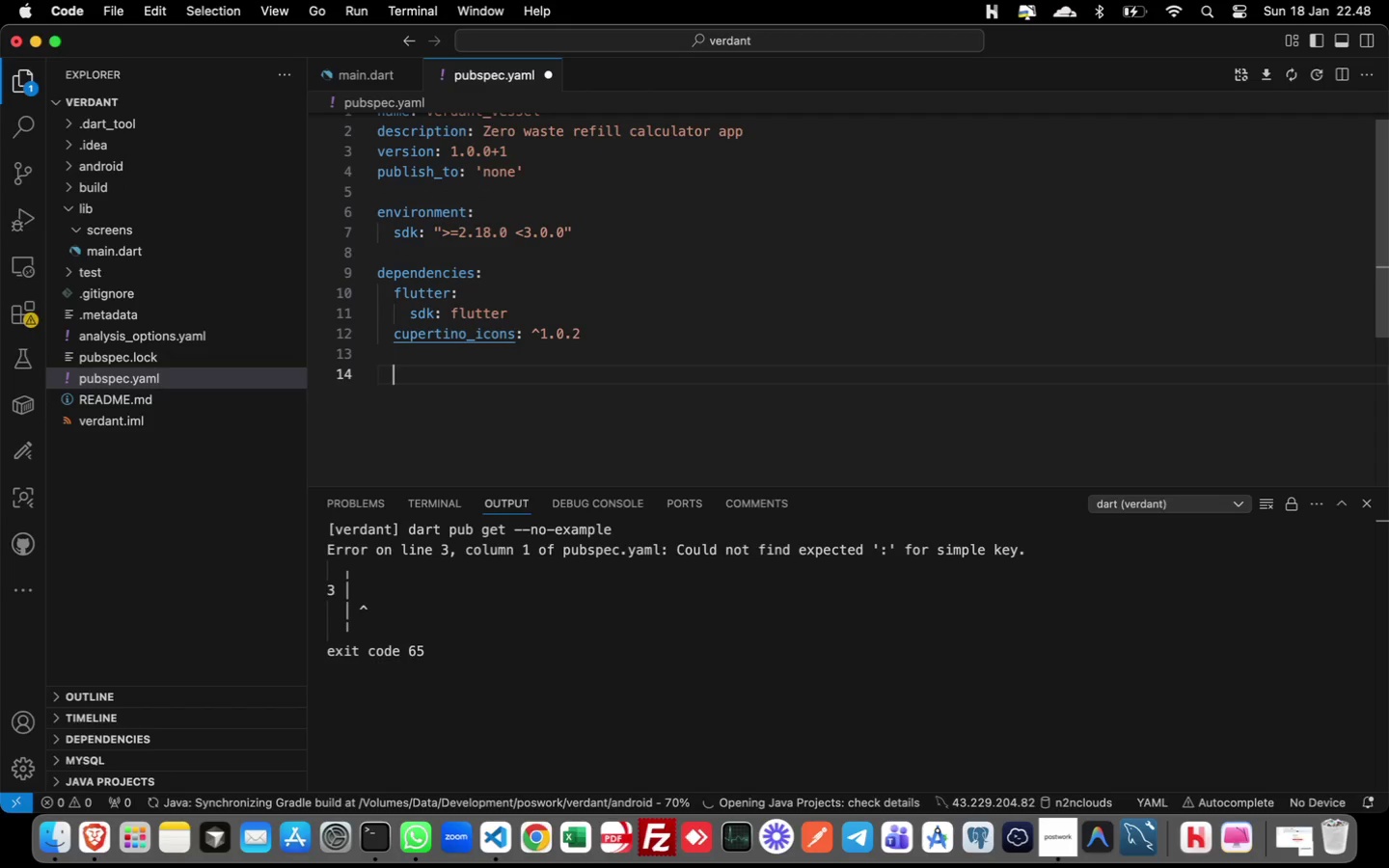 
key(Backspace)
type(dev_dependencies:)
 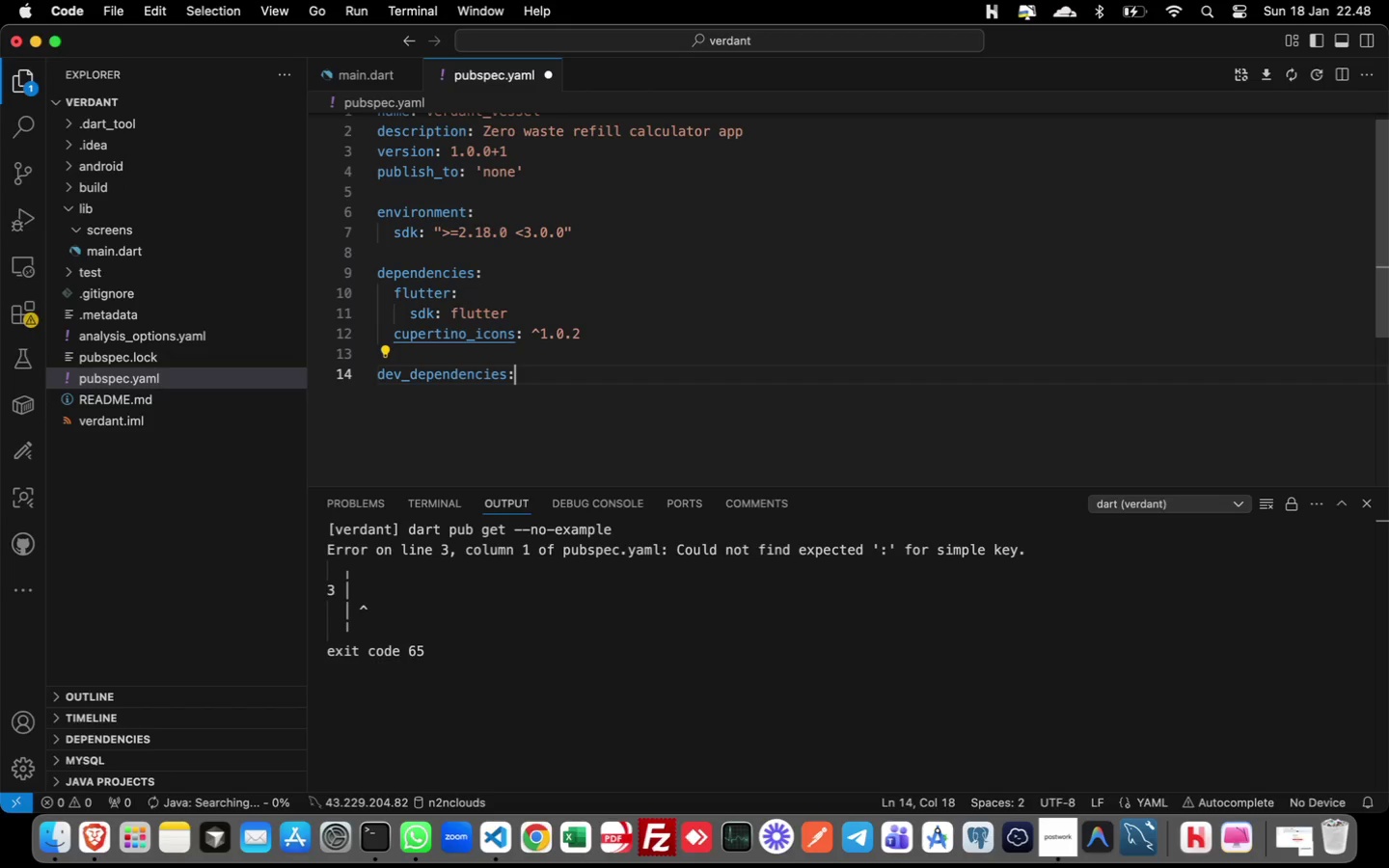 
key(Enter)
 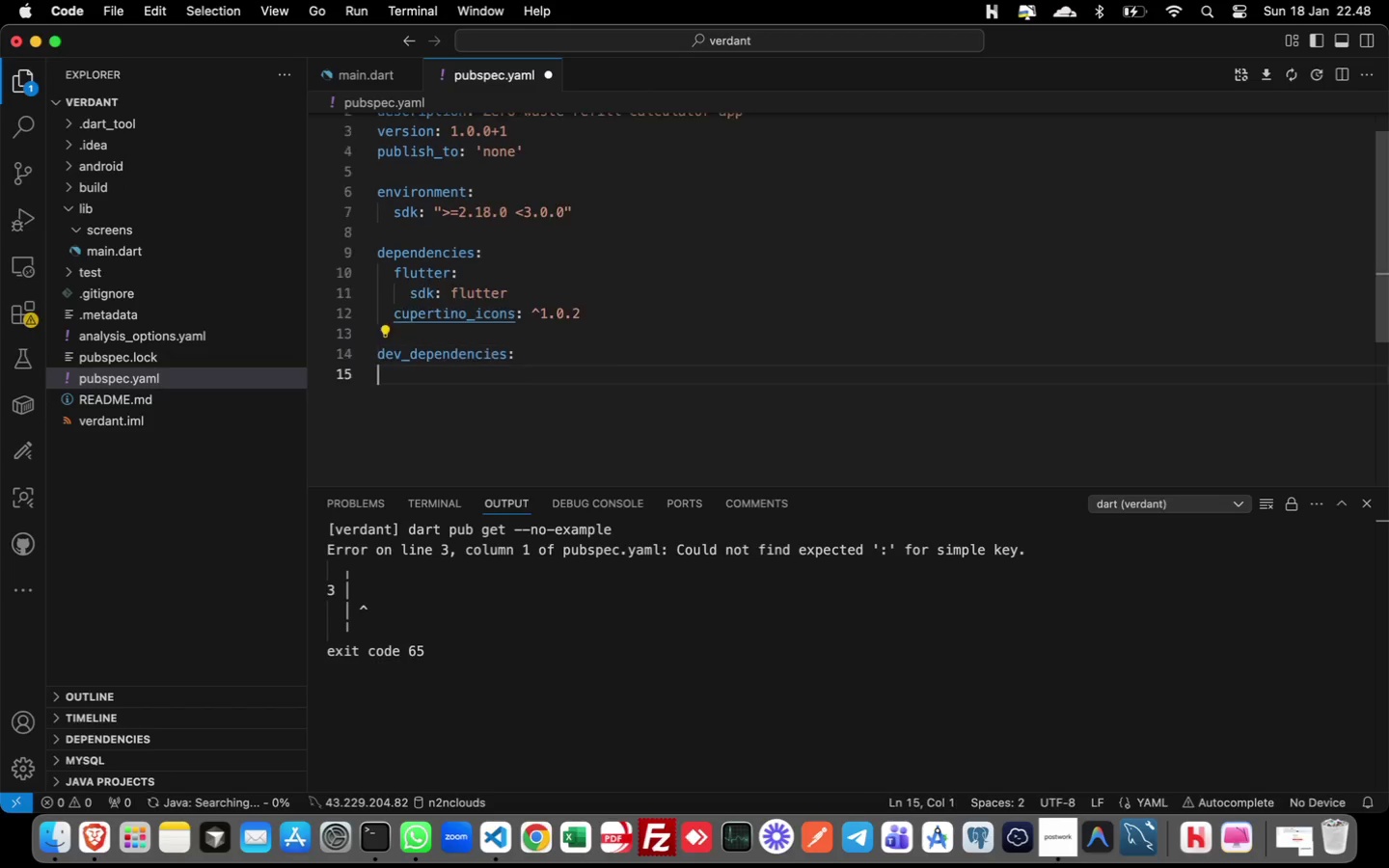 
key(Tab)
type(flutter_test:)
 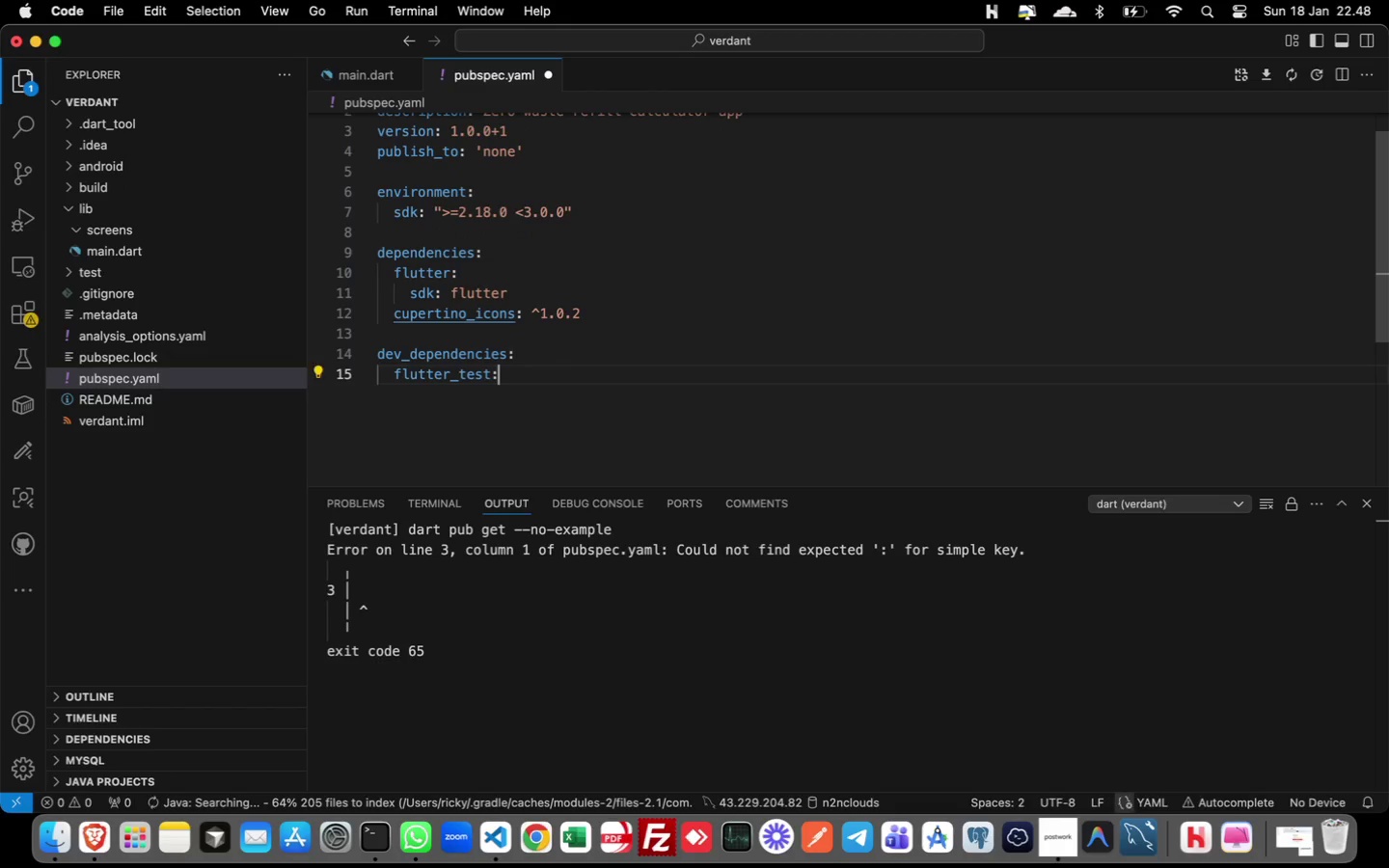 
key(Enter)
 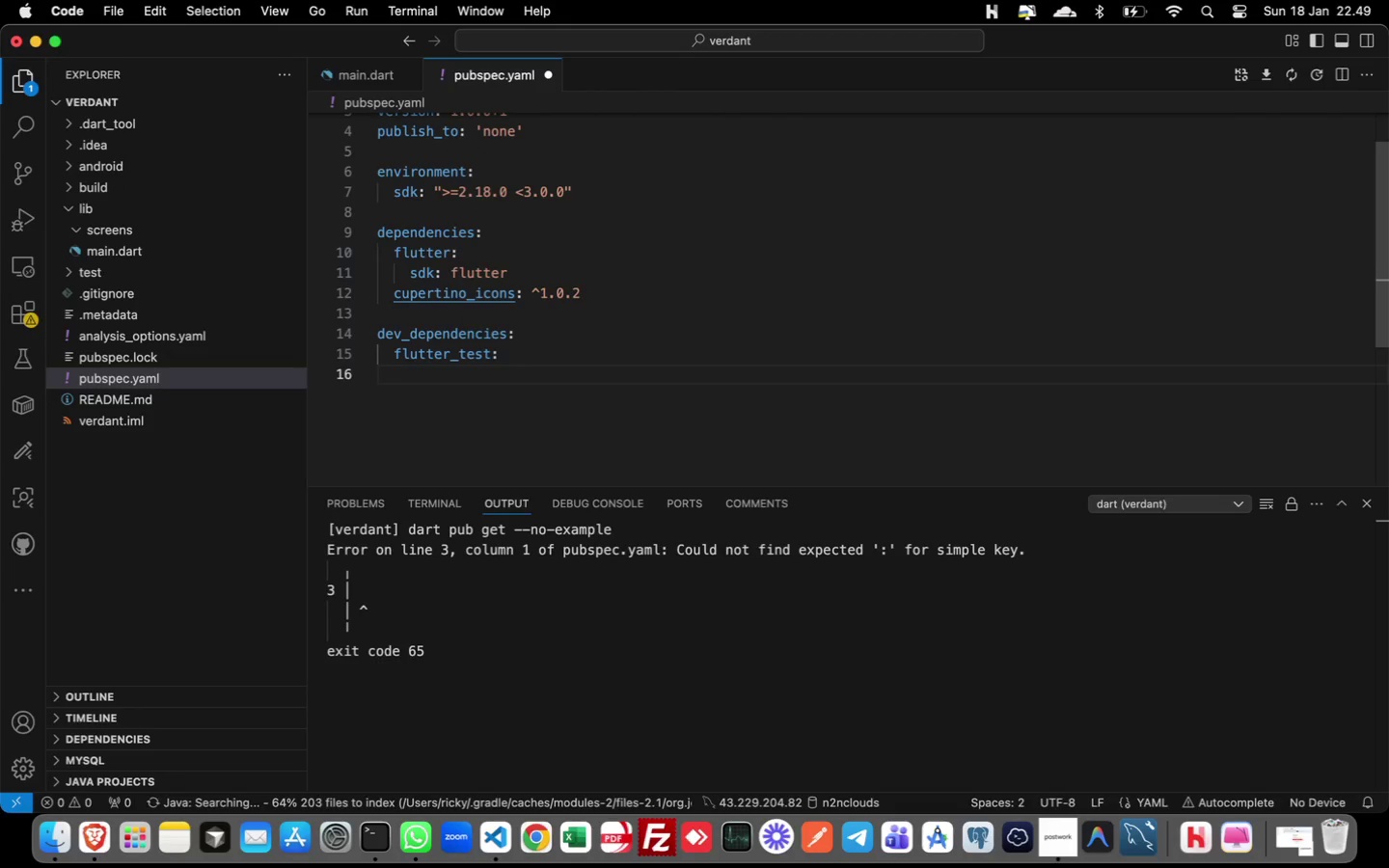 
key(Tab)
type(sdk: flutter)
 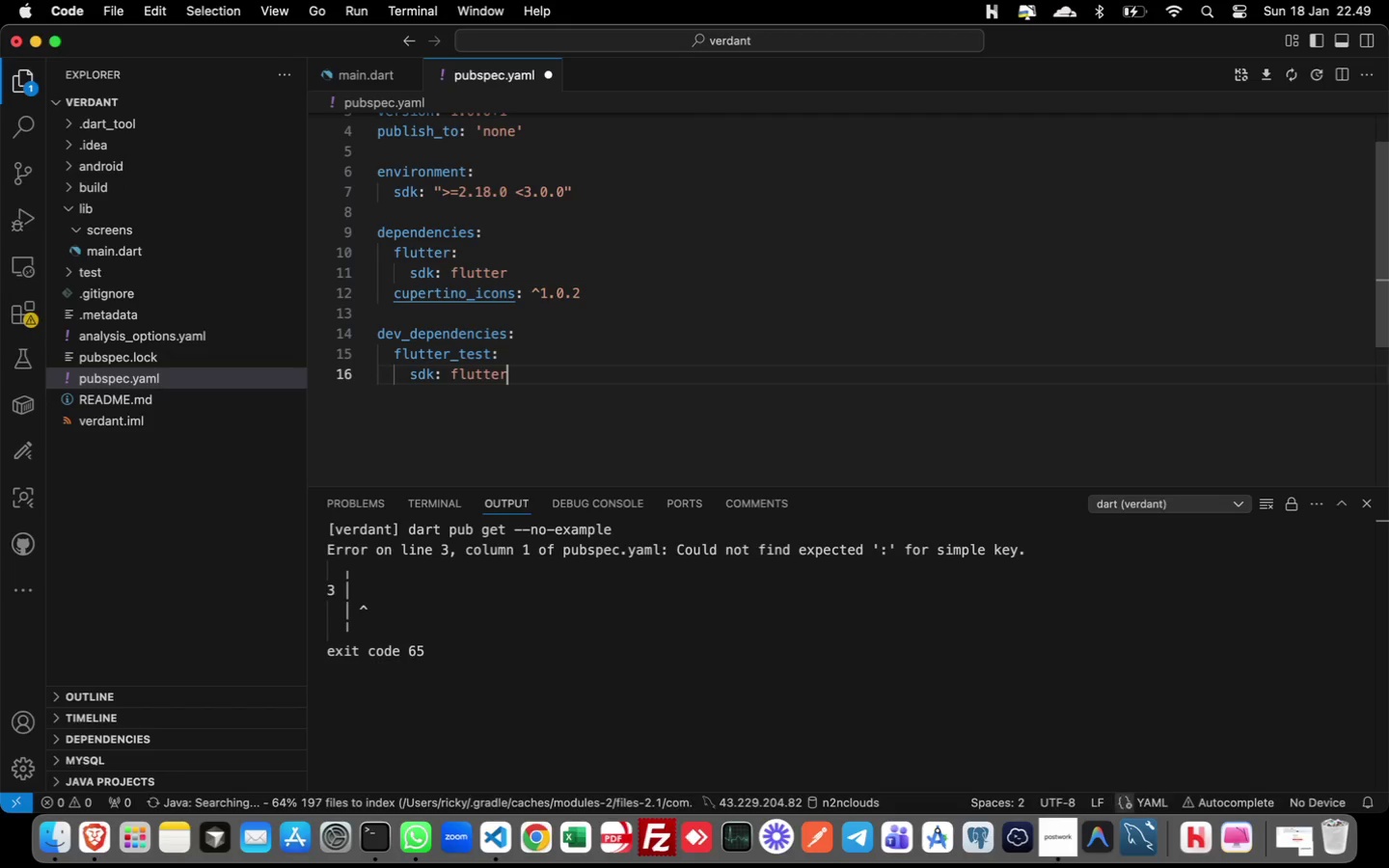 
key(Enter)
 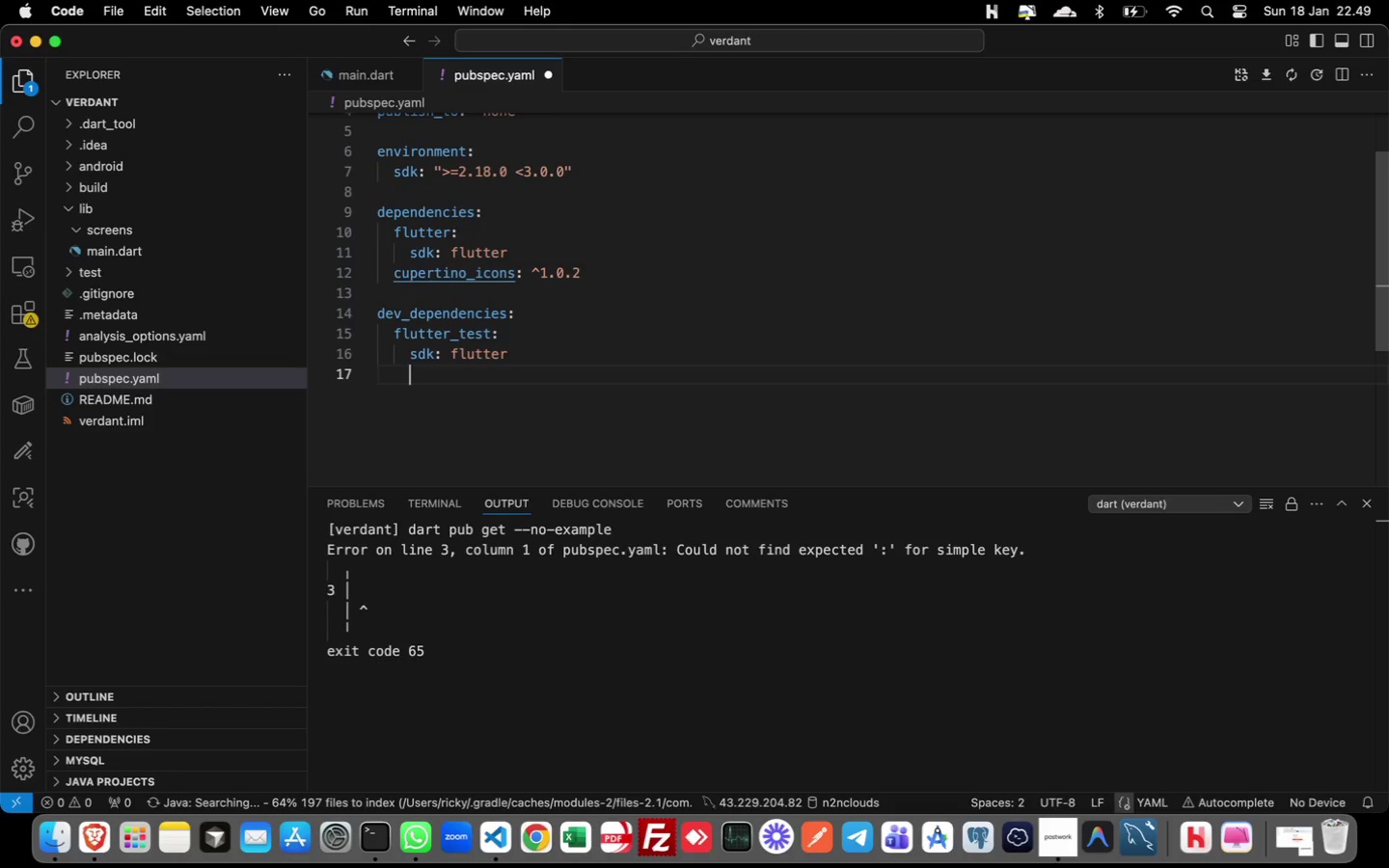 
key(Backspace)
type(flutter_lints)
 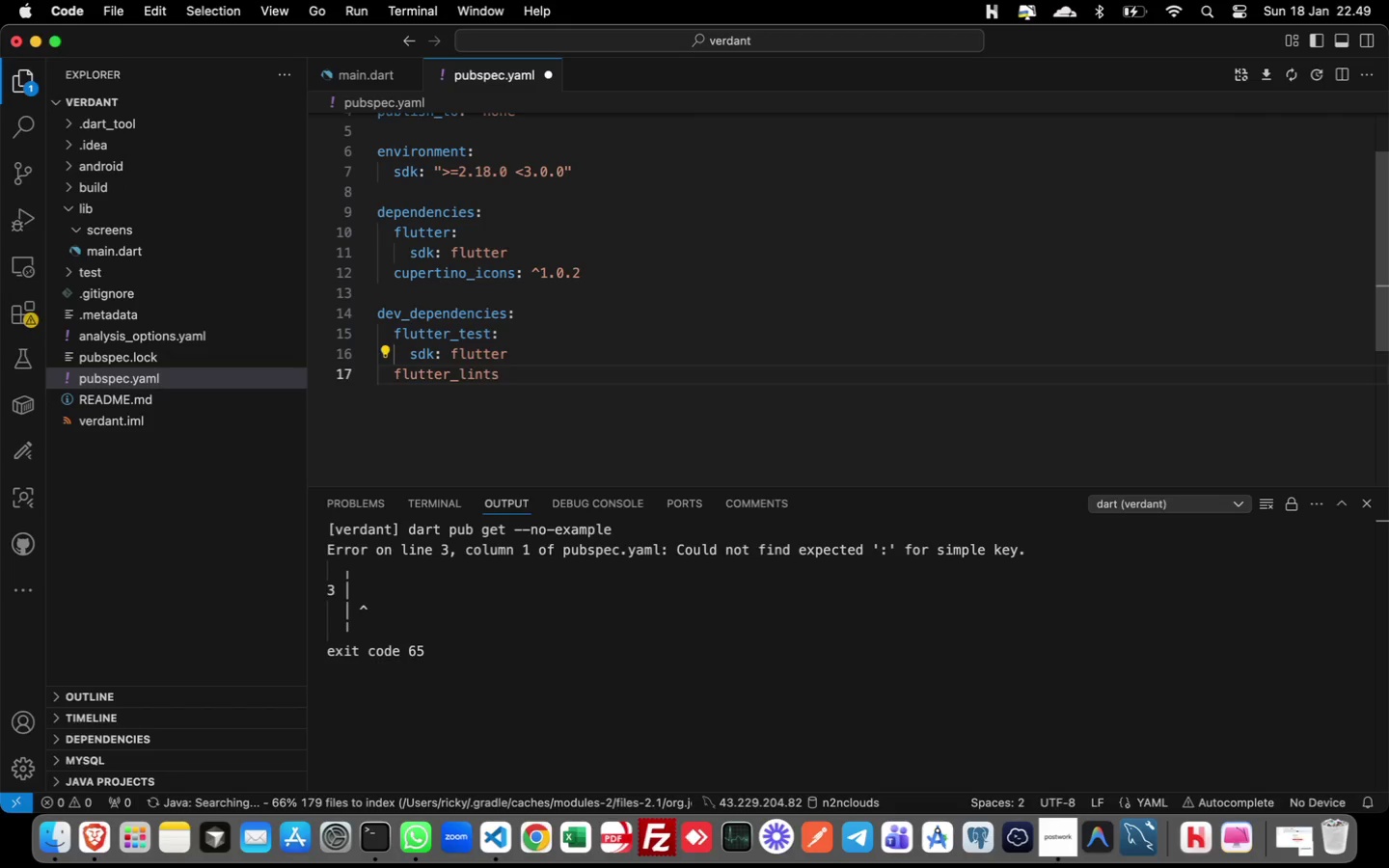 
type(: ^2.0.0)
 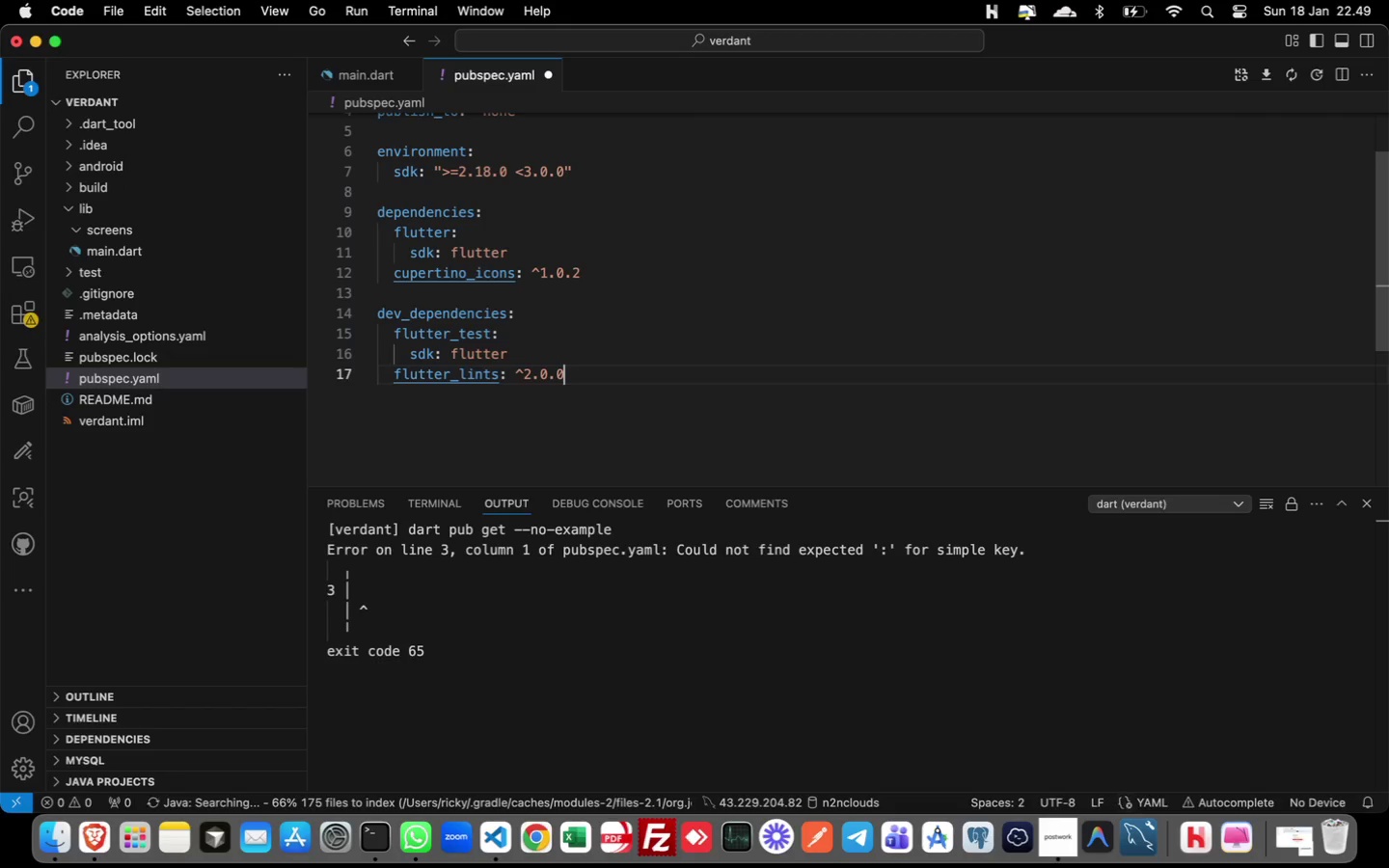 
key(Enter)
 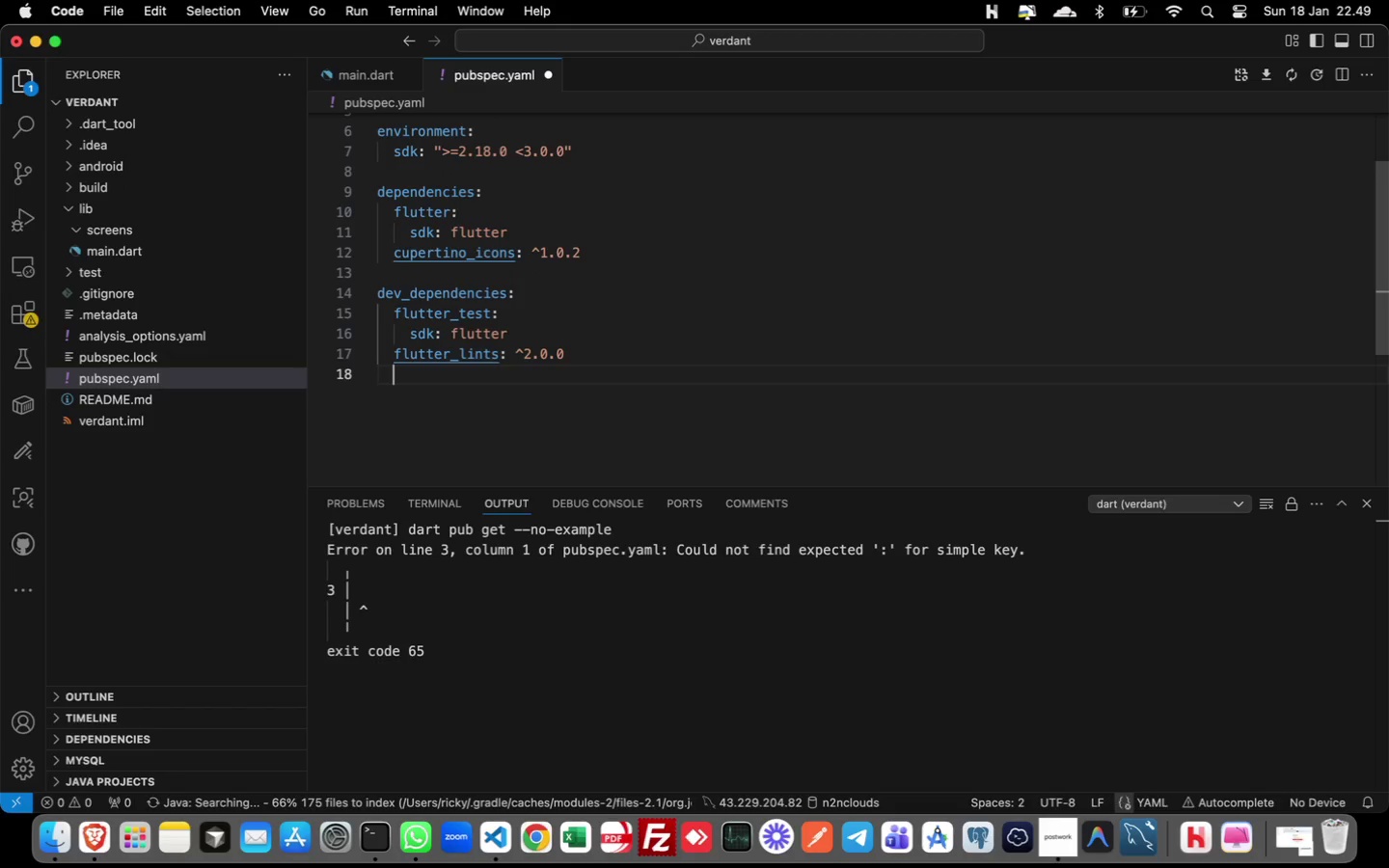 
key(Enter)
 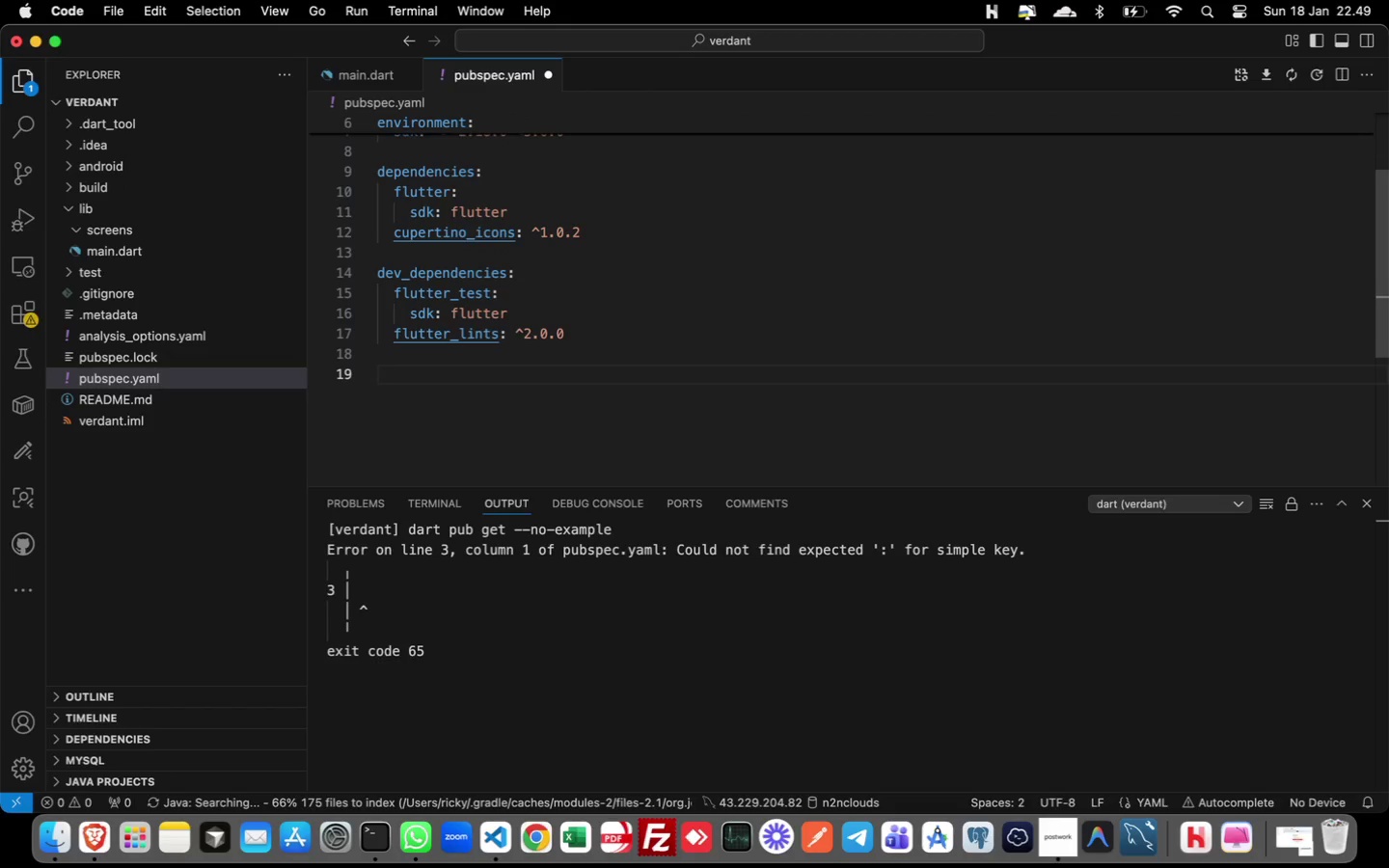 
key(Backspace)
type(flutter:)
 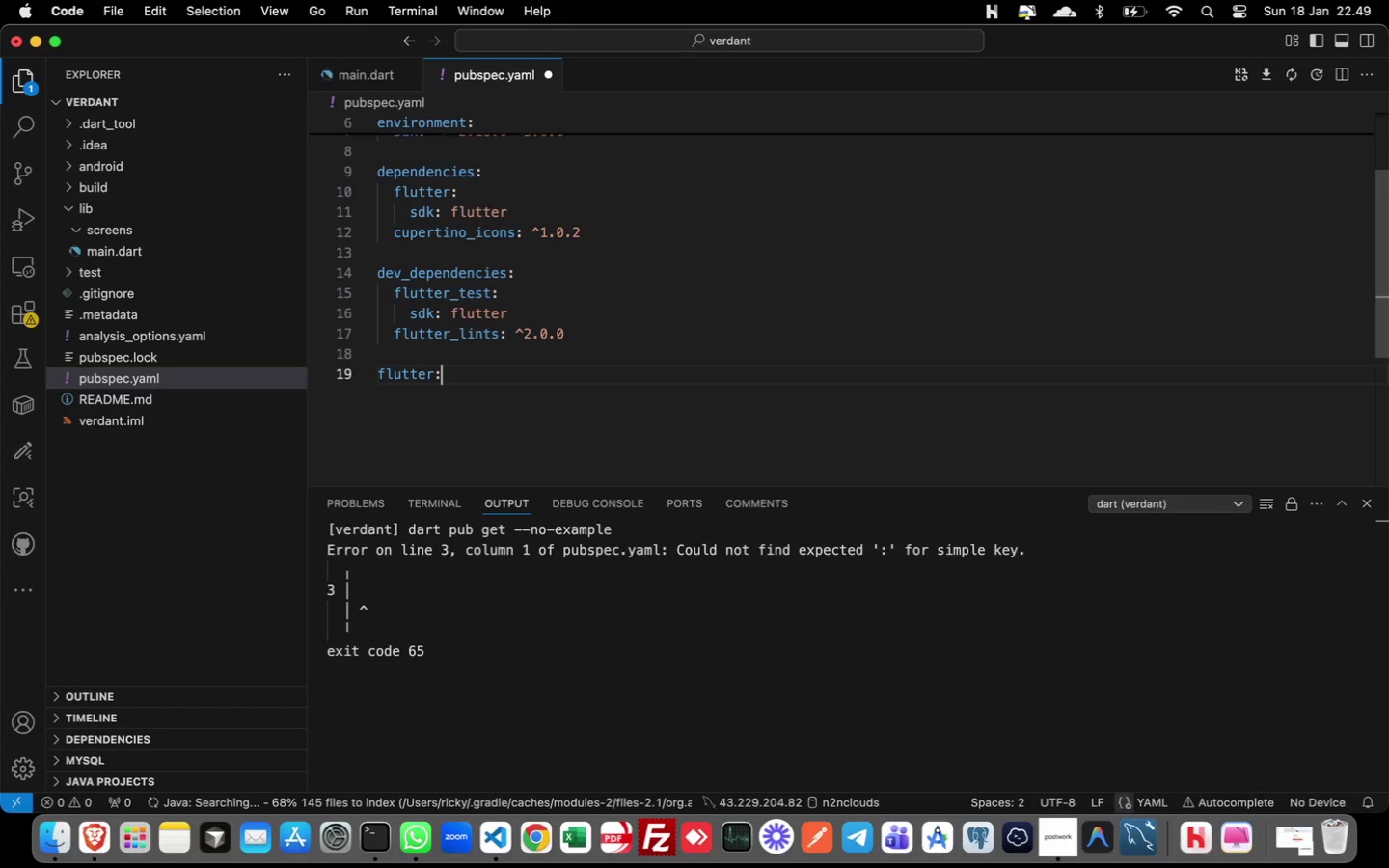 
 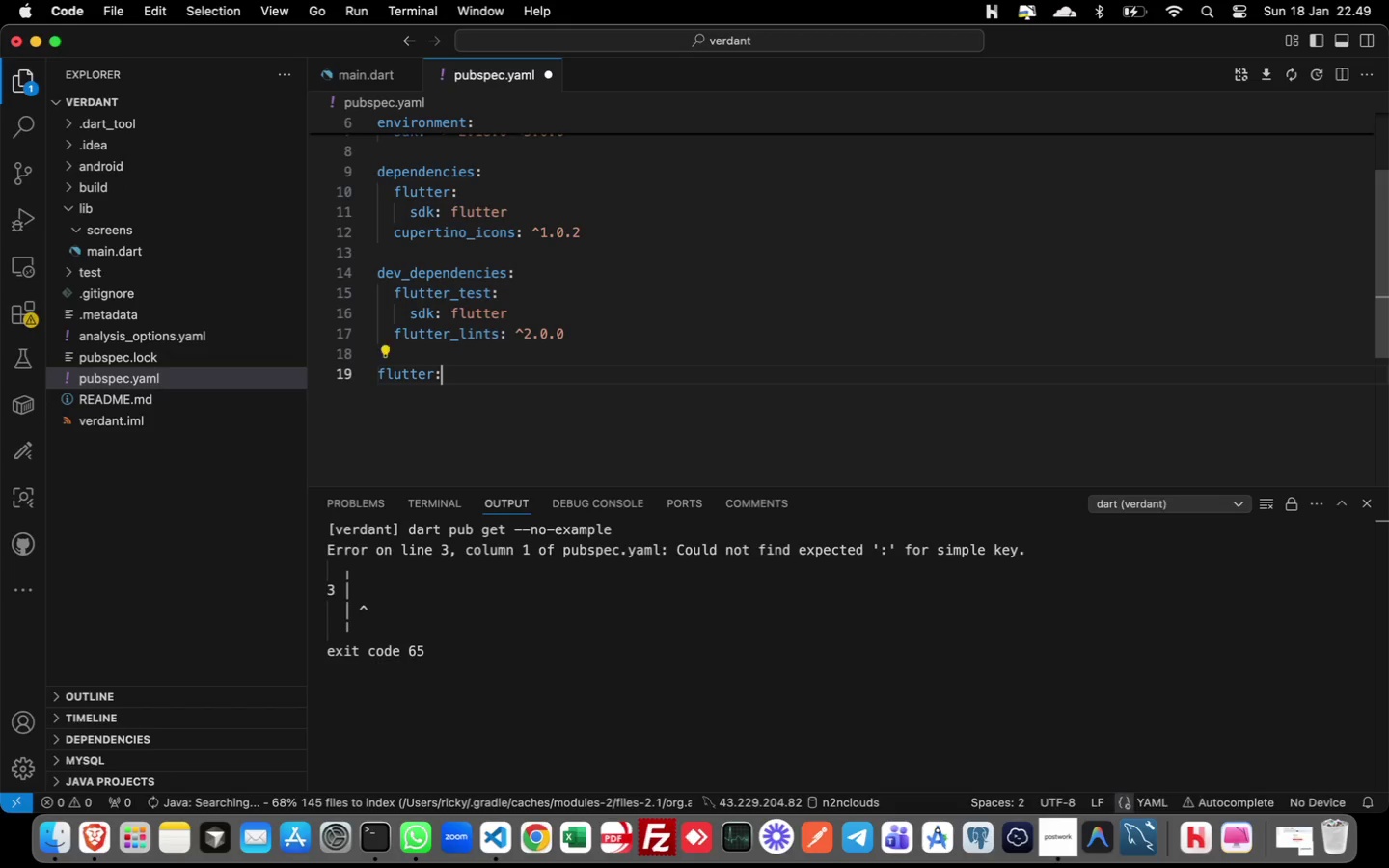 
key(Enter)
 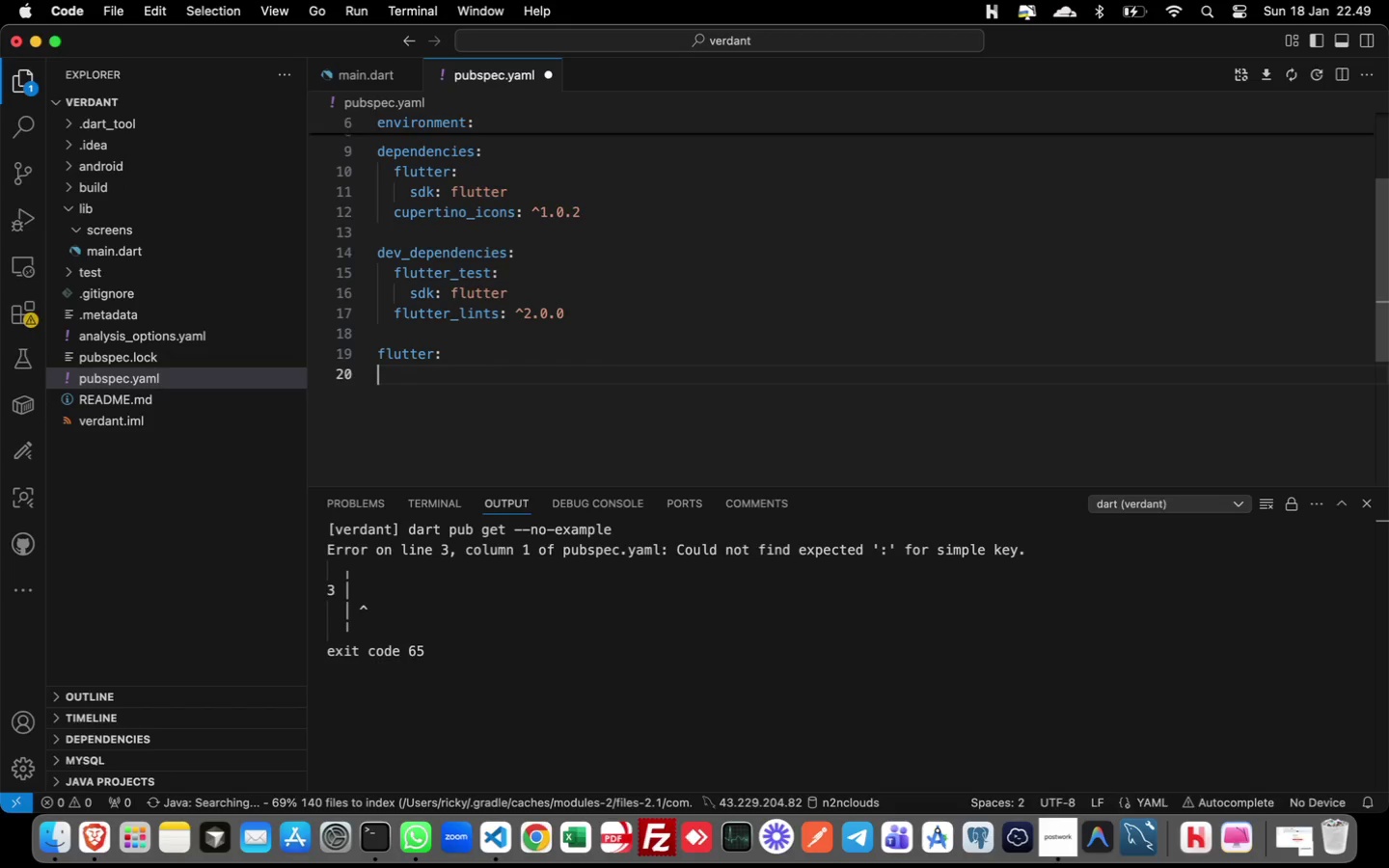 
key(Tab)
type(uses_)
key(Backspace)
type(-material-design: true)
 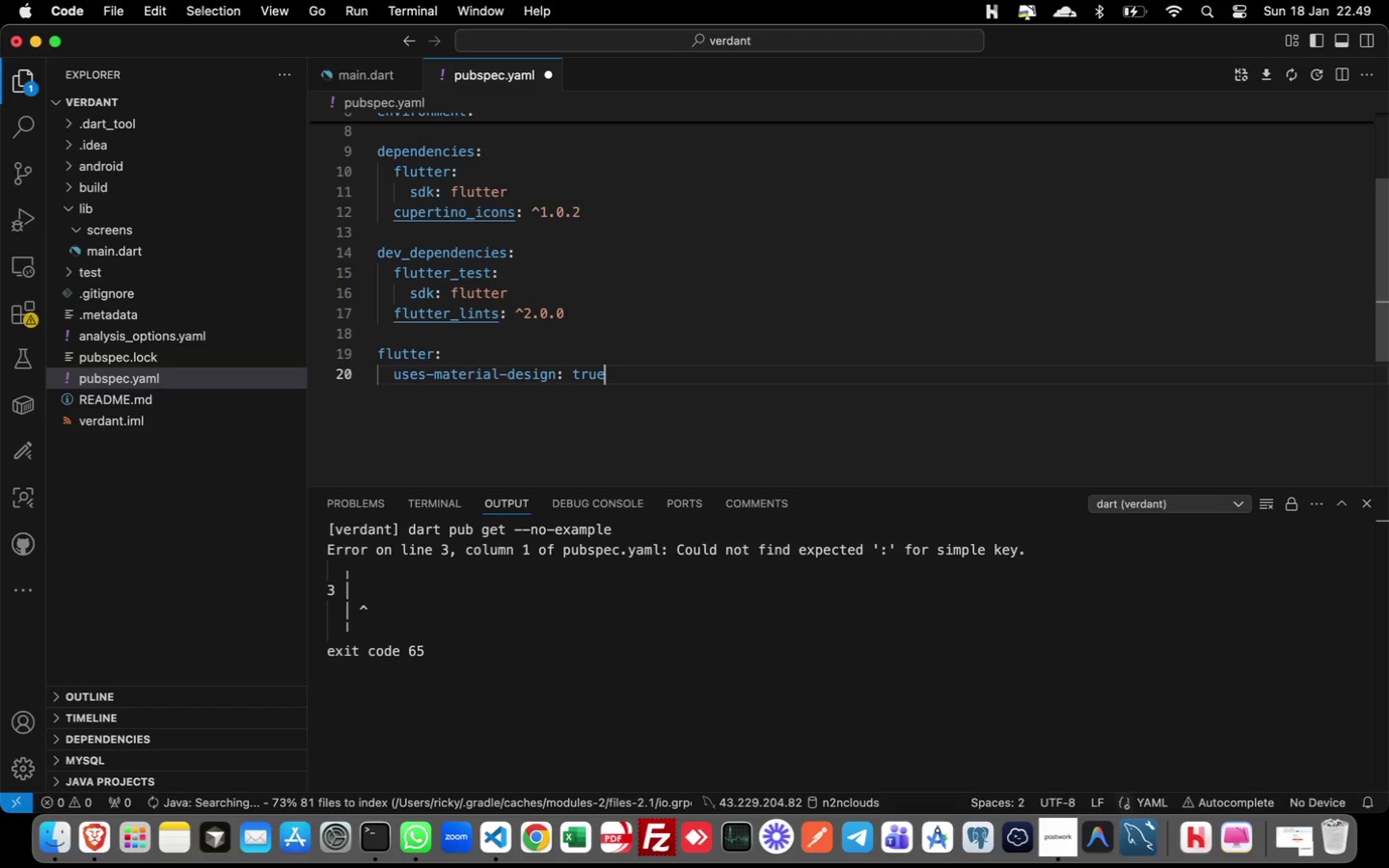 
key(Meta+S)
 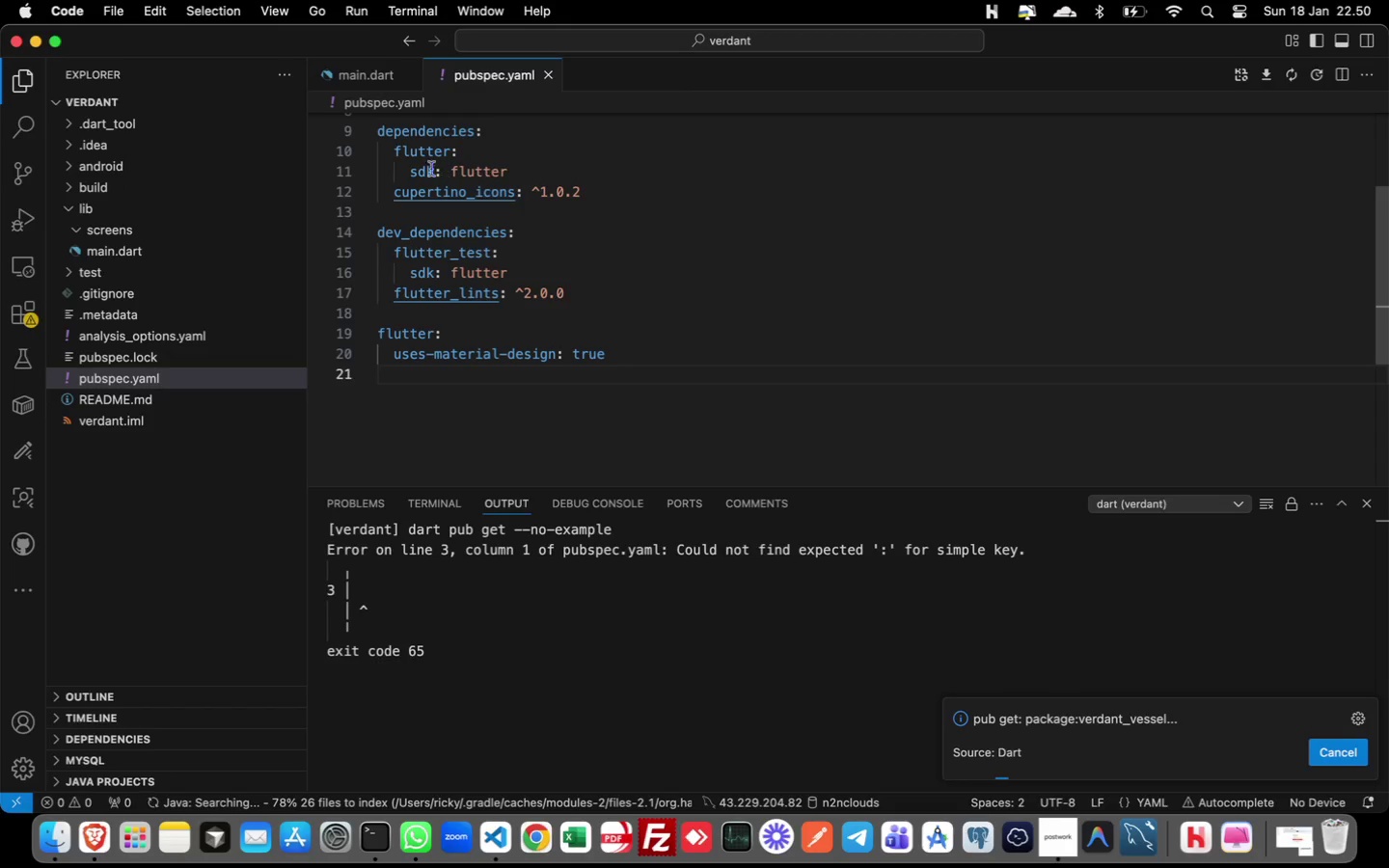 
wait(7.65)
 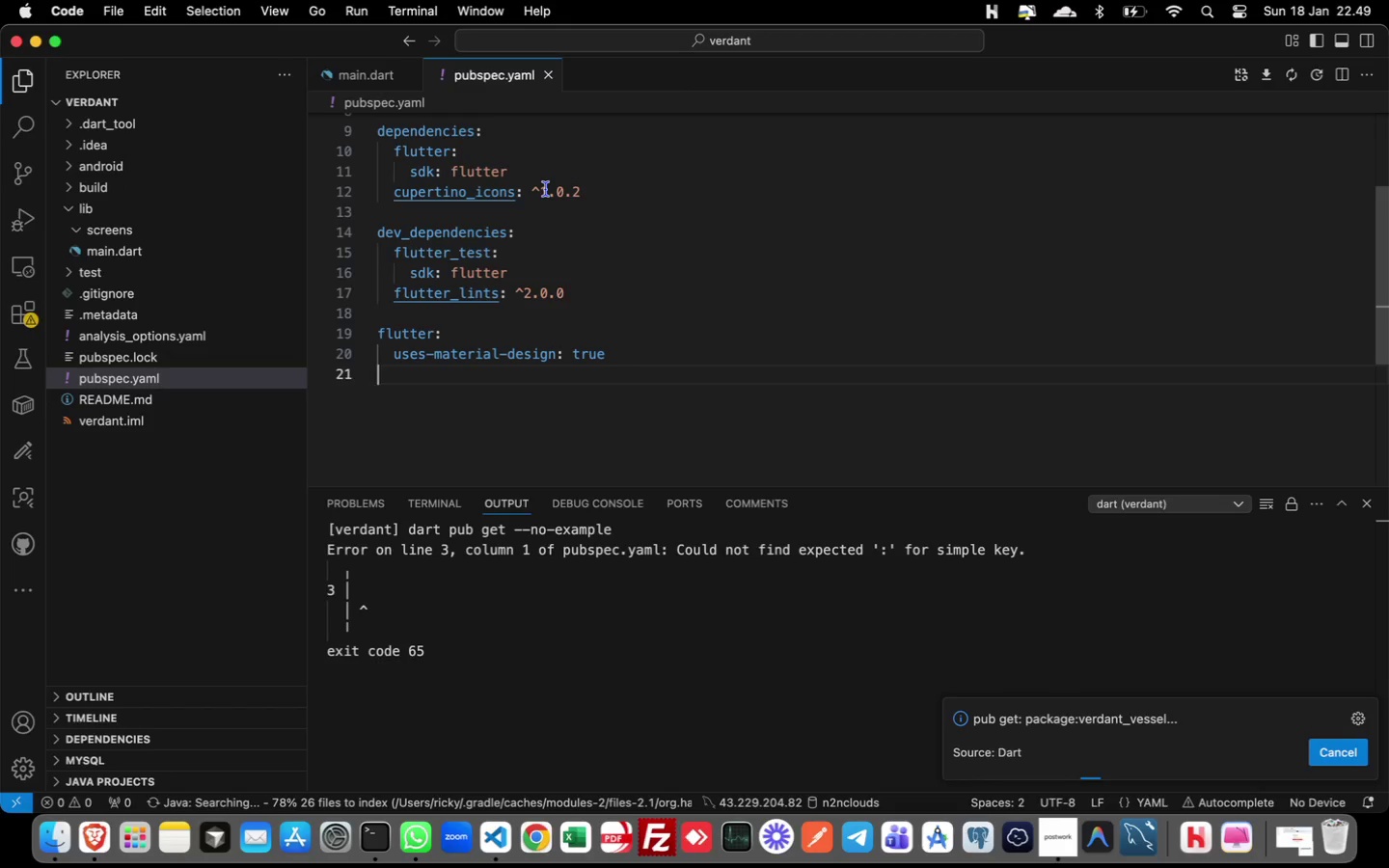 
left_click([123, 249])
 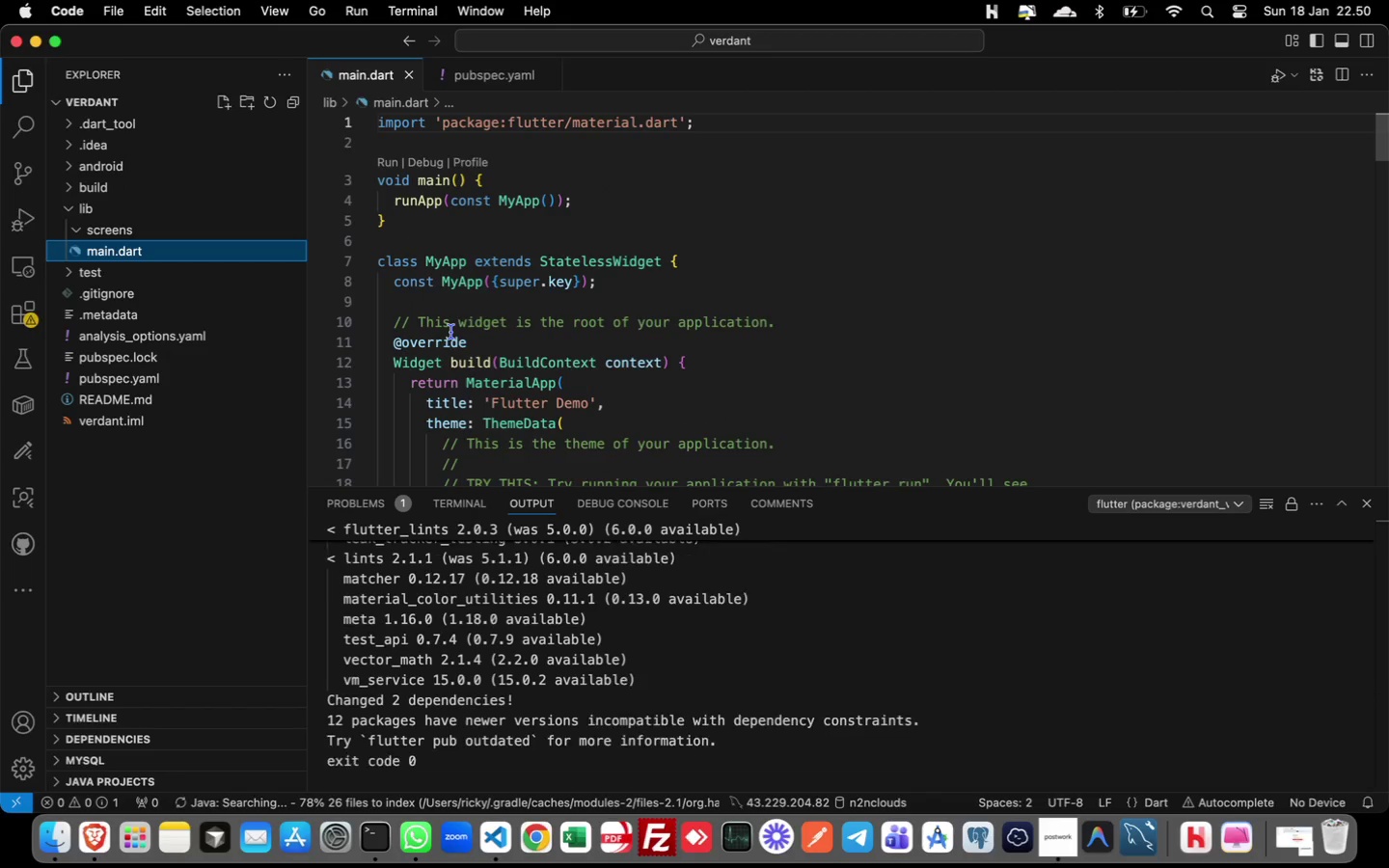 
wait(12.45)
 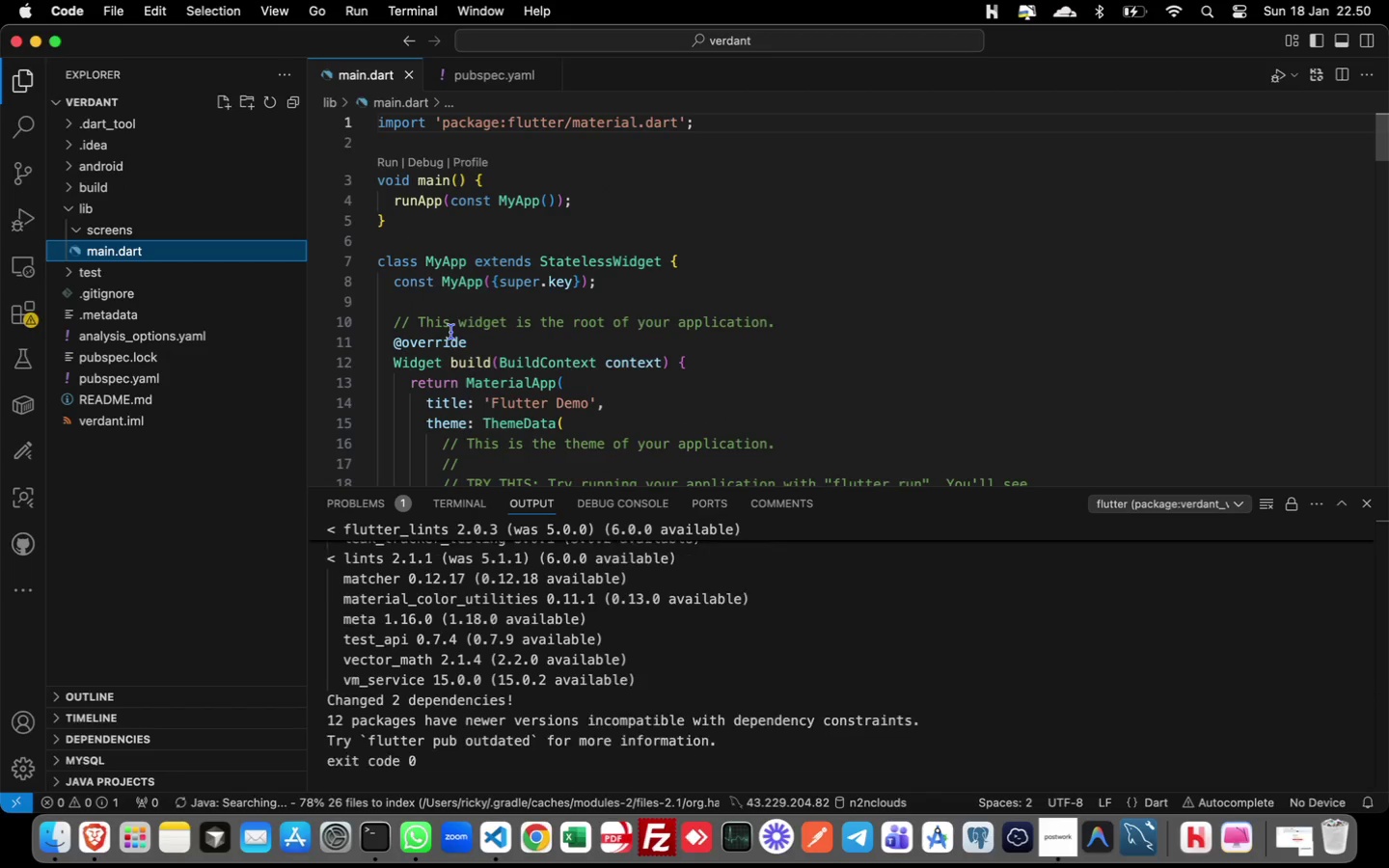 
left_click([705, 124])
 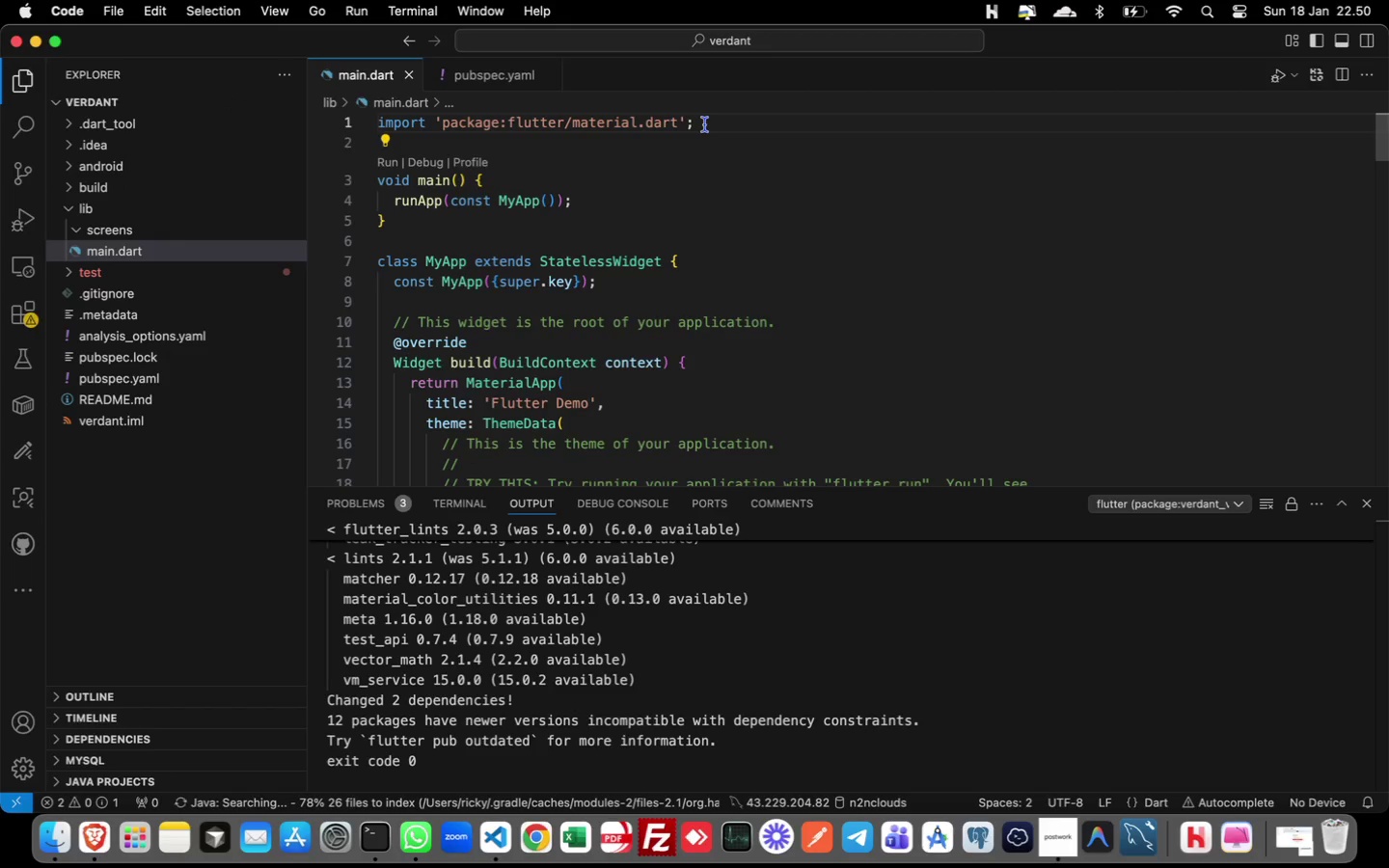 
wait(10.14)
 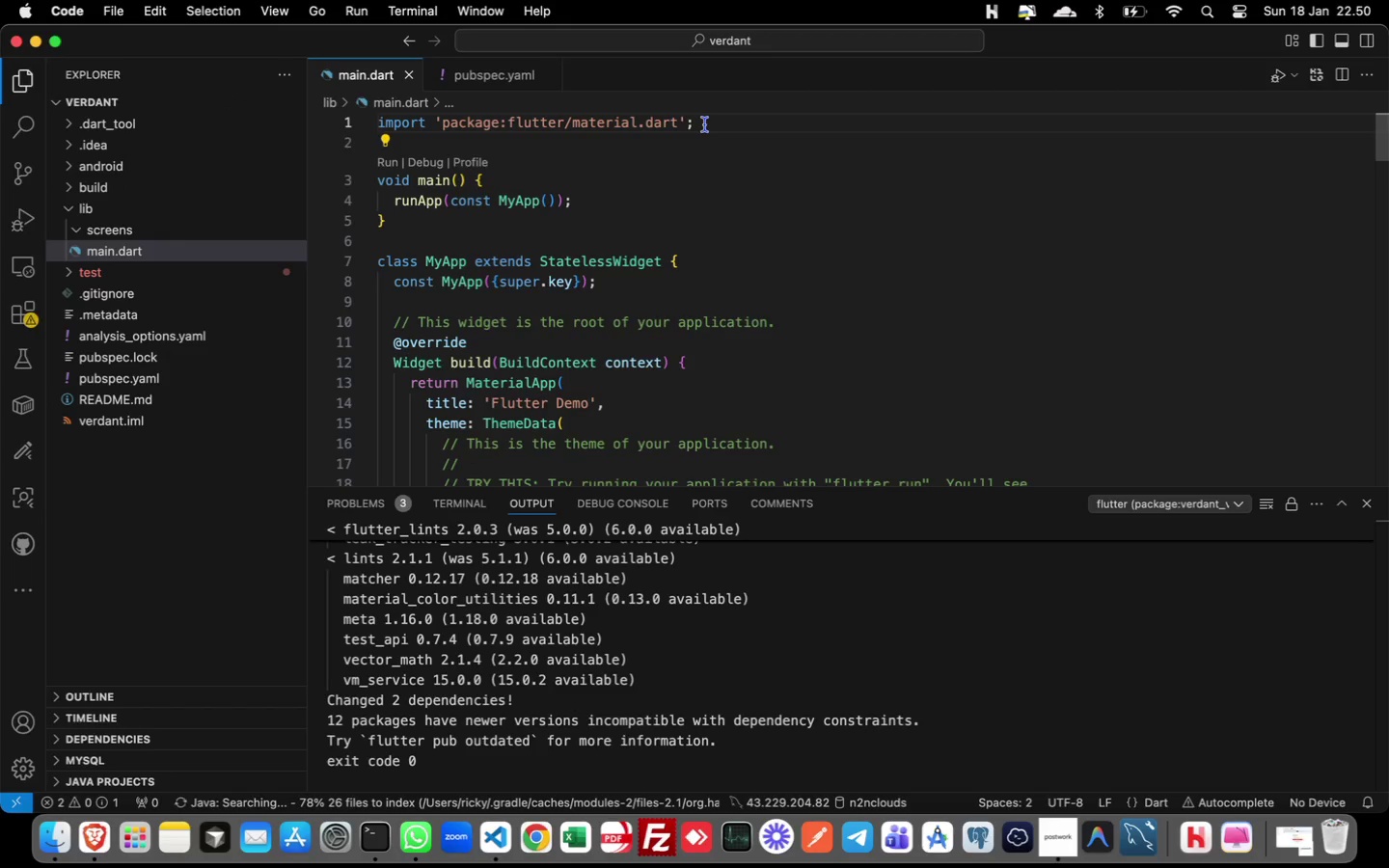 
left_click_drag(start_coordinate=[499, 203], to_coordinate=[538, 202])
 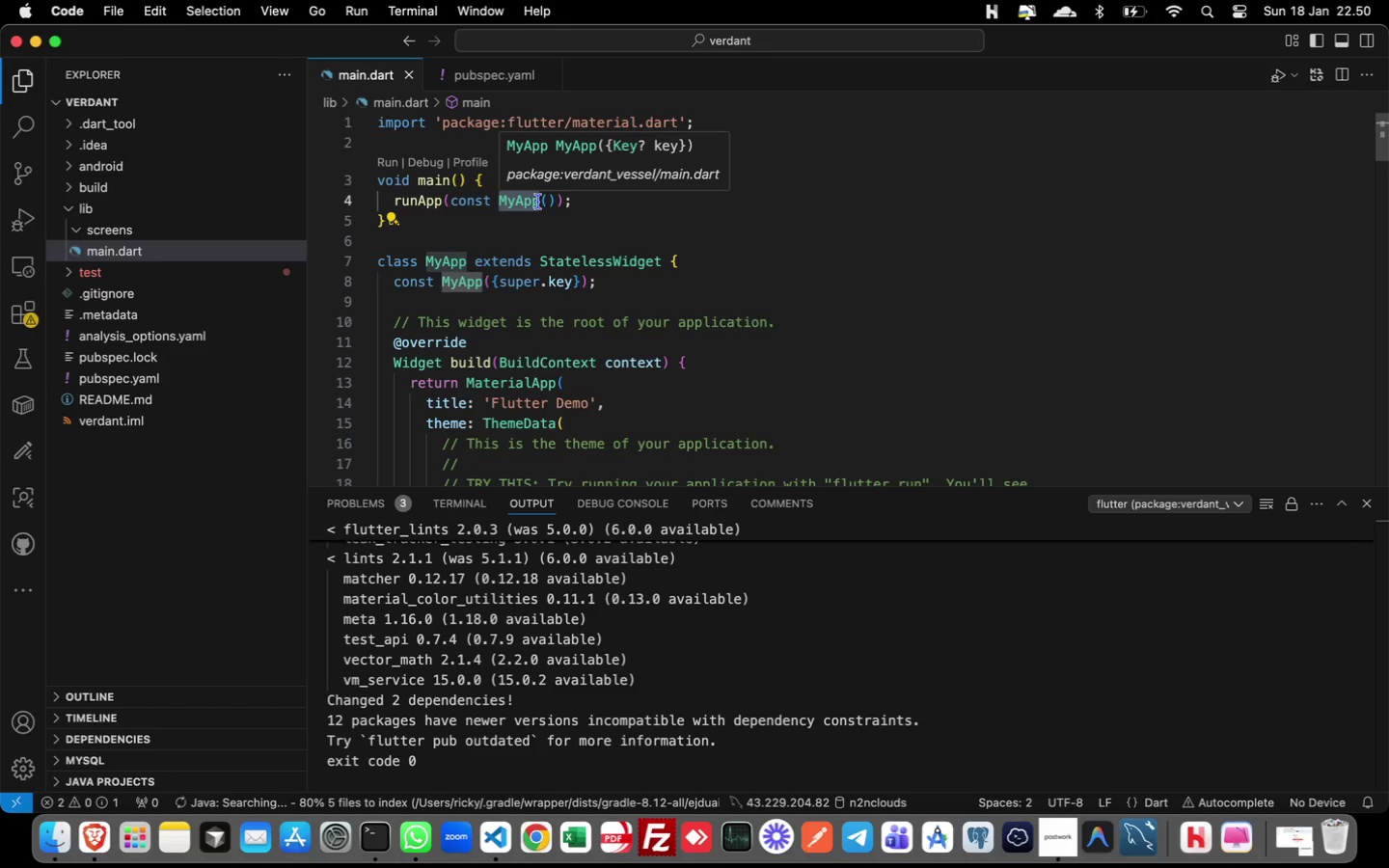 
type(VerdantVesselApp)
 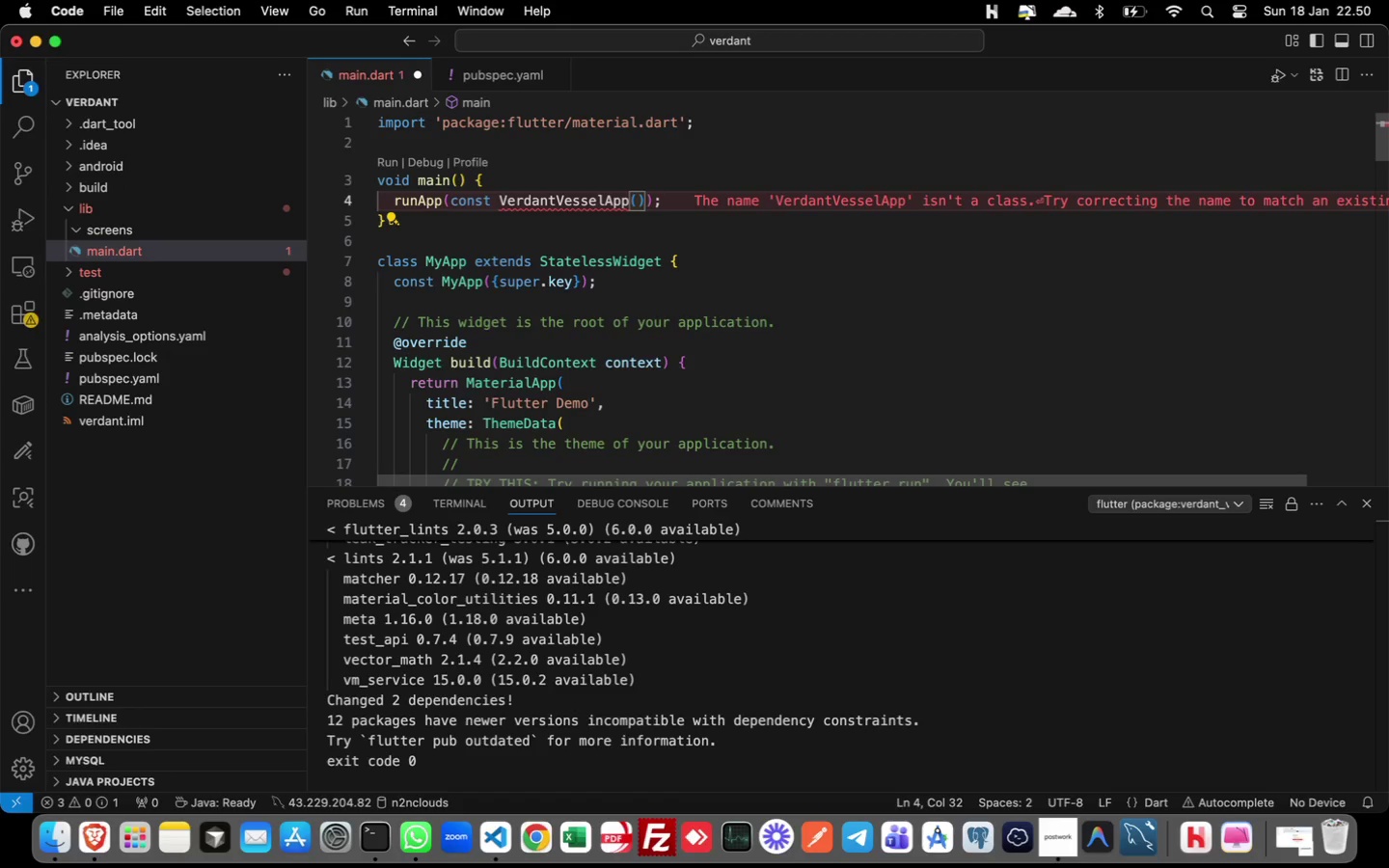 
key(ArrowDown)
 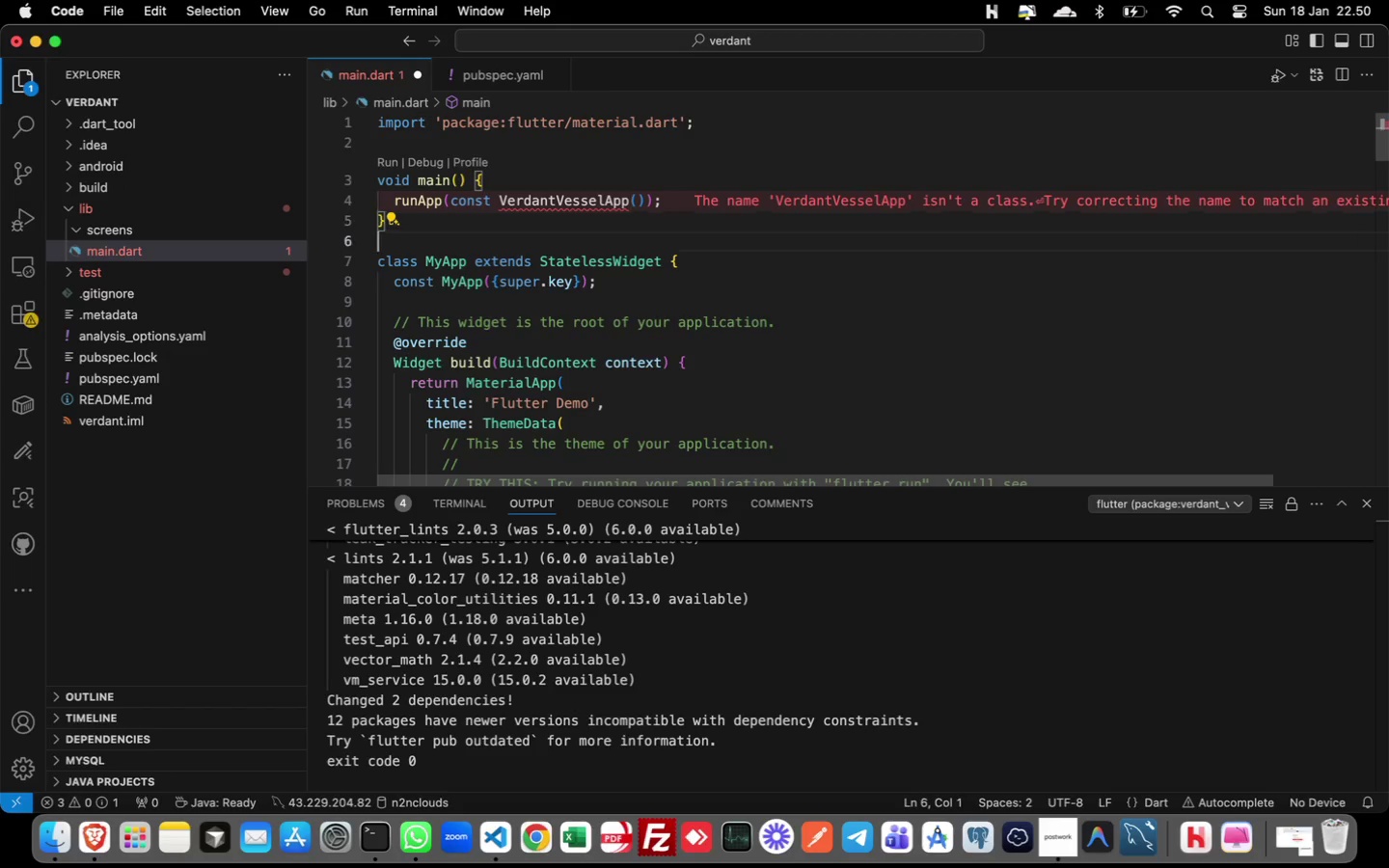 
key(ArrowDown)
 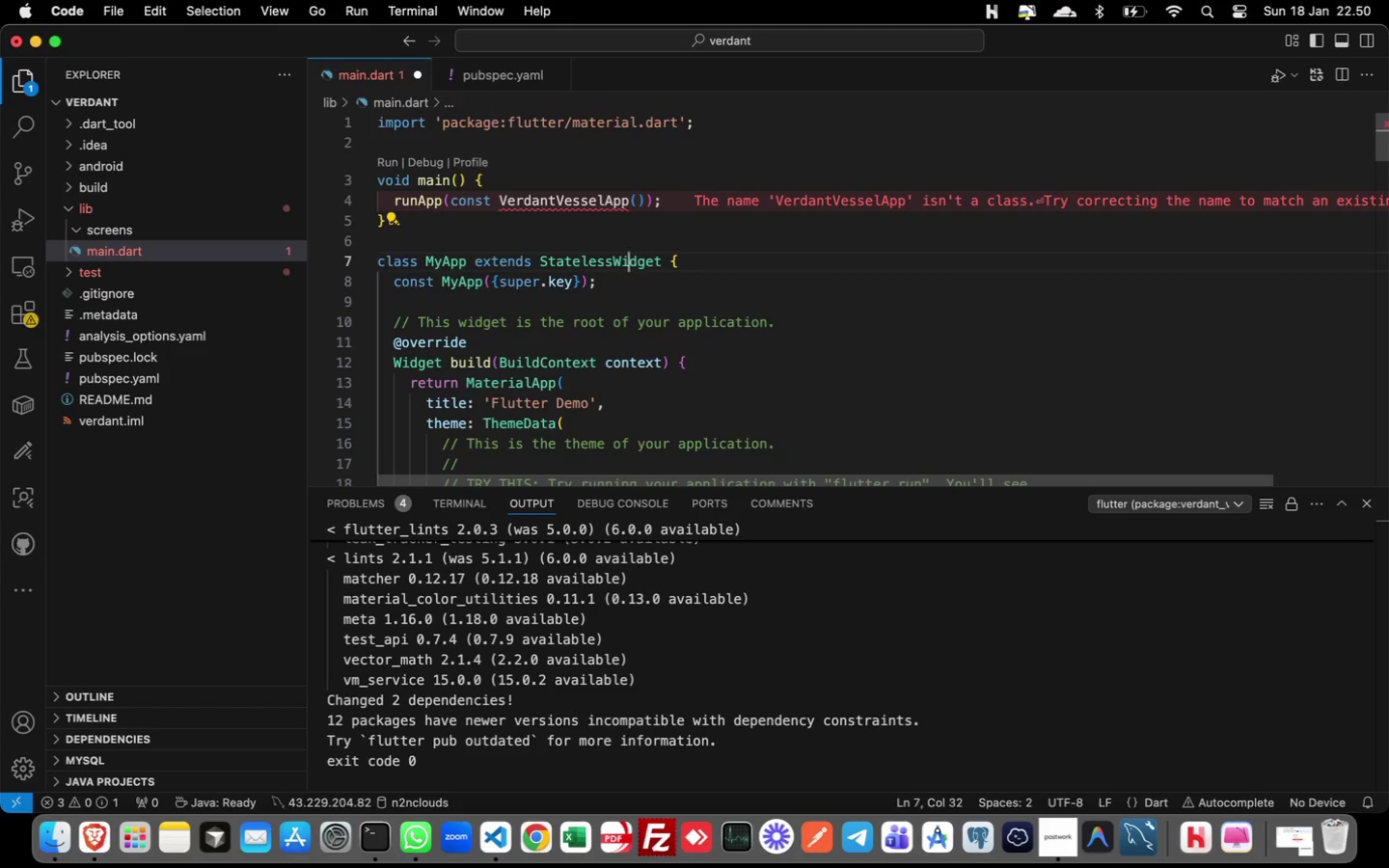 
key(ArrowDown)
 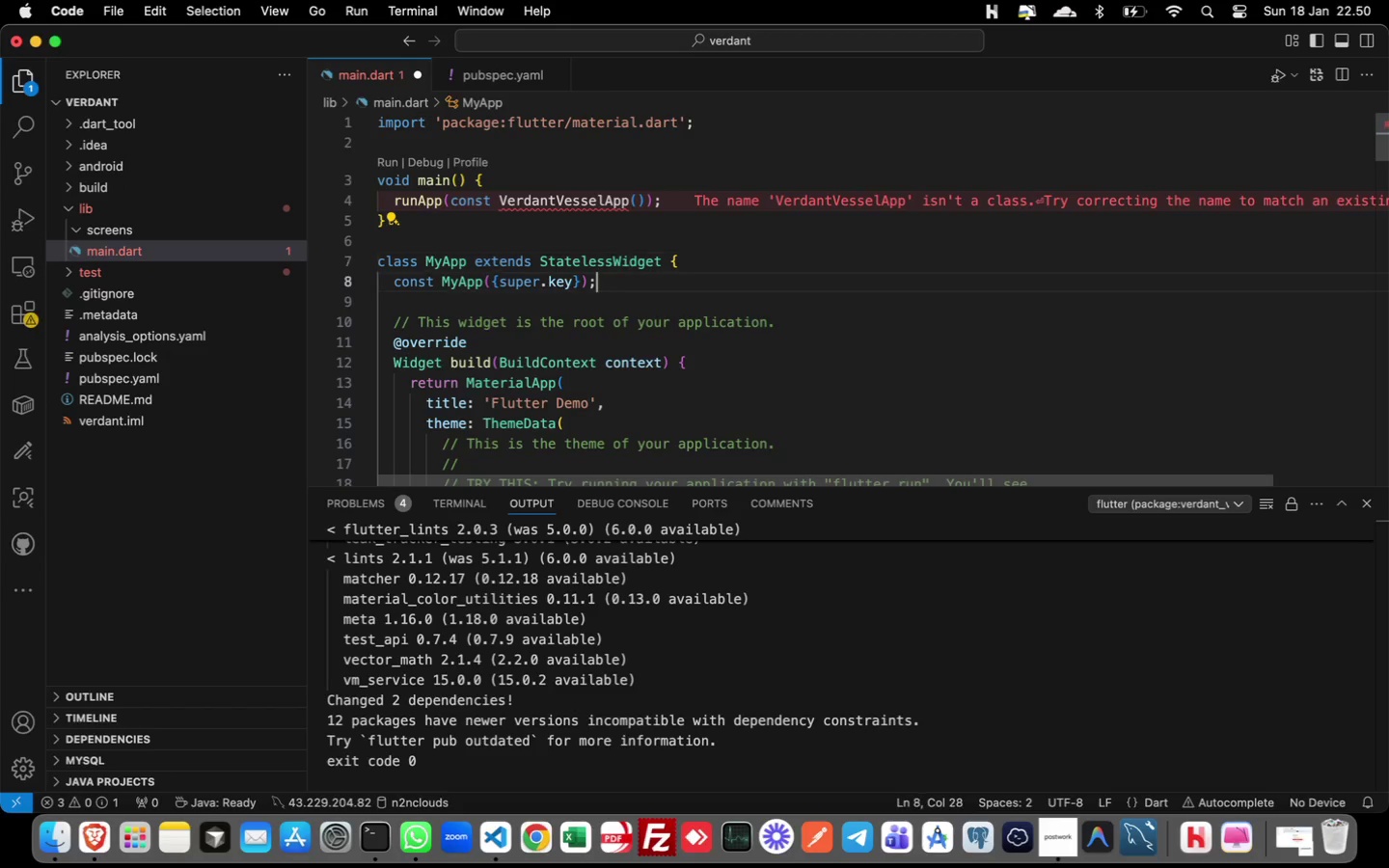 
key(ArrowDown)
 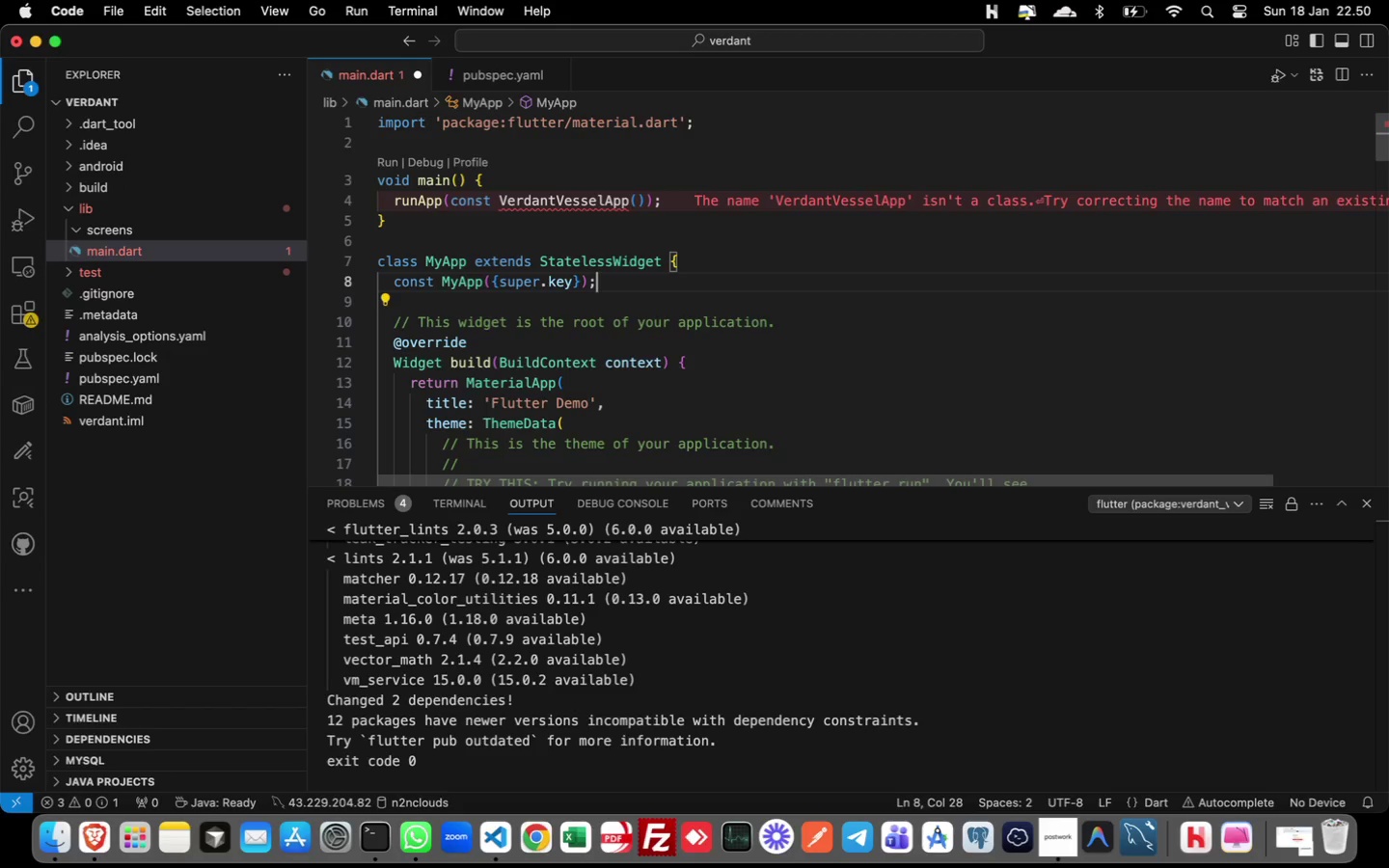 
key(ArrowUp)
 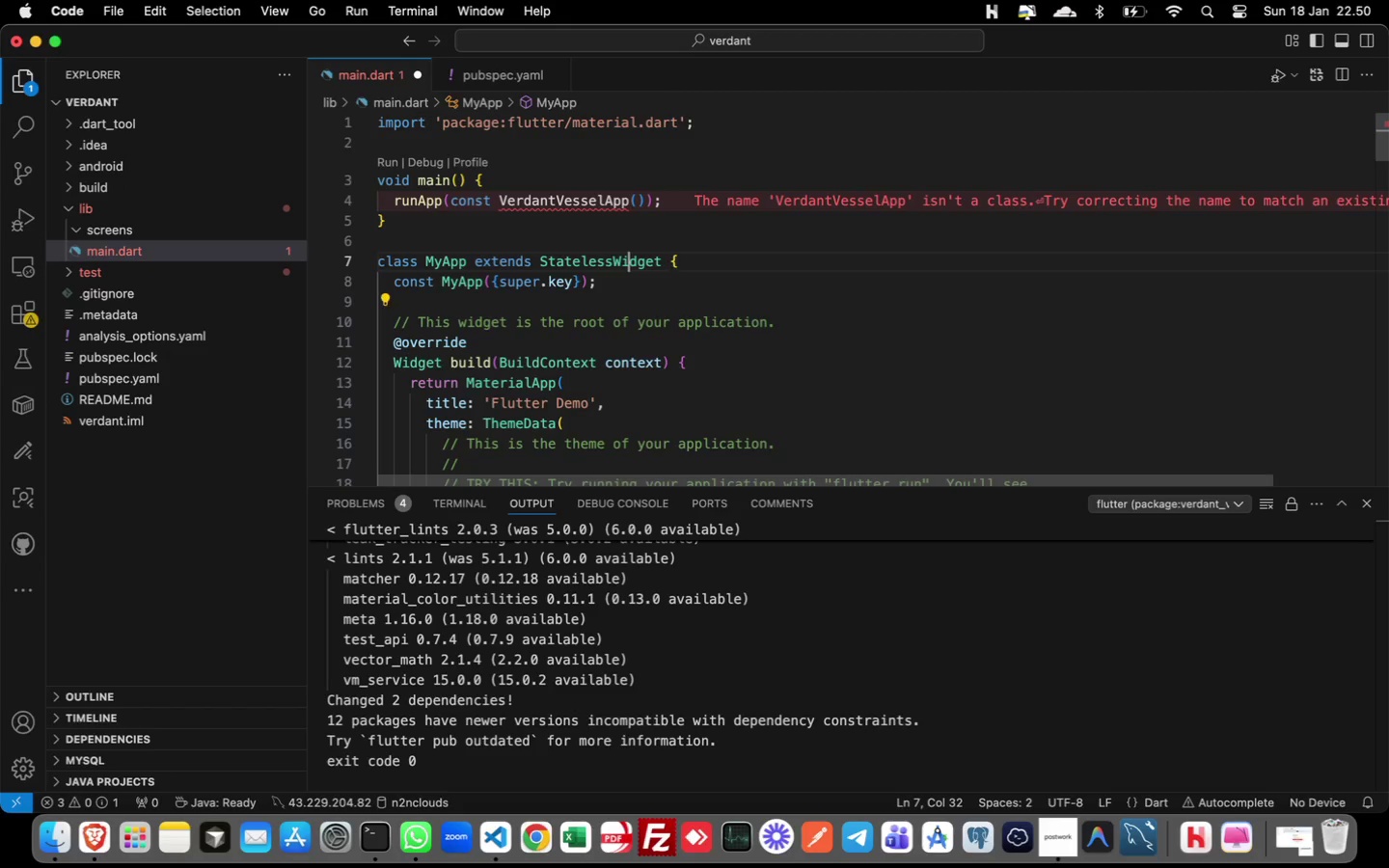 
hold_key(key=ArrowLeft, duration=1.45)
 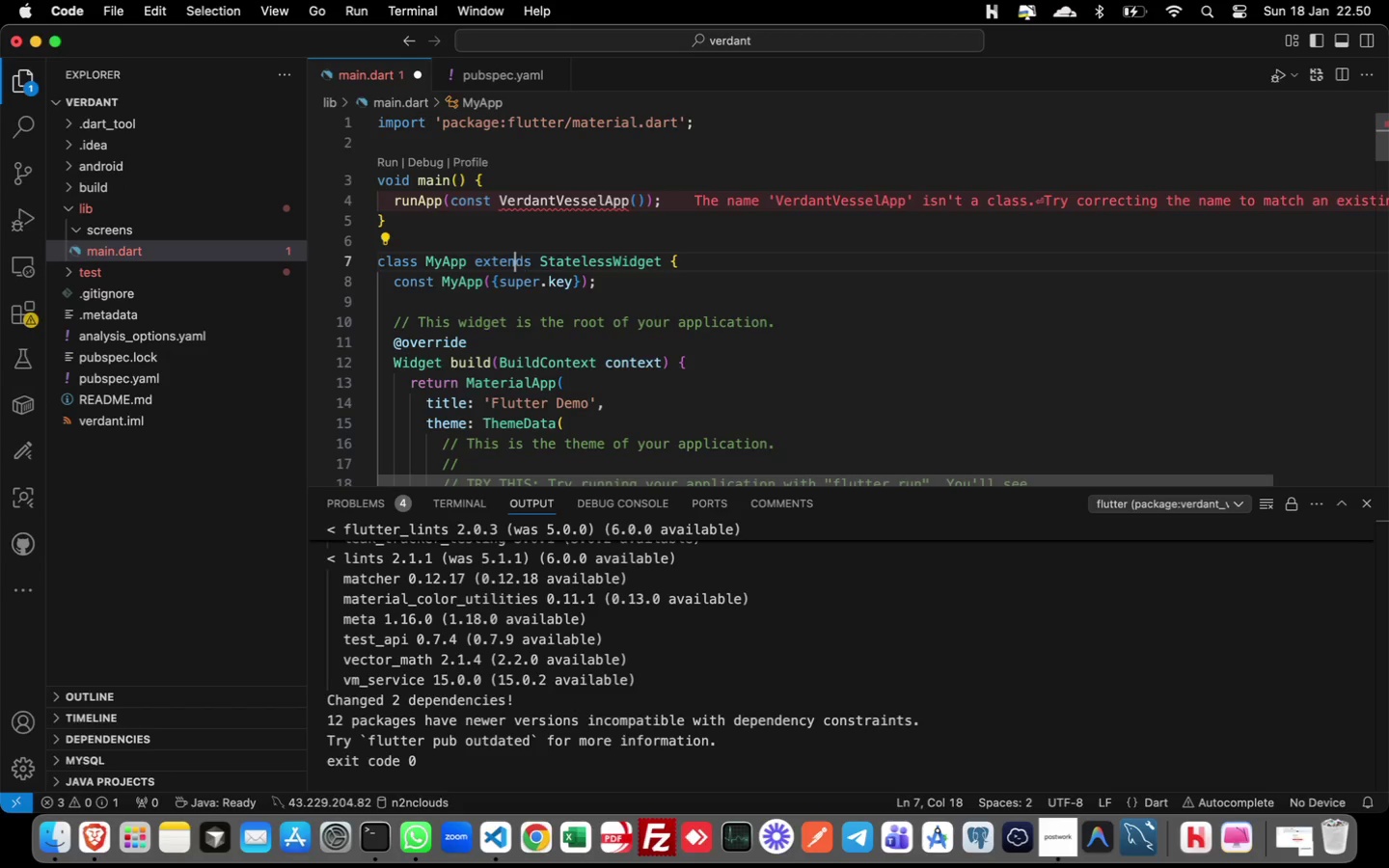 
key(ArrowLeft)
 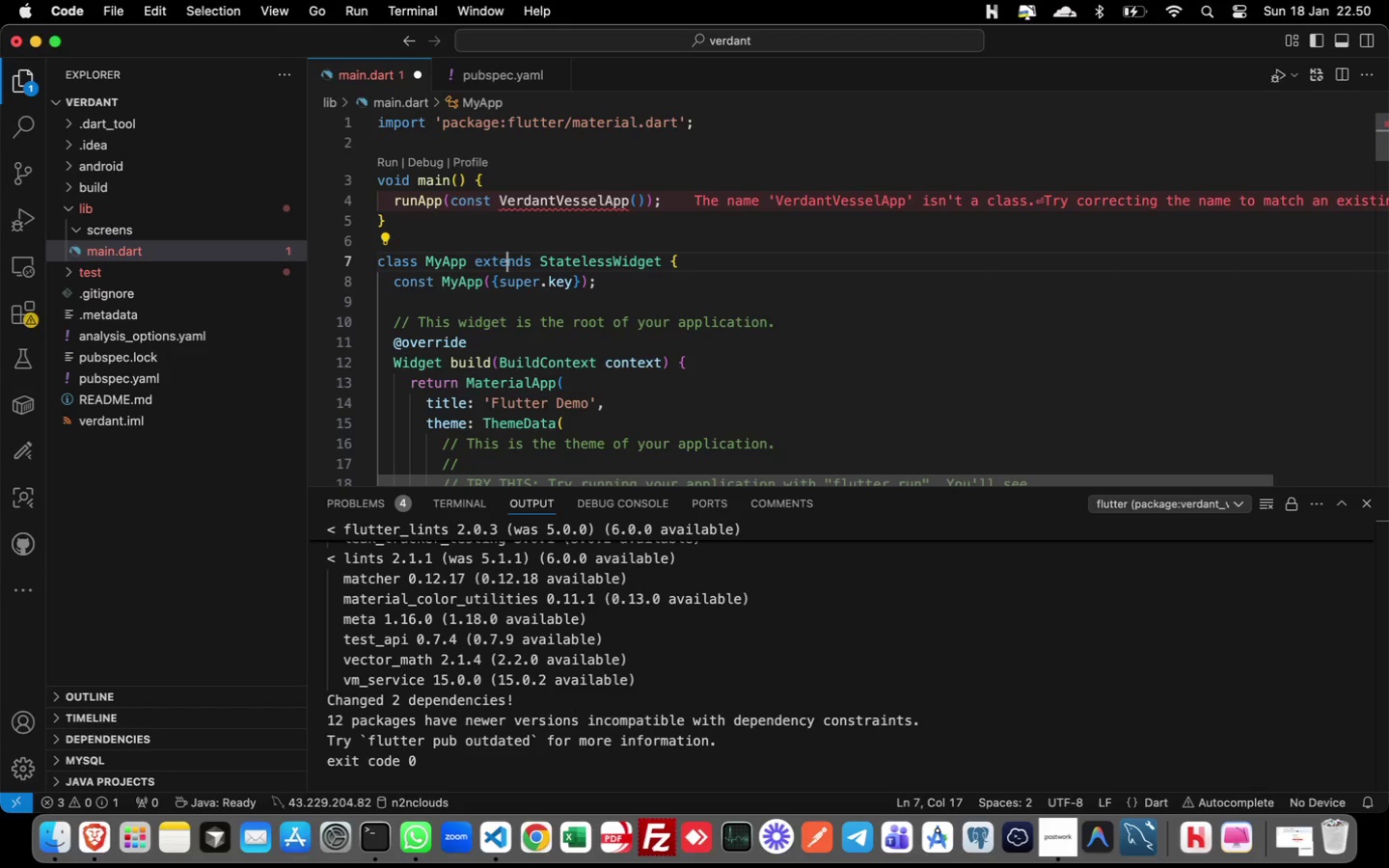 
key(ArrowLeft)
 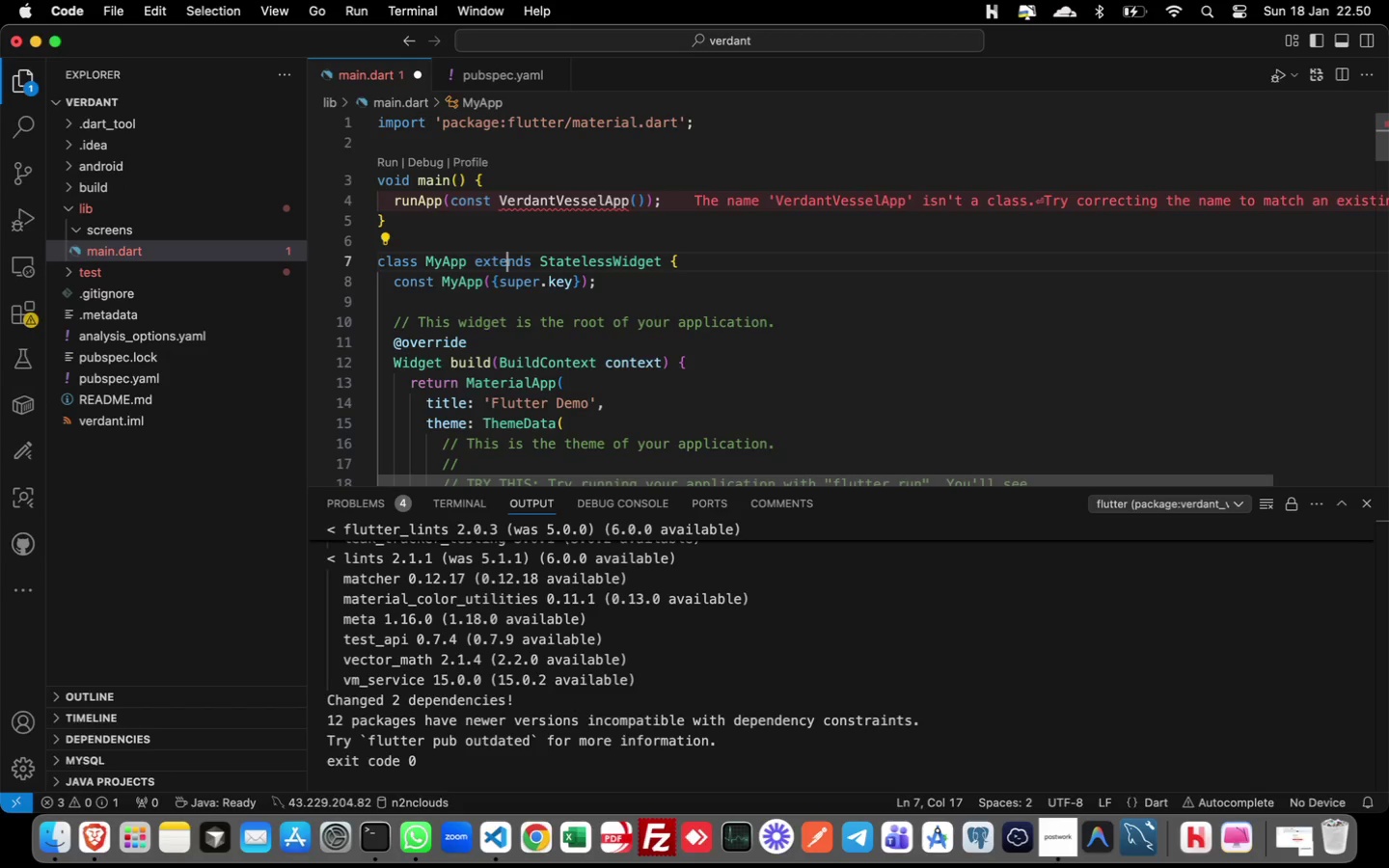 
key(ArrowLeft)
 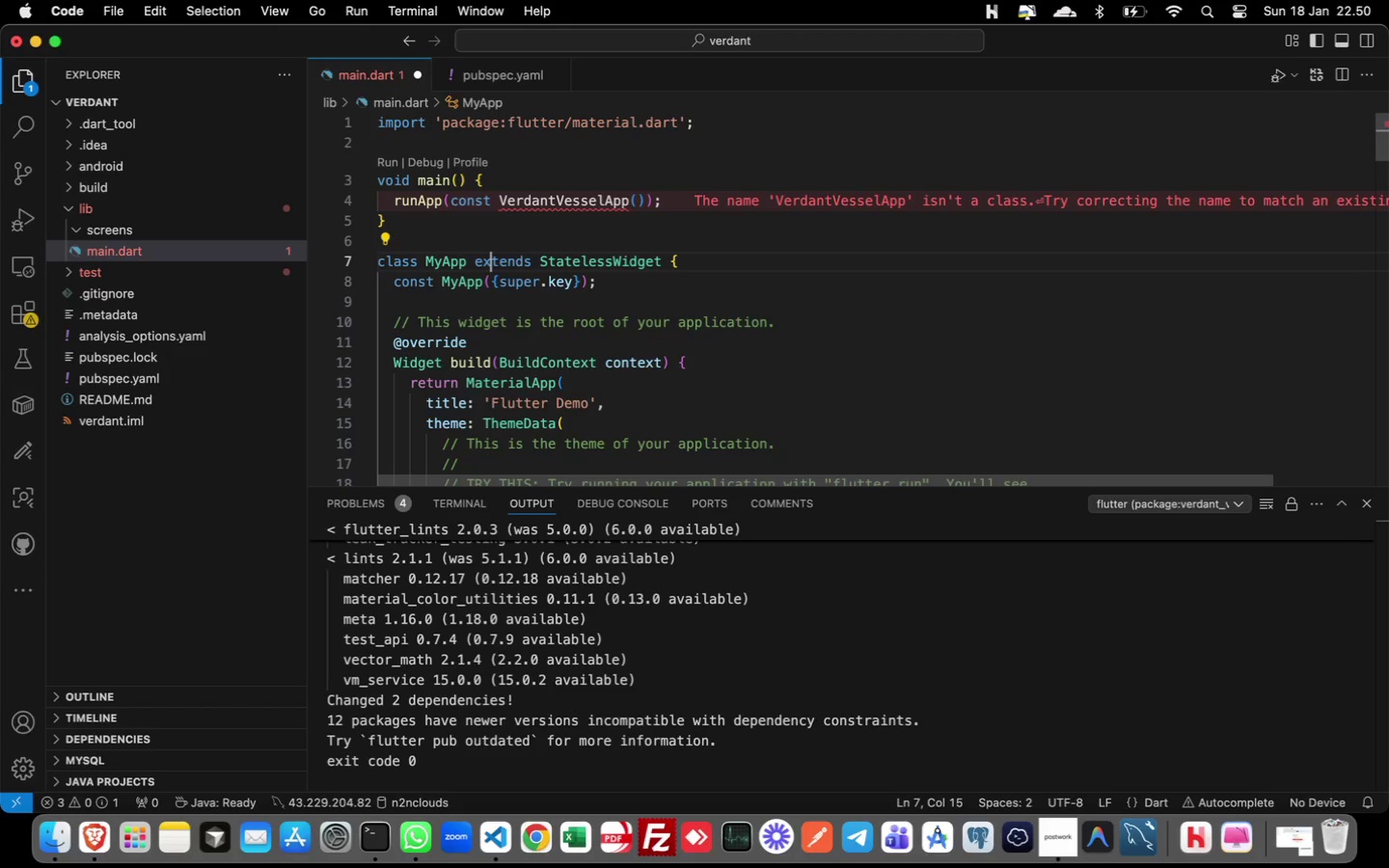 
key(ArrowLeft)
 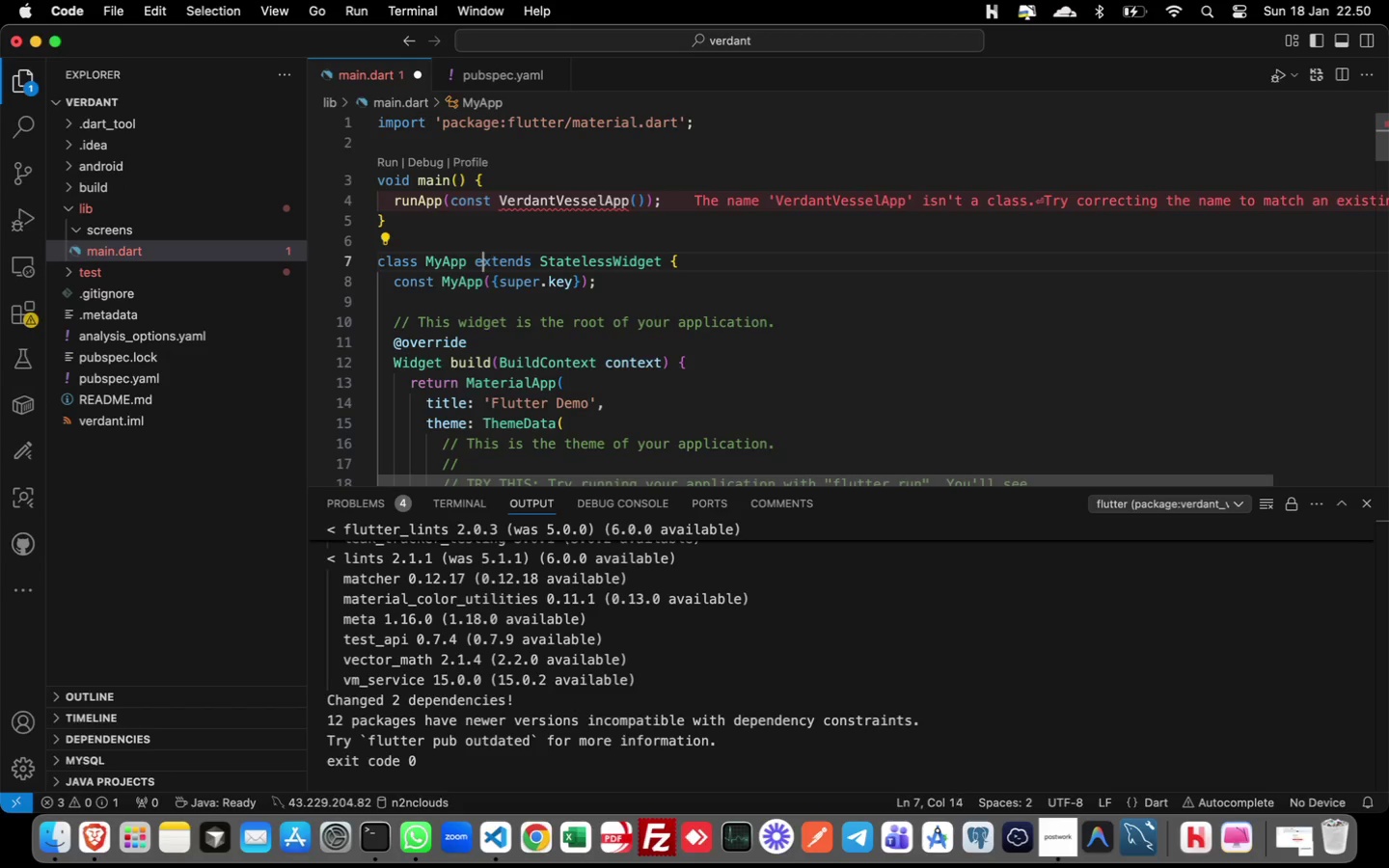 
key(ArrowLeft)
 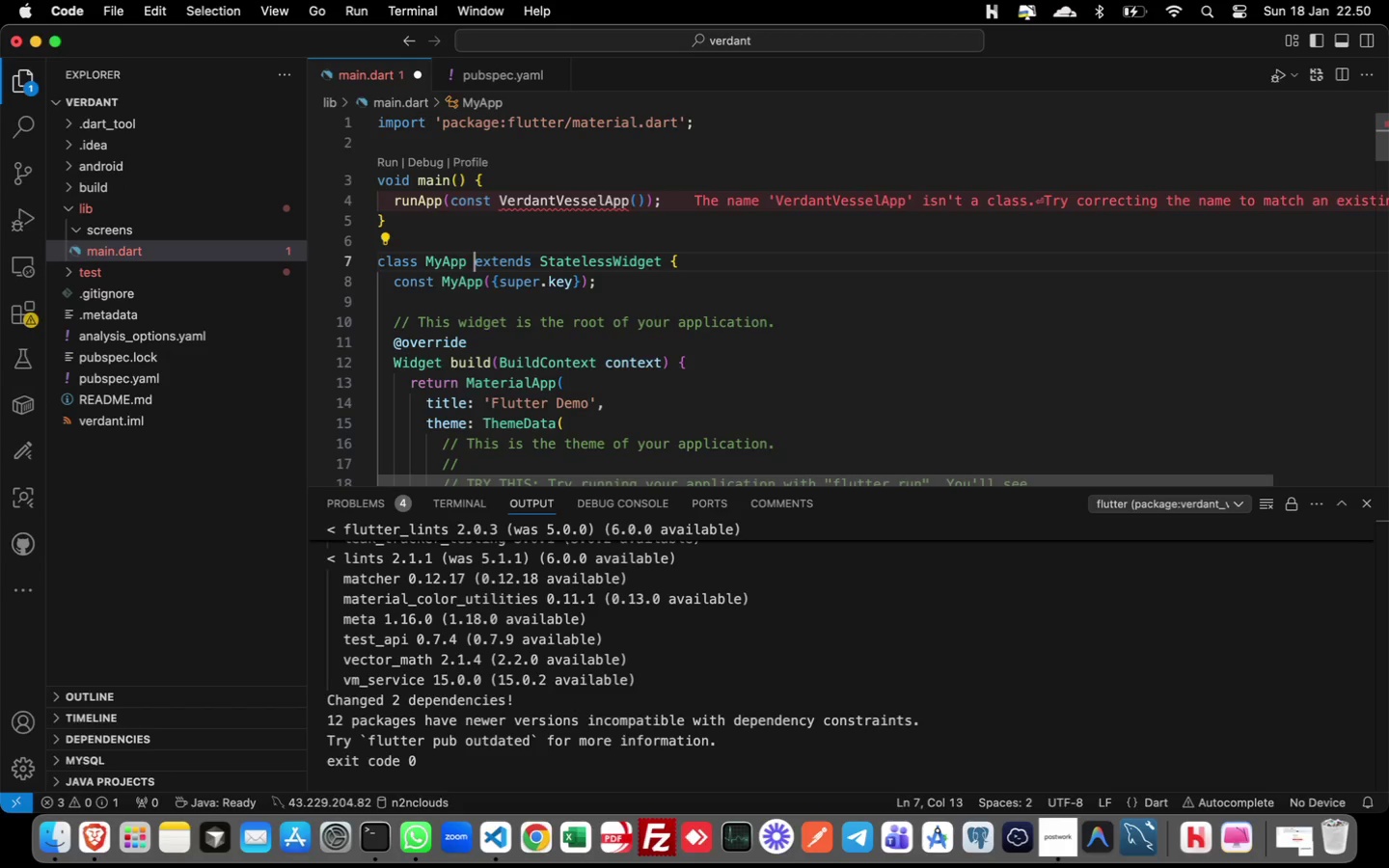 
key(ArrowLeft)
 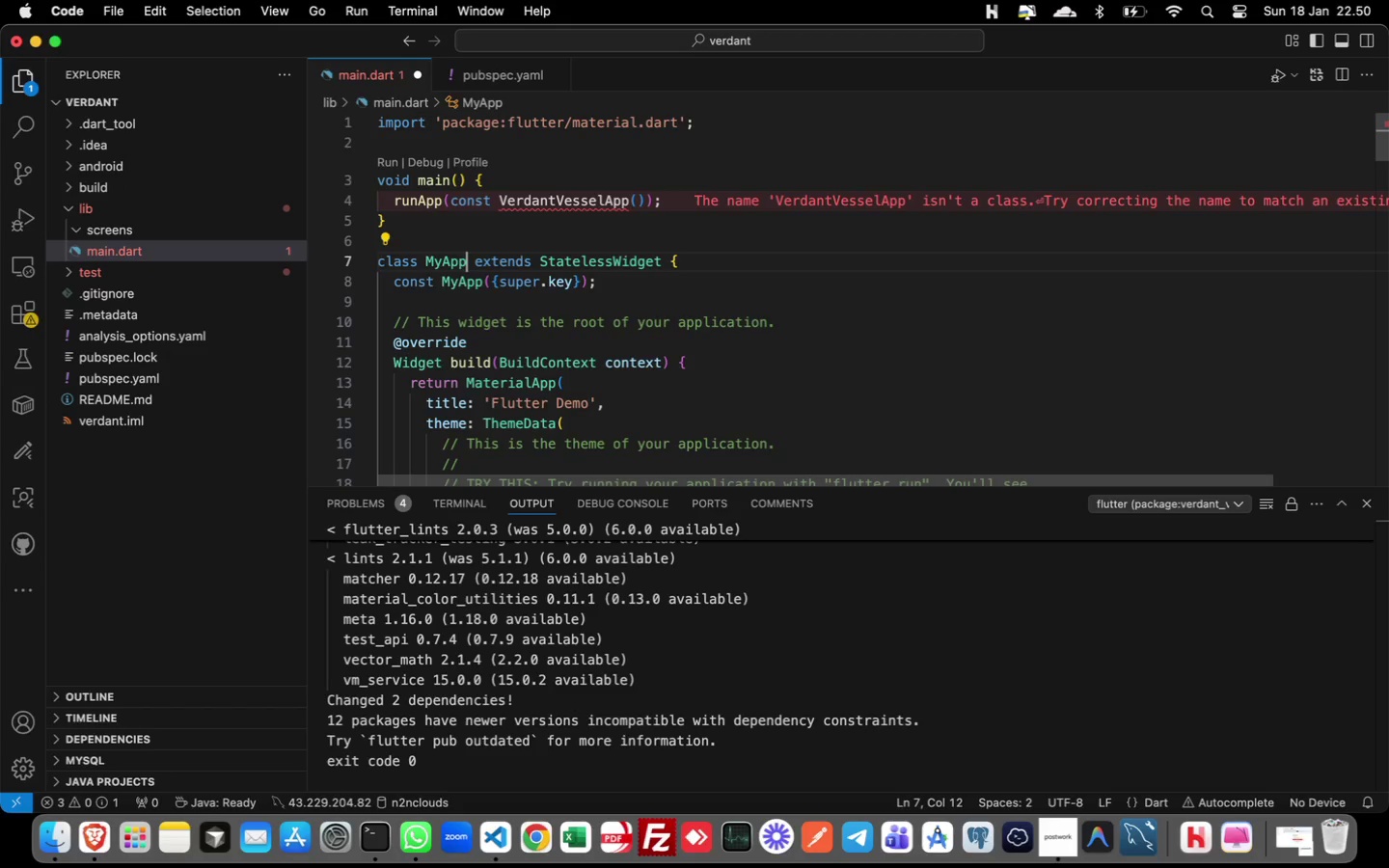 
key(ArrowLeft)
 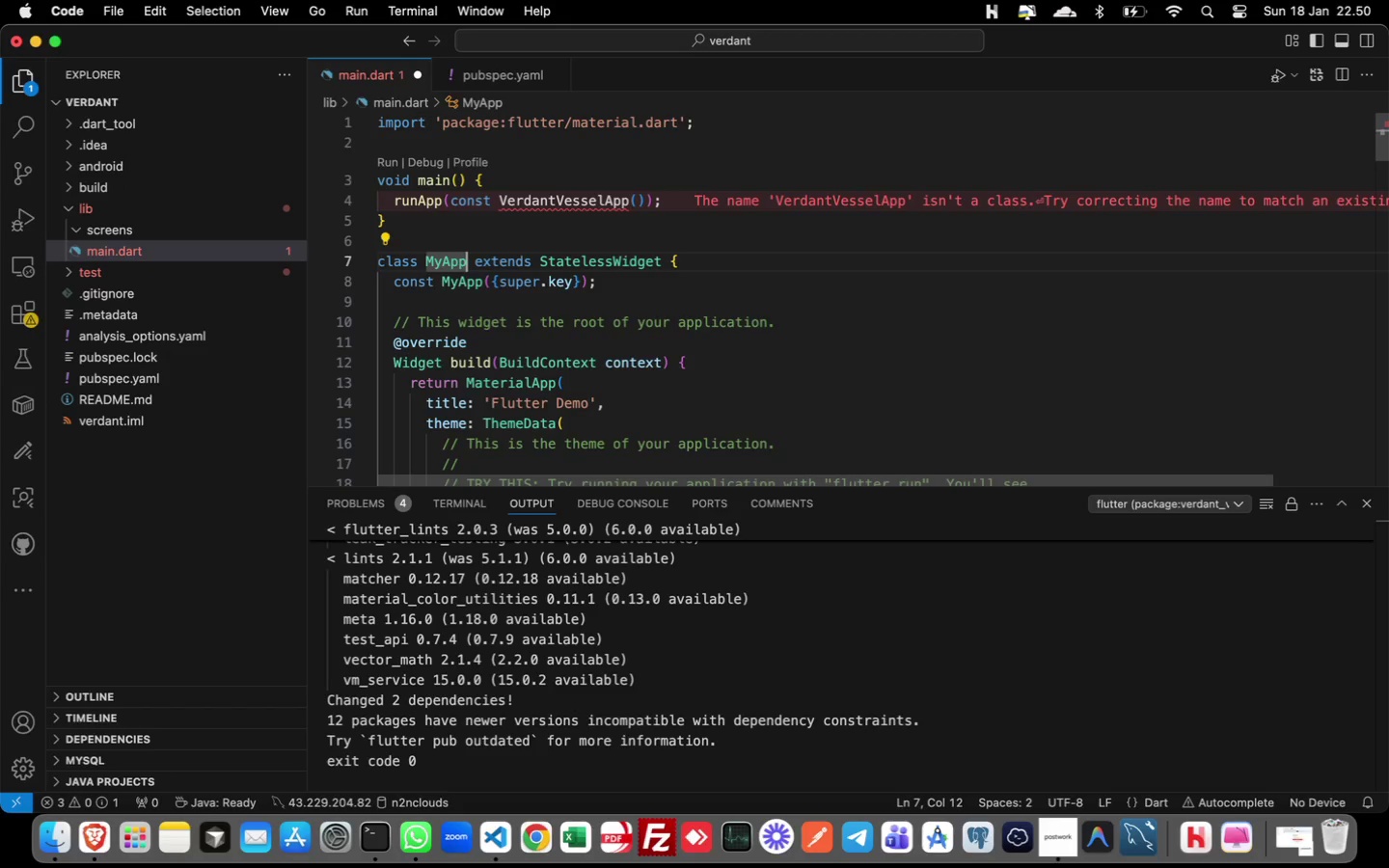 
key(Backspace)
key(Backspace)
key(Backspace)
key(Backspace)
key(Backspace)
type(VerdantVesselApp)
 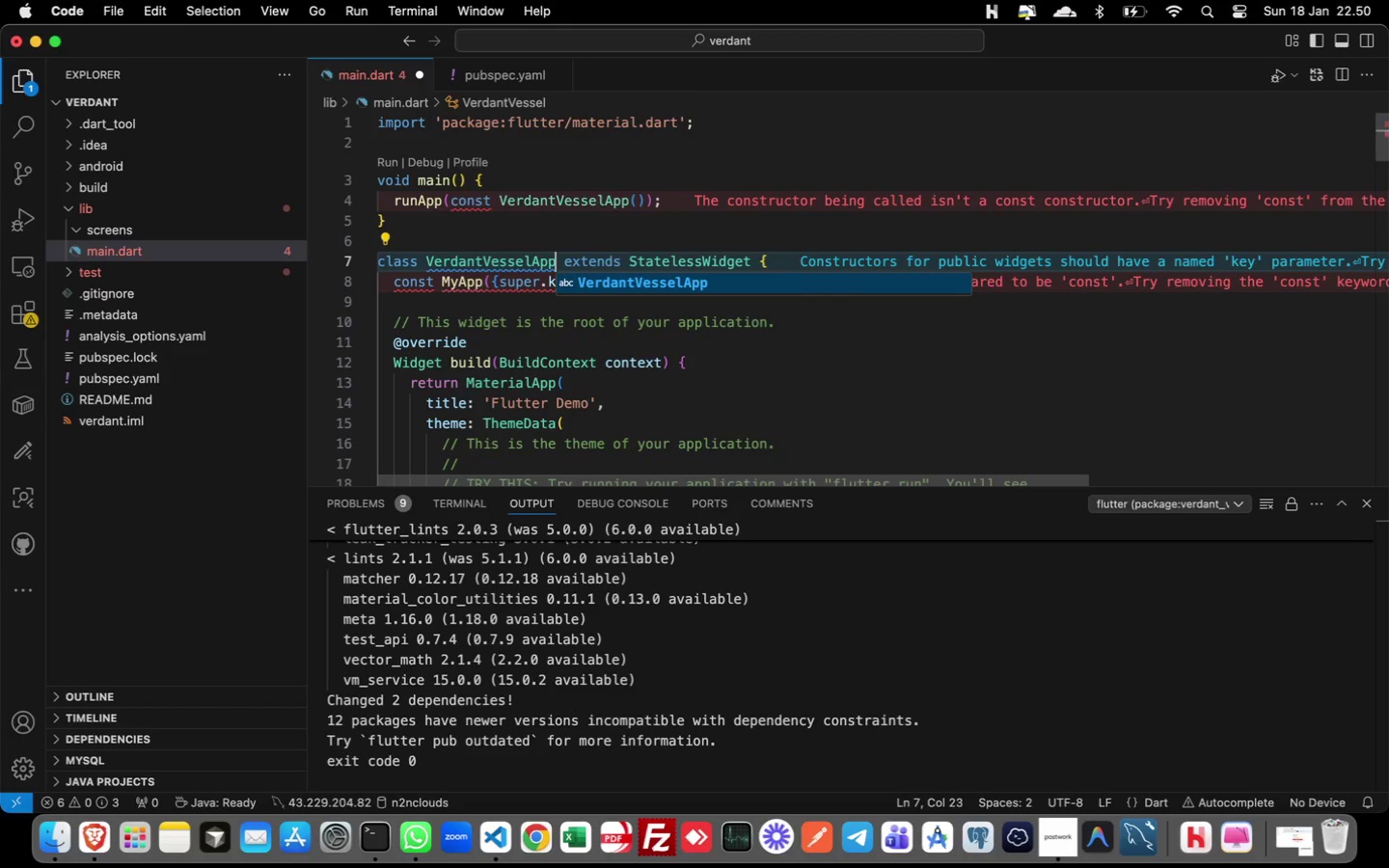 
key(ArrowDown)
 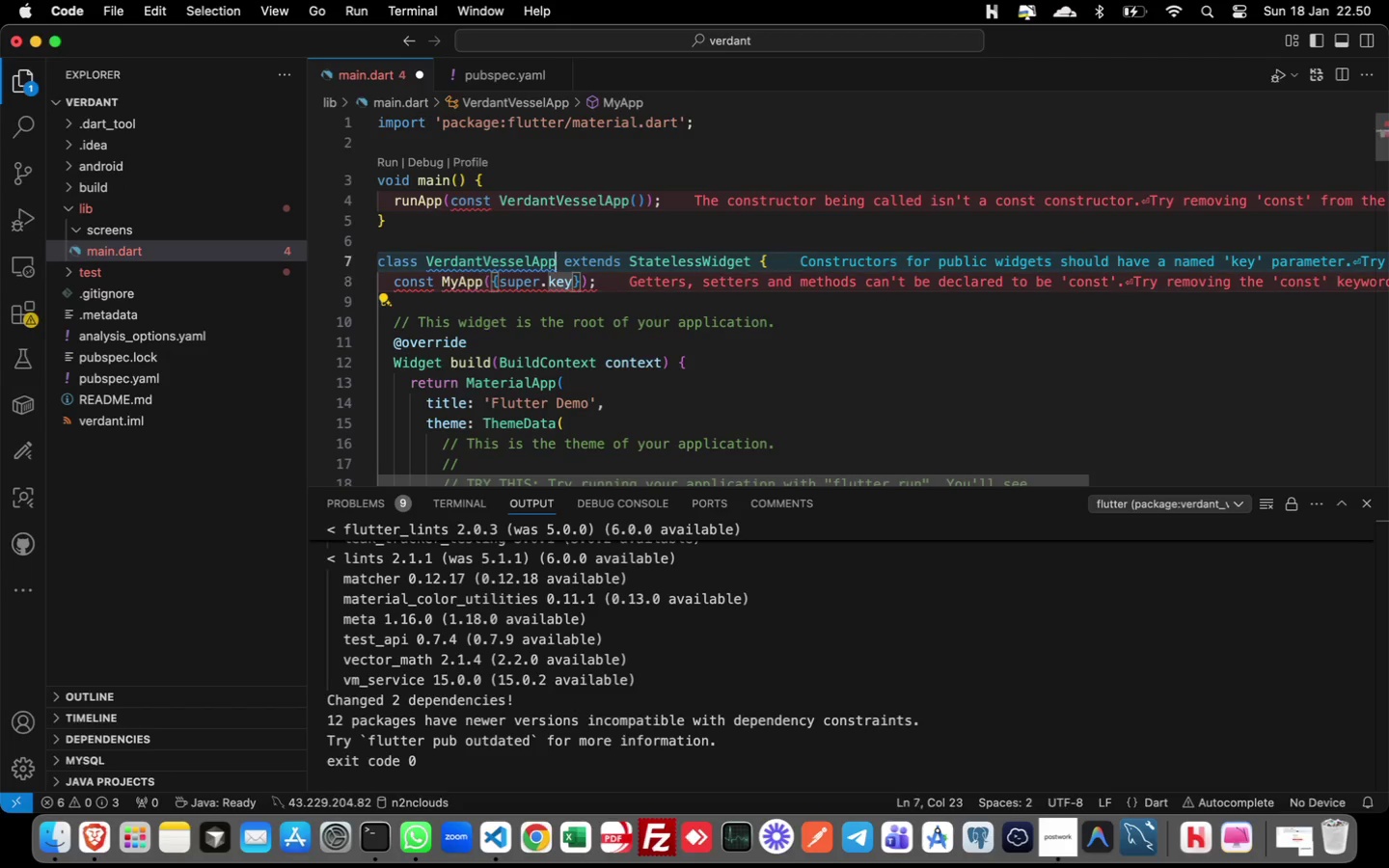 
key(ArrowUp)
 